 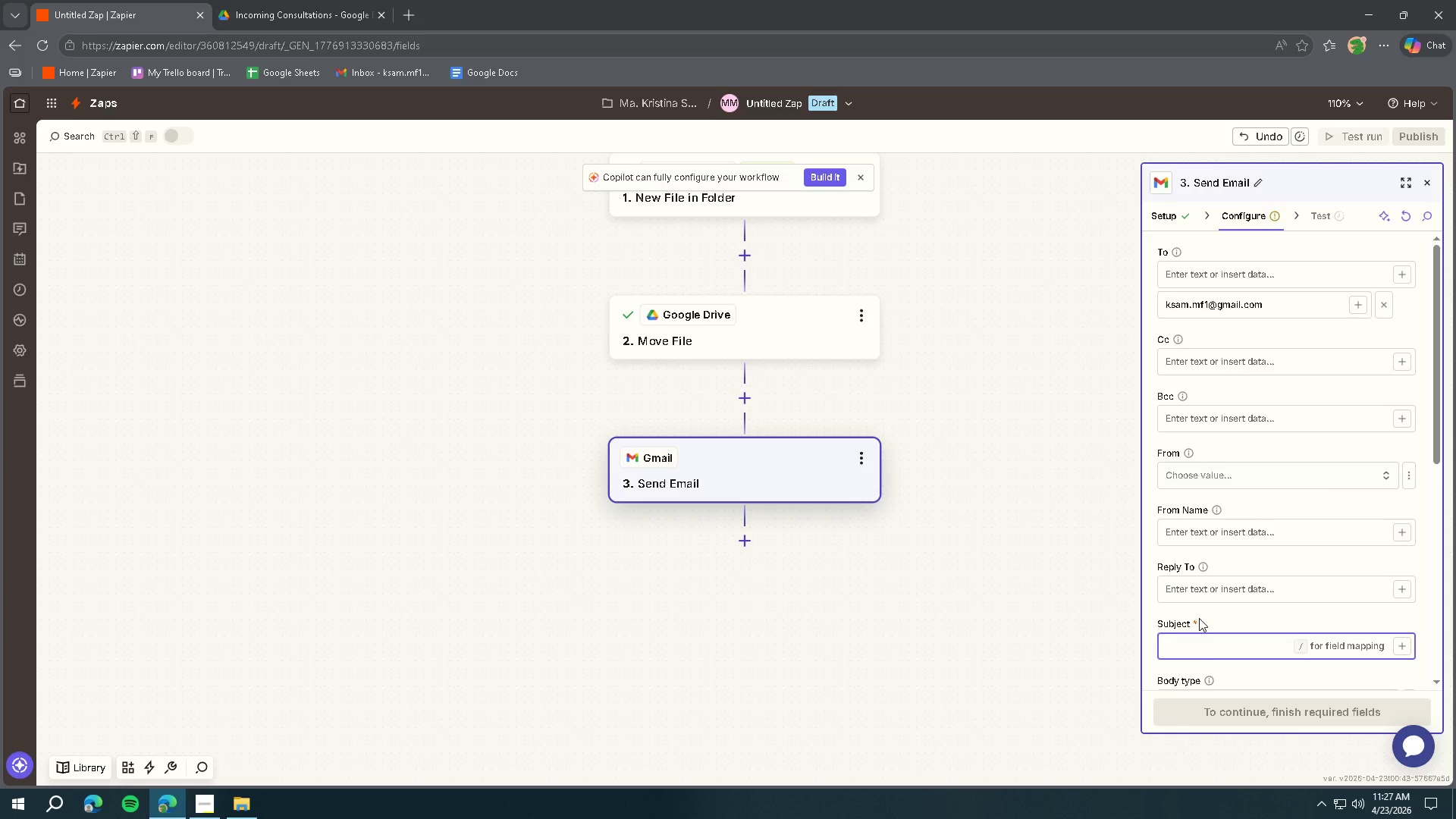 
type(New Customer Filer )
key(Backspace)
key(Backspace)
type( ready for R)
key(Backspace)
key(Backspace)
key(Backspace)
key(Backspace)
 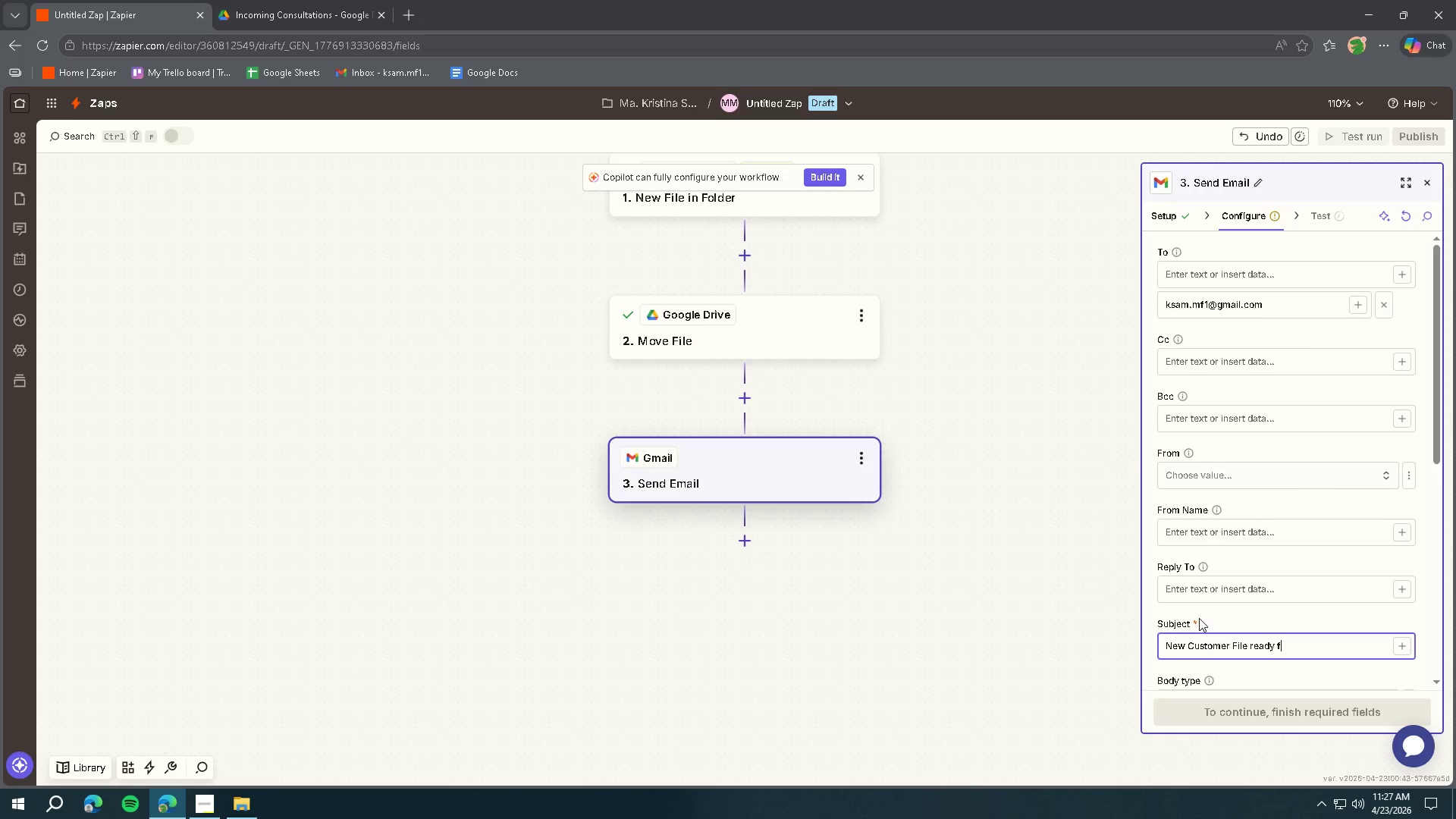 
key(Control+Backspace)
 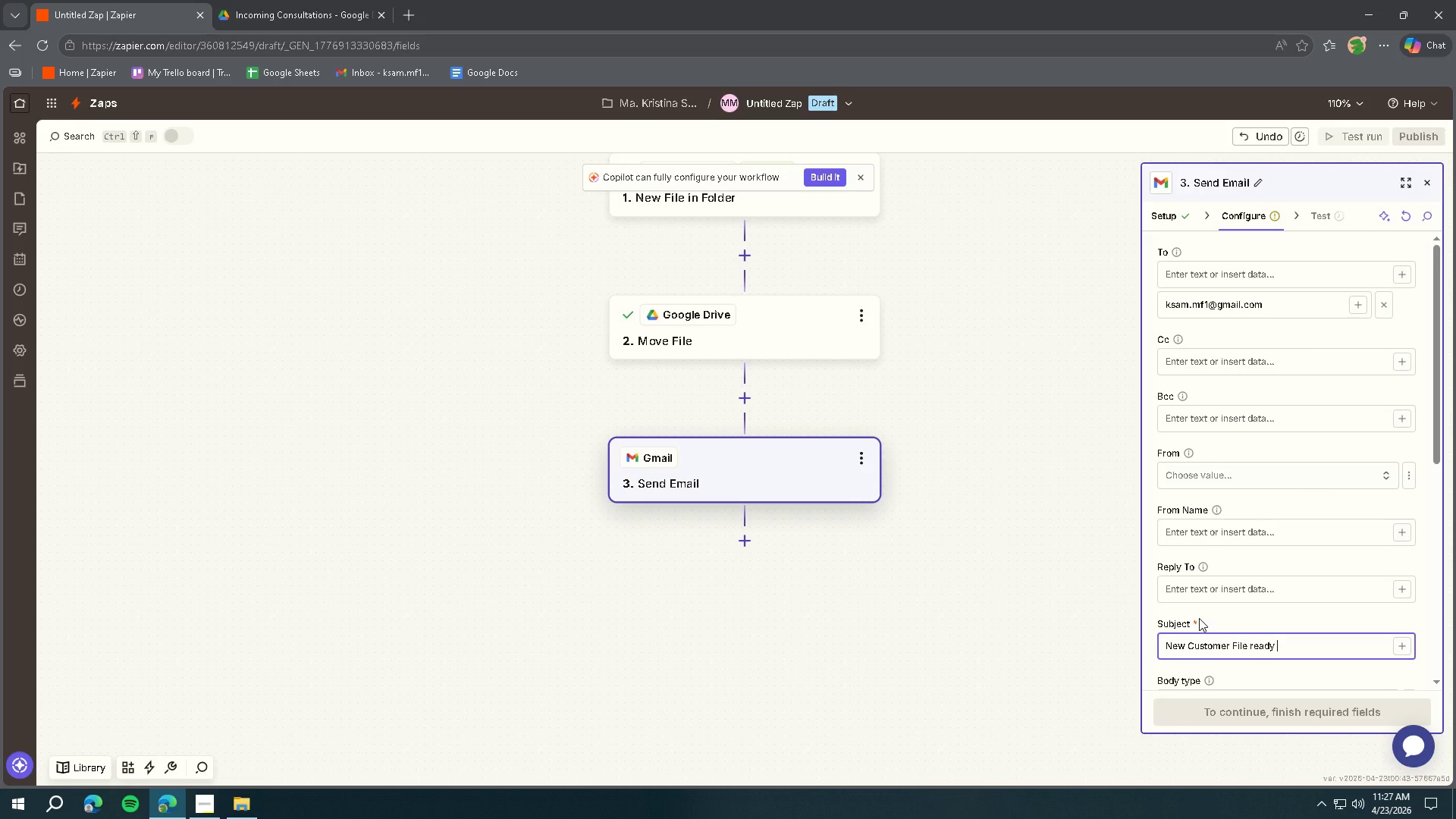 
key(Control+ControlLeft)
 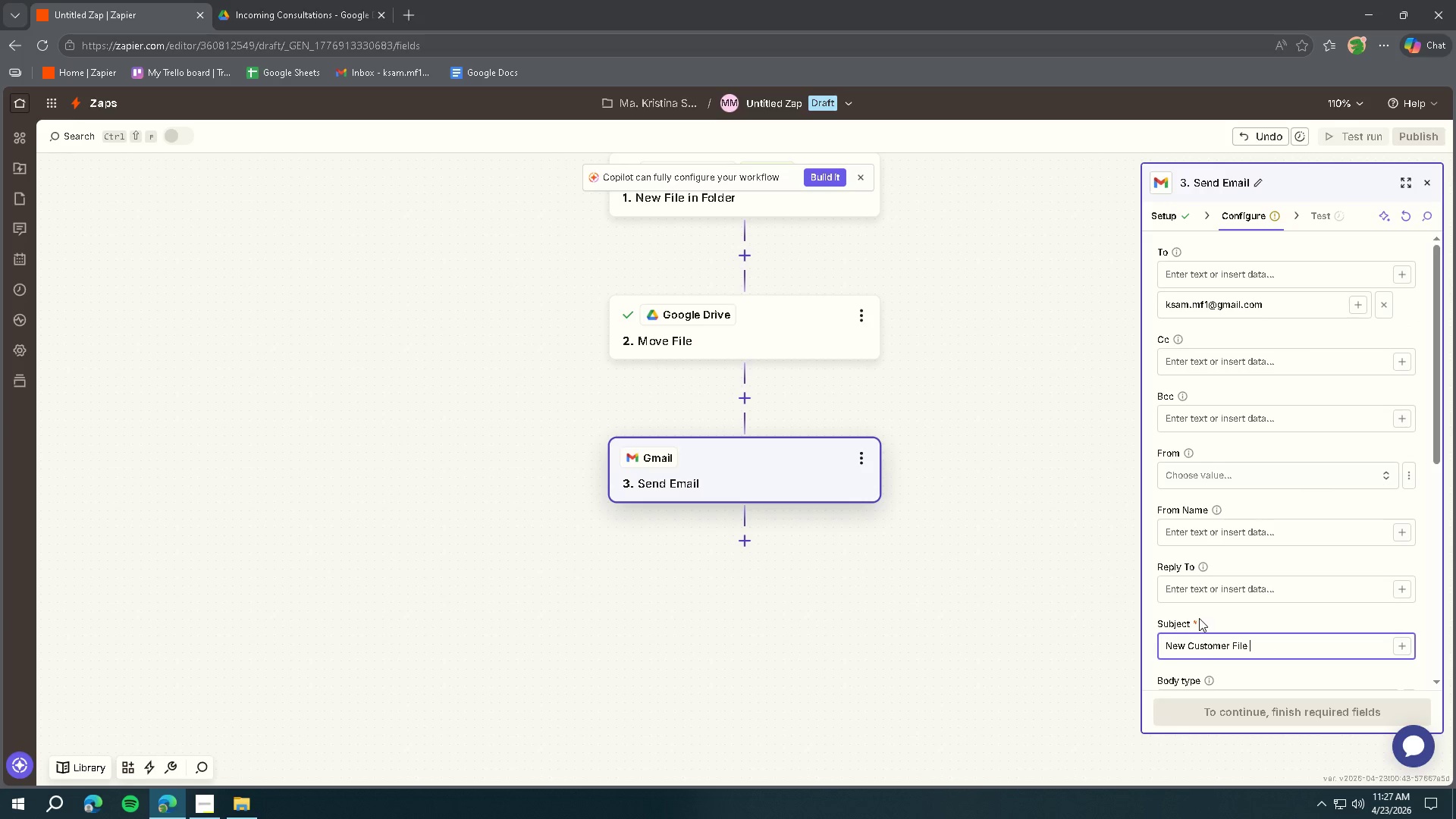 
key(Control+Backspace)
 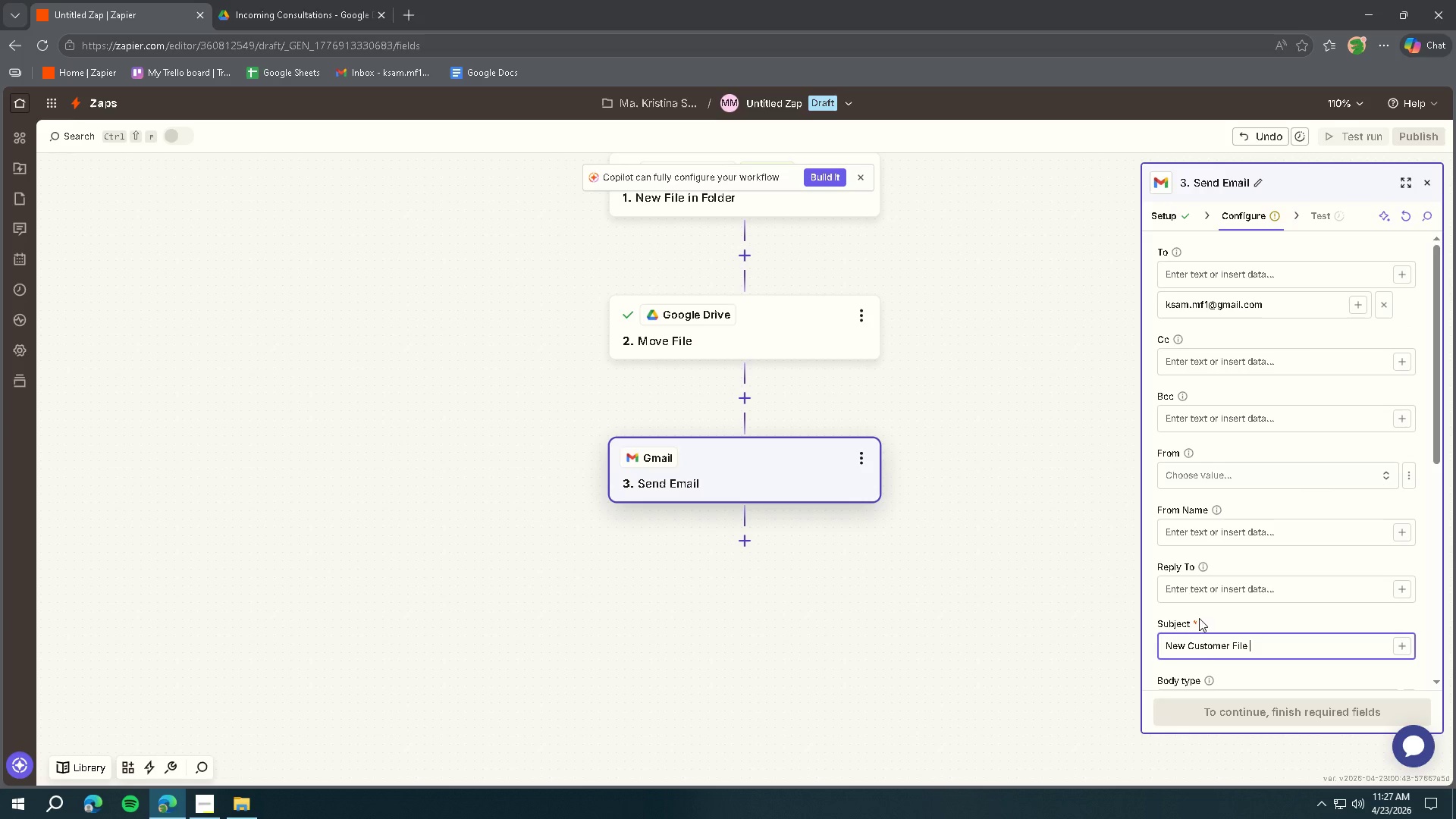 
type(Ready fo )
key(Backspace)
type(r Review)
 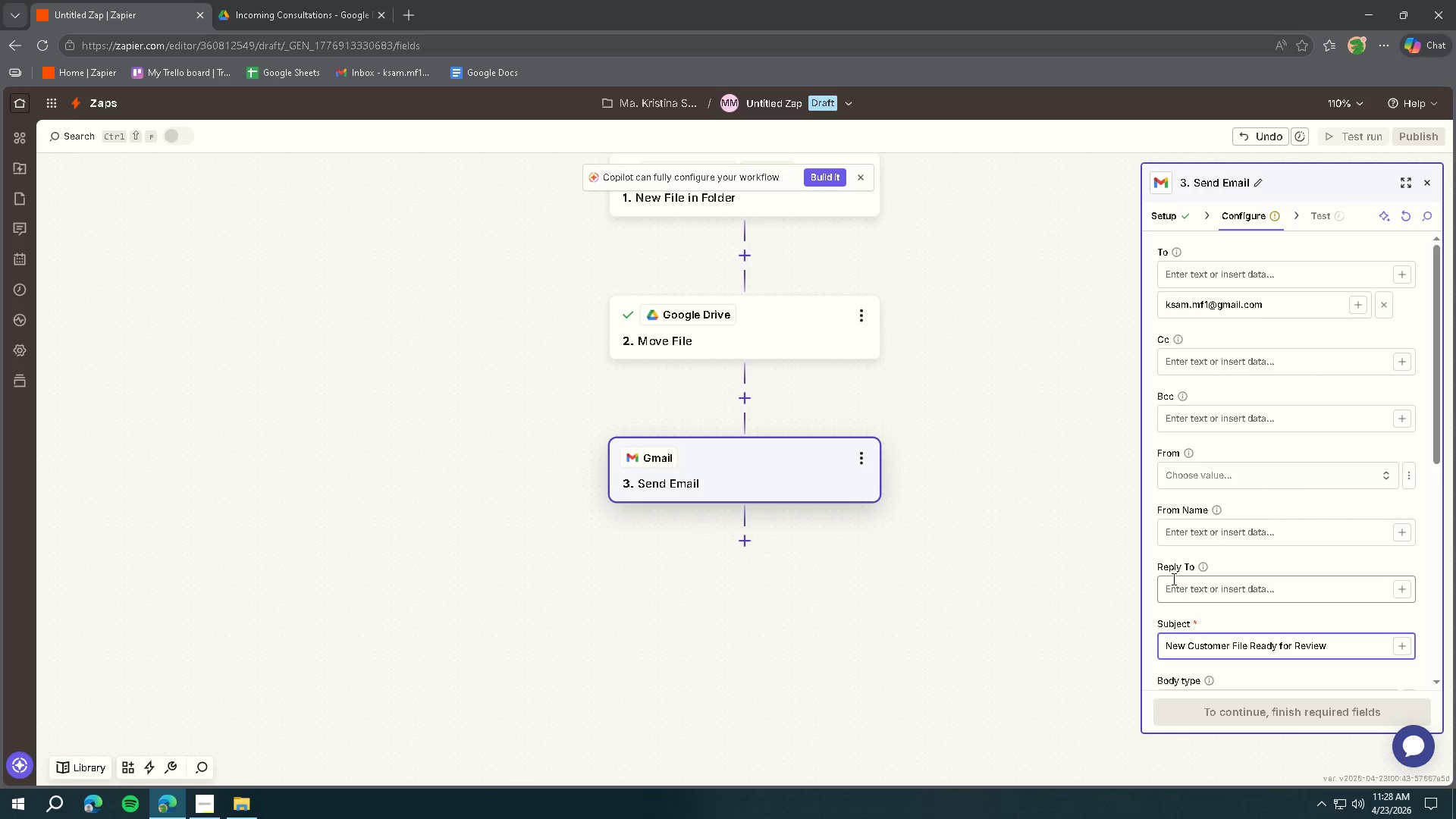 
scroll: coordinate [1200, 572], scroll_direction: down, amount: 3.0
 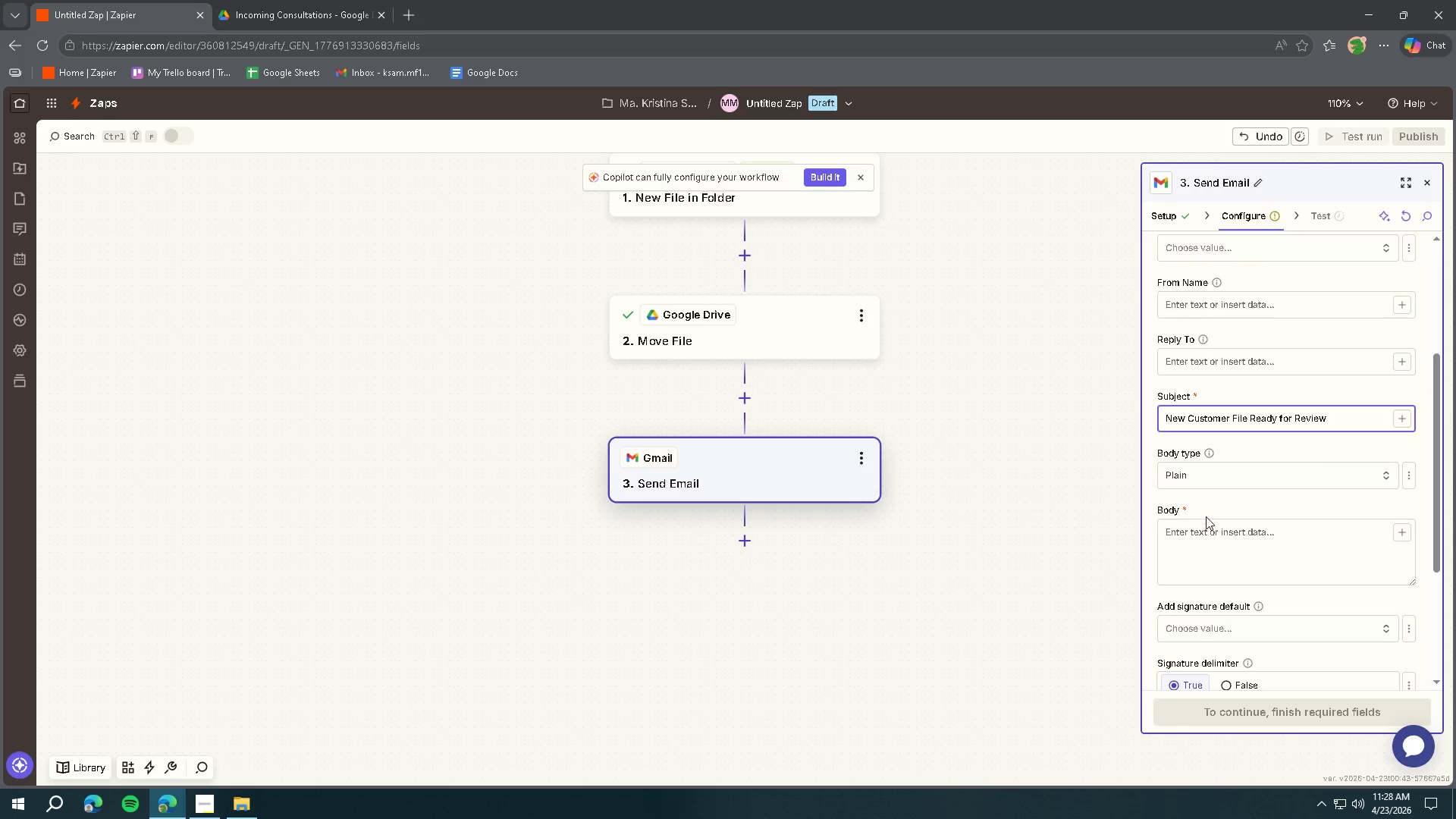 
left_click([1207, 522])
 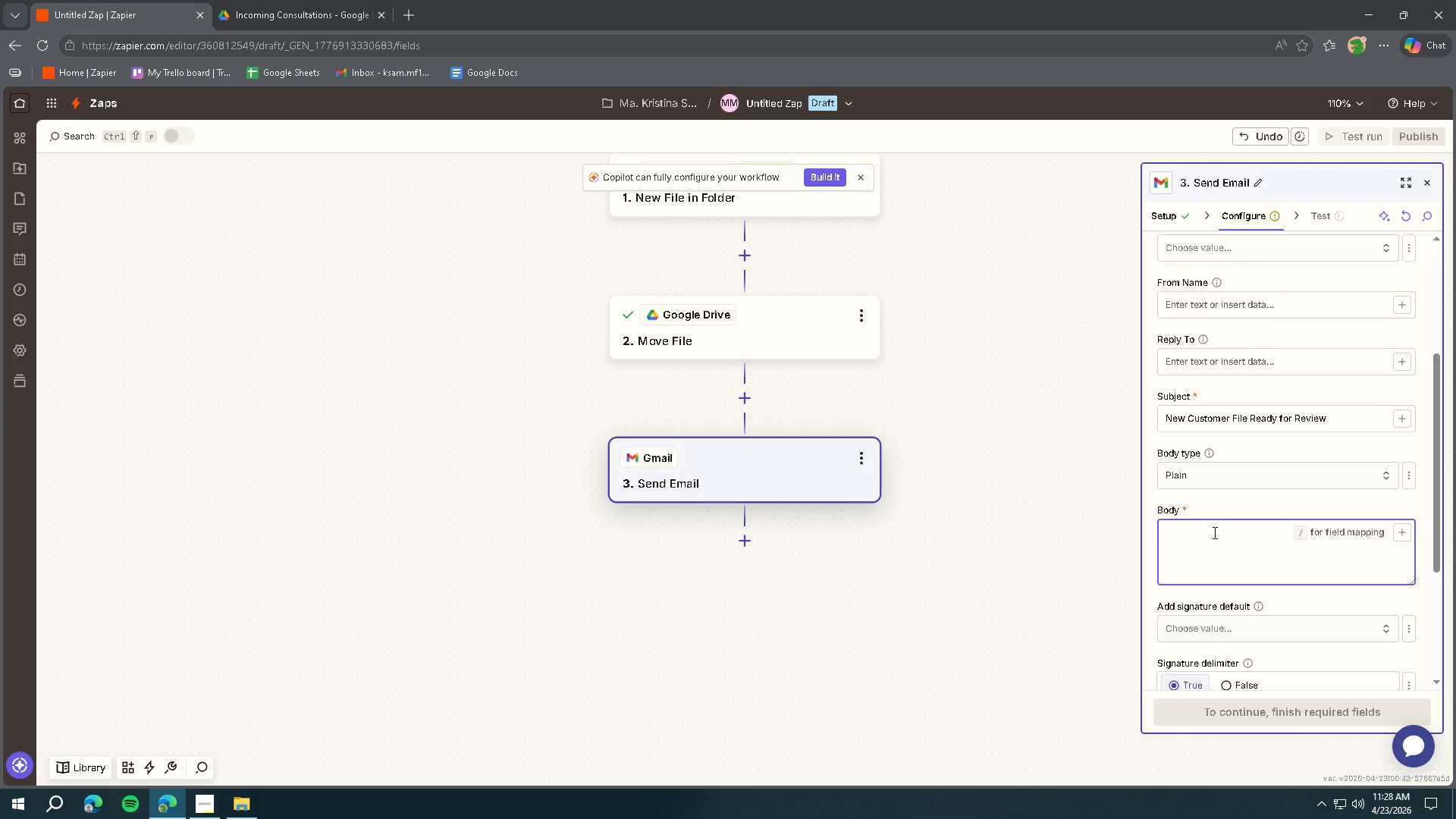 
wait(5.52)
 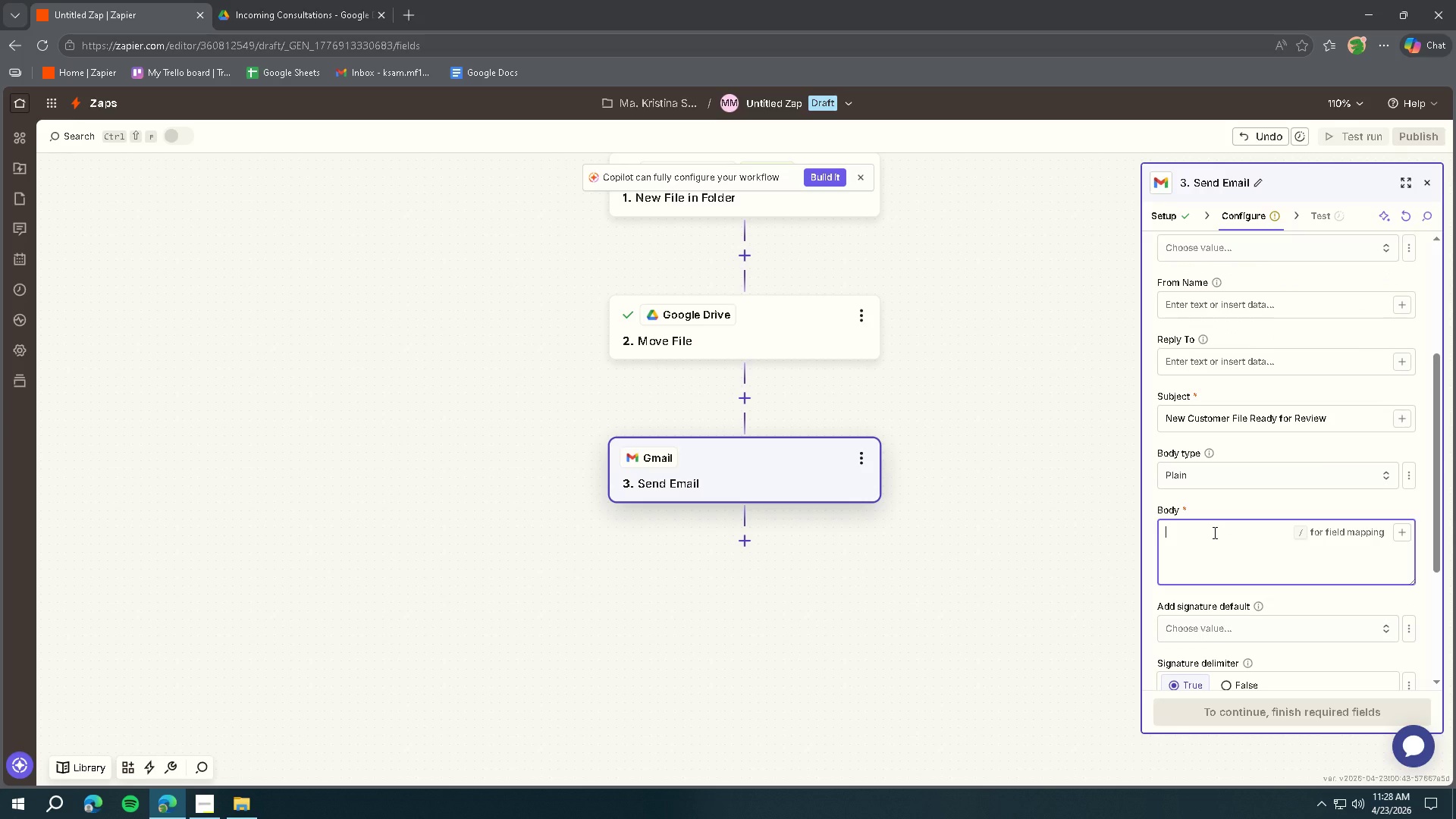 
type(A new customer file has been uploaded and processed.)
 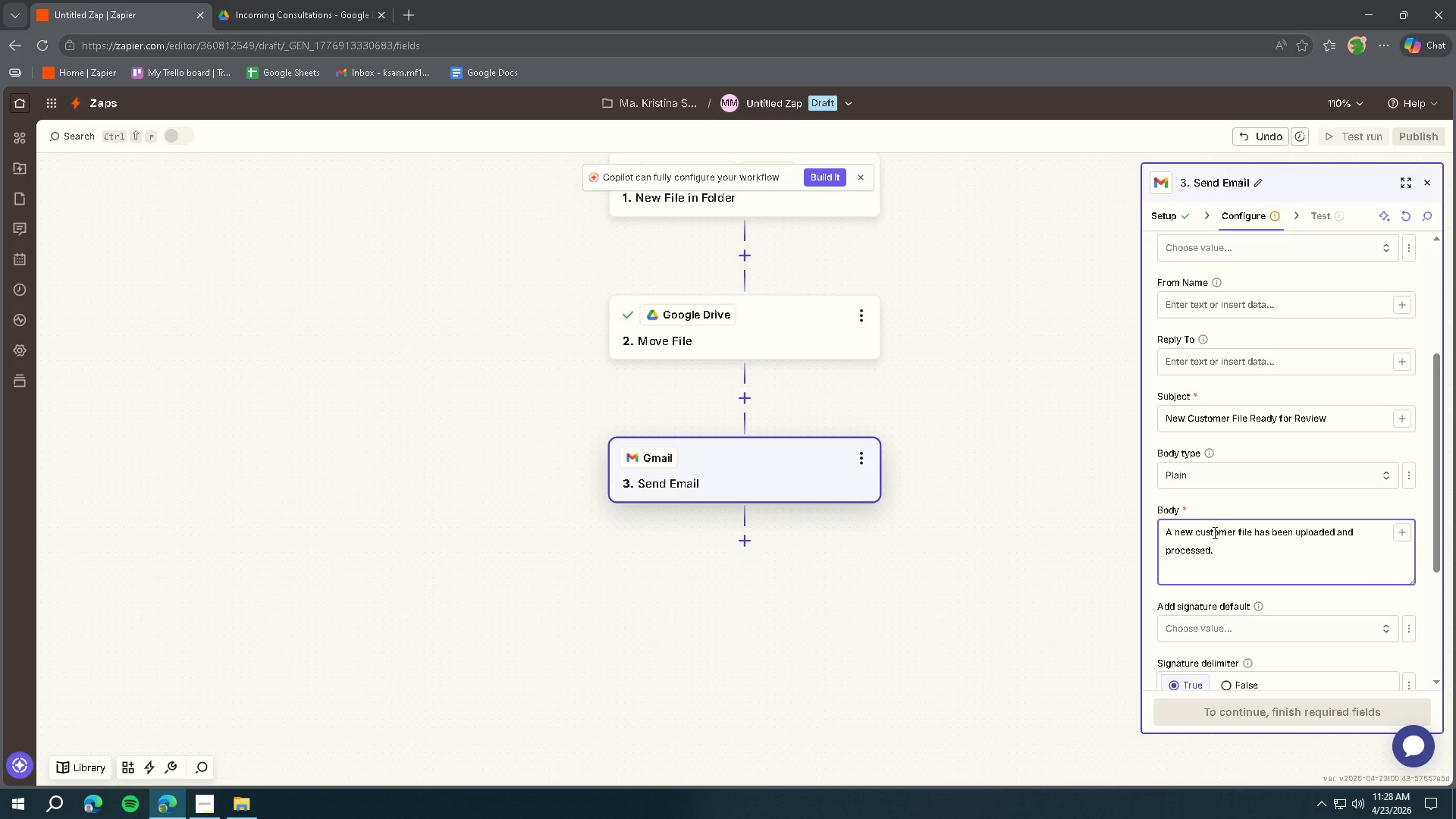 
key(Enter)
 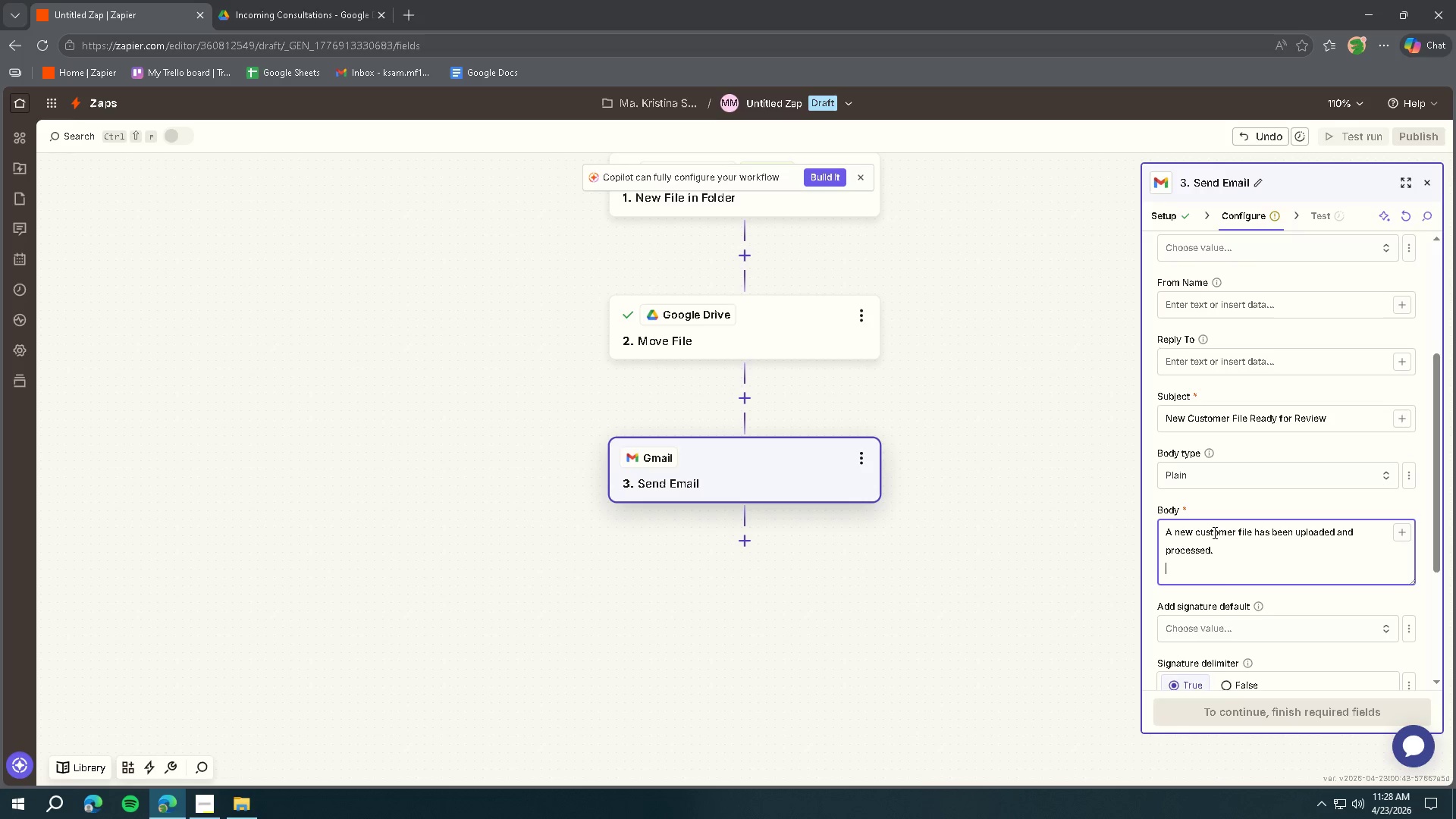 
key(Enter)
 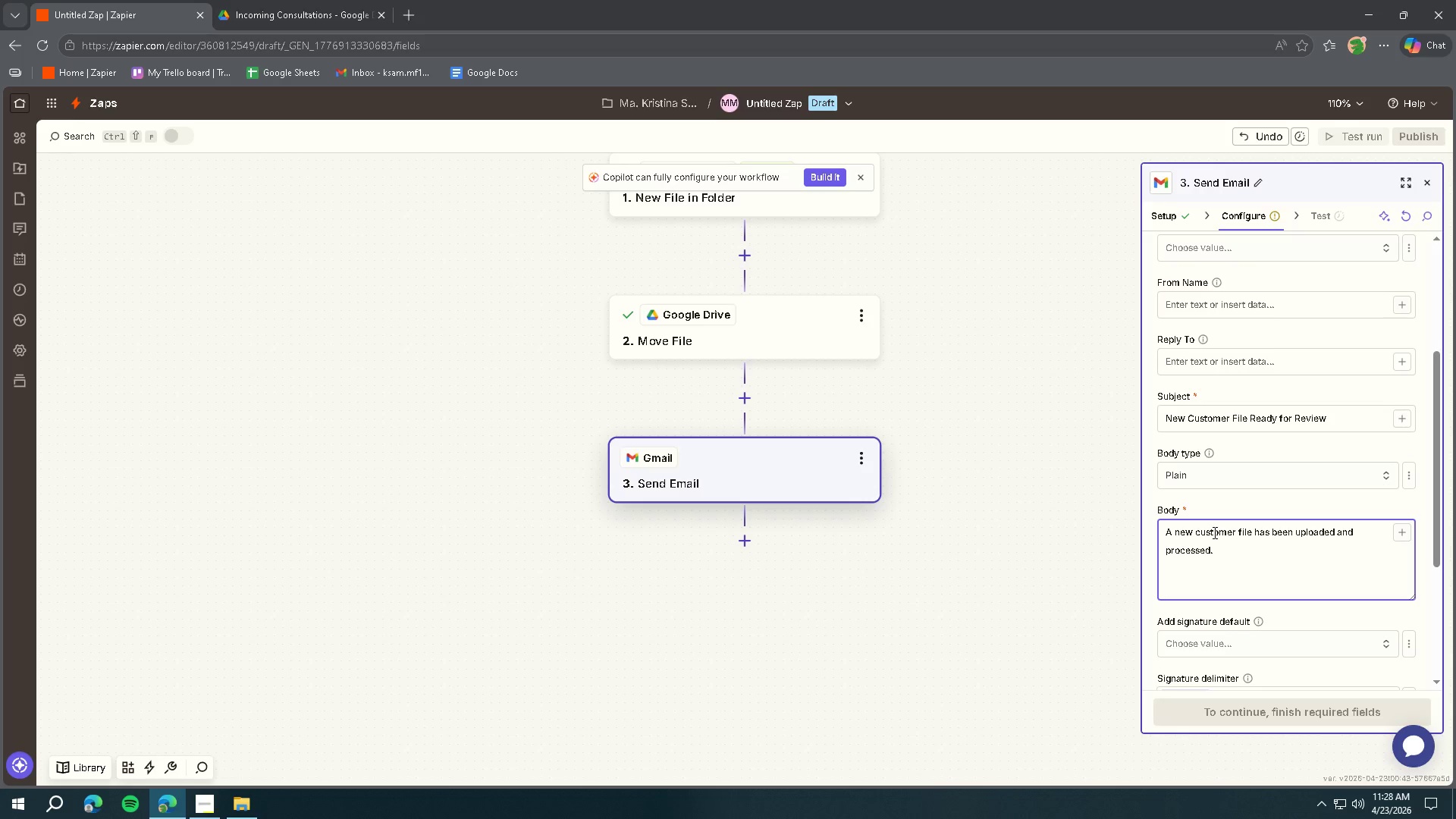 
type(File Name: )
 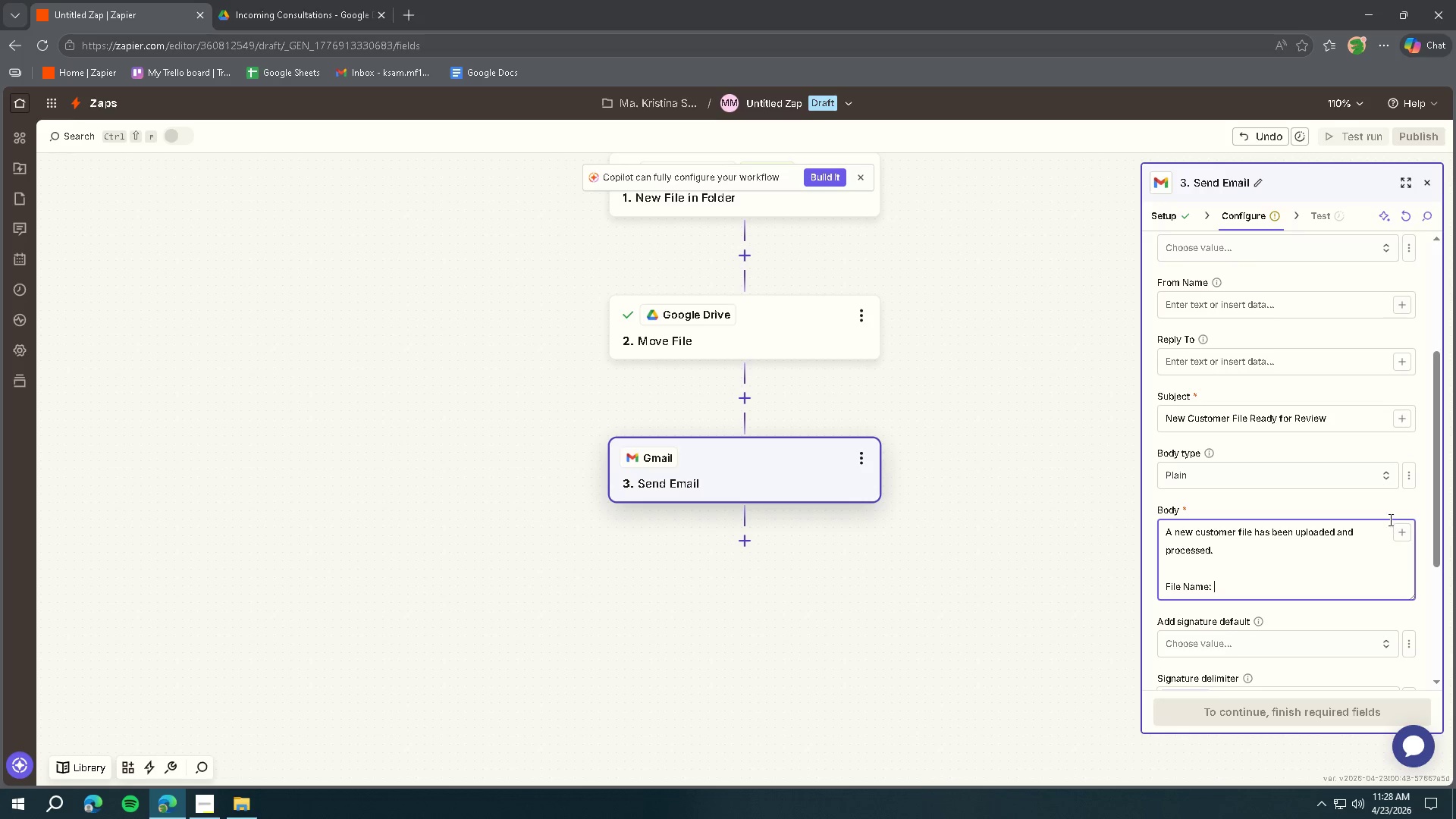 
left_click([1406, 535])
 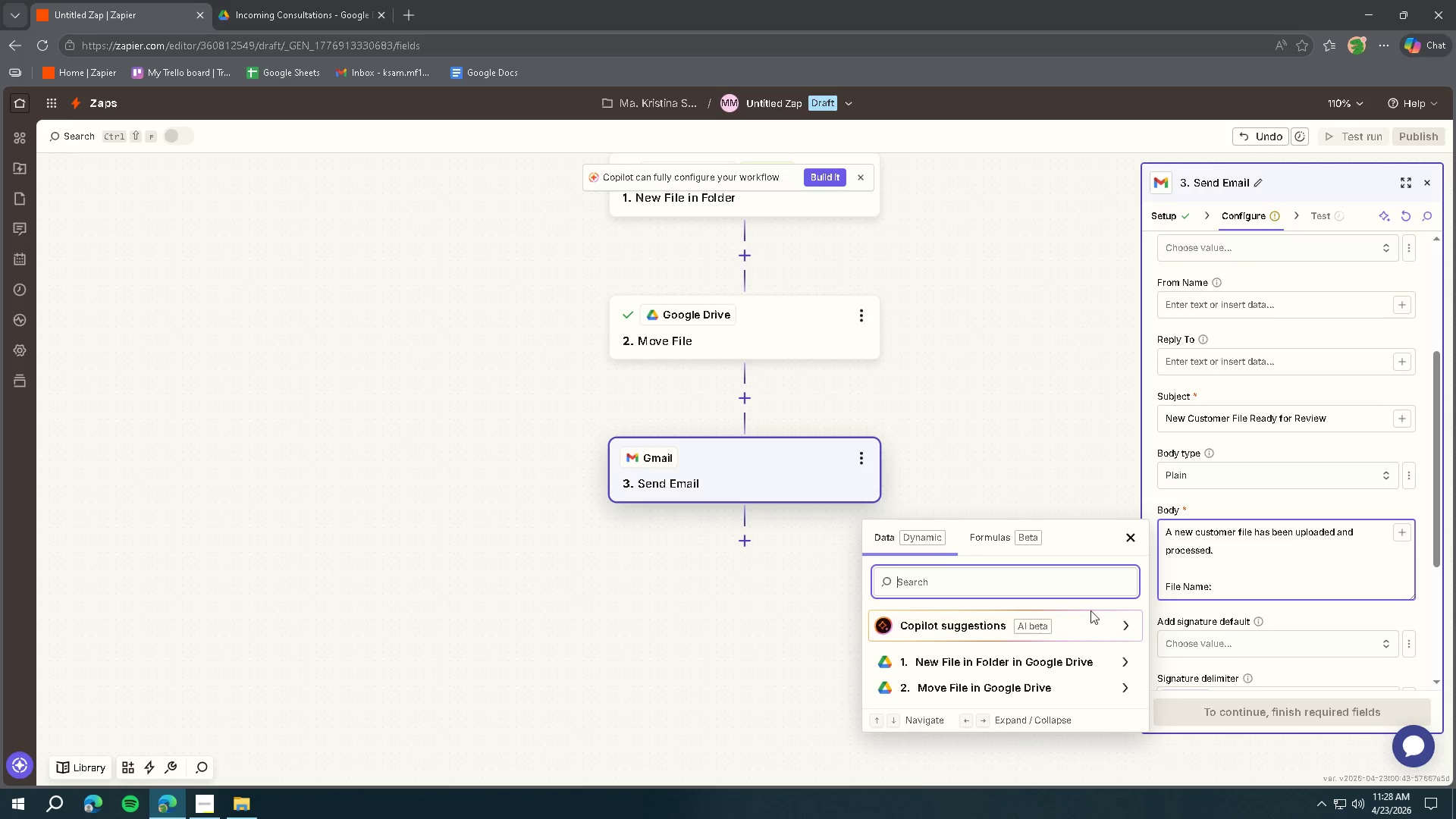 
left_click([1028, 661])
 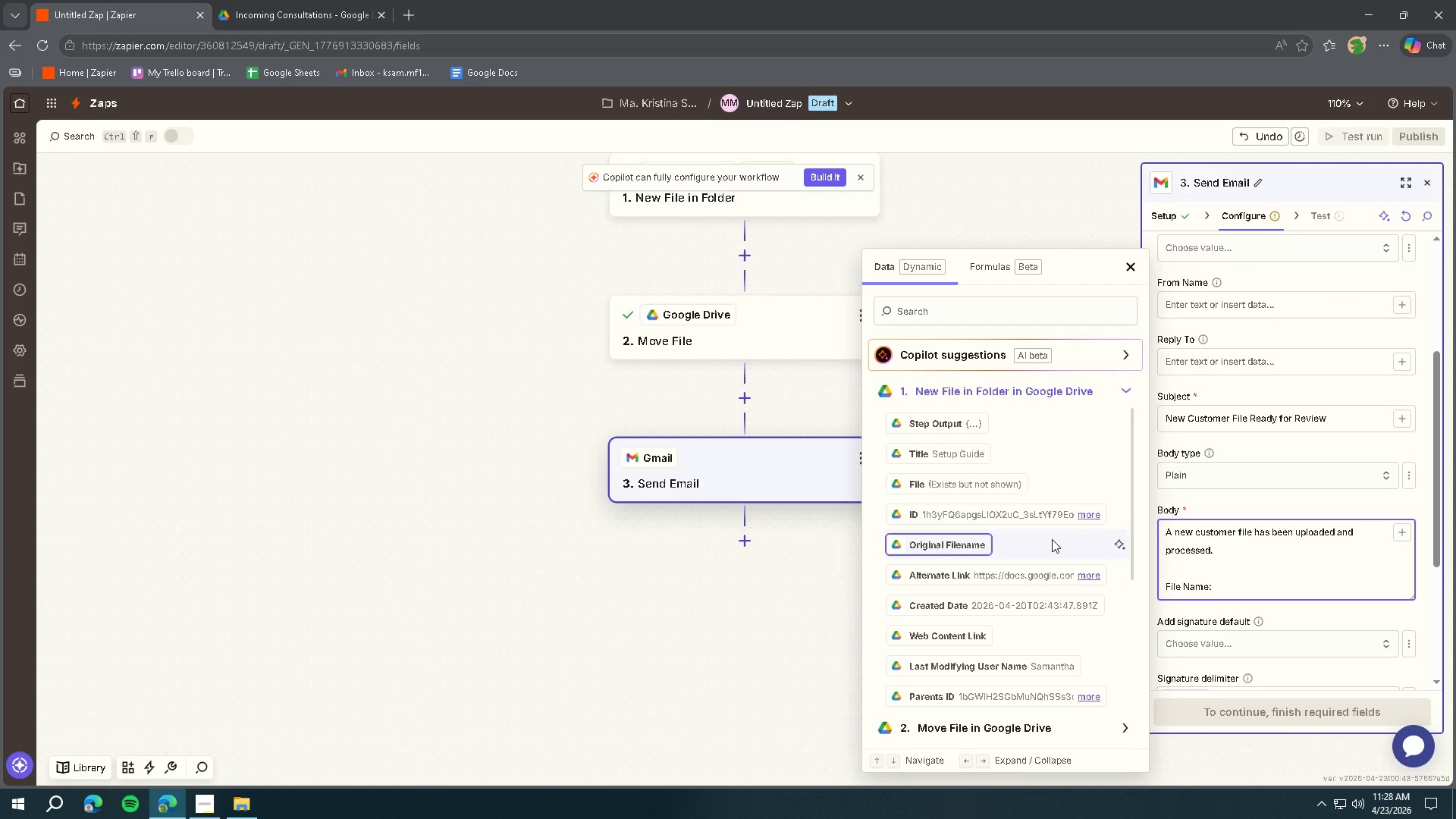 
scroll: coordinate [1047, 585], scroll_direction: down, amount: 19.0
 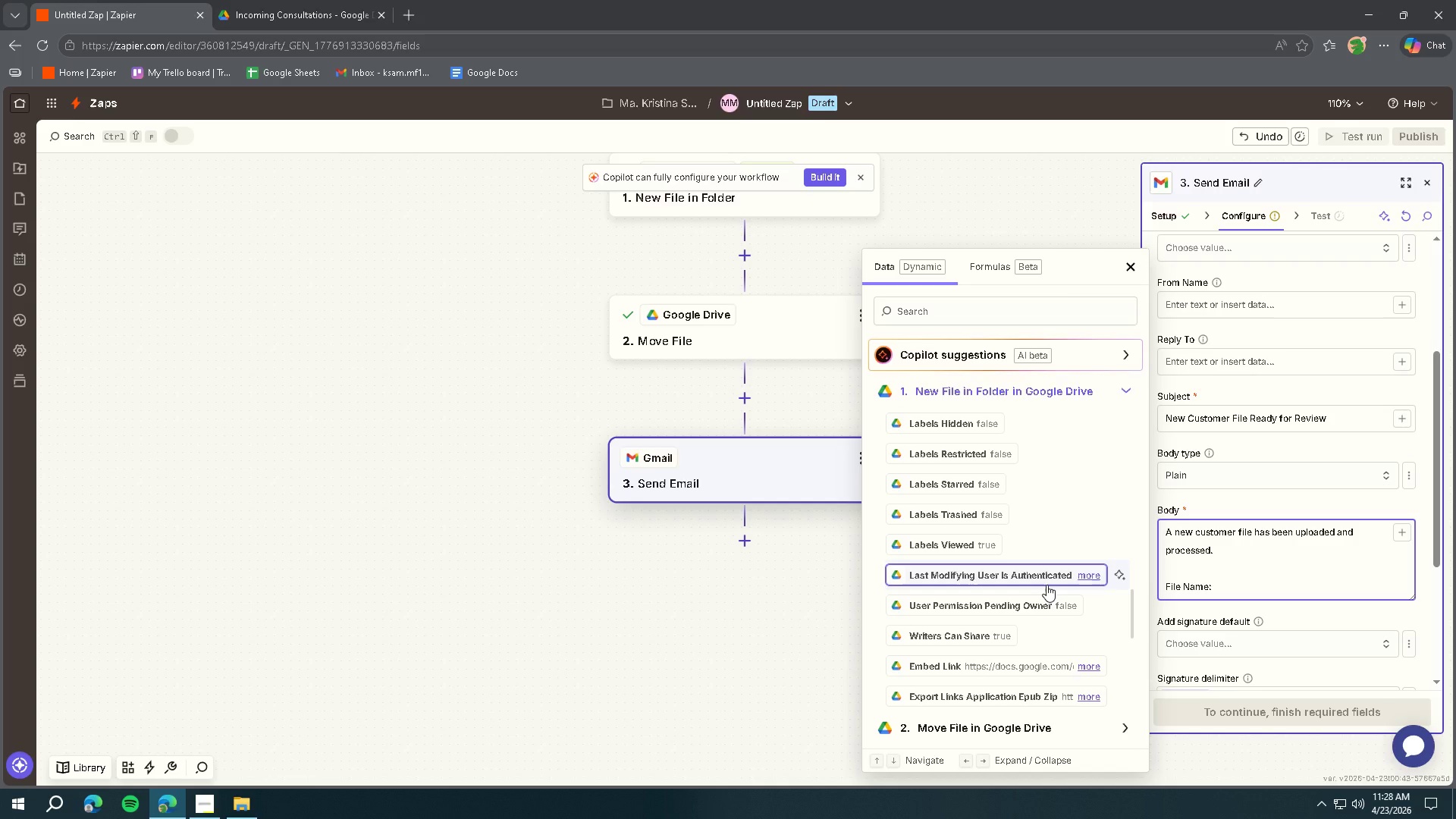 
type(Fi)
key(Backspace)
key(Backspace)
type(Fi)
key(Backspace)
key(Backspace)
key(Backspace)
type(File)
 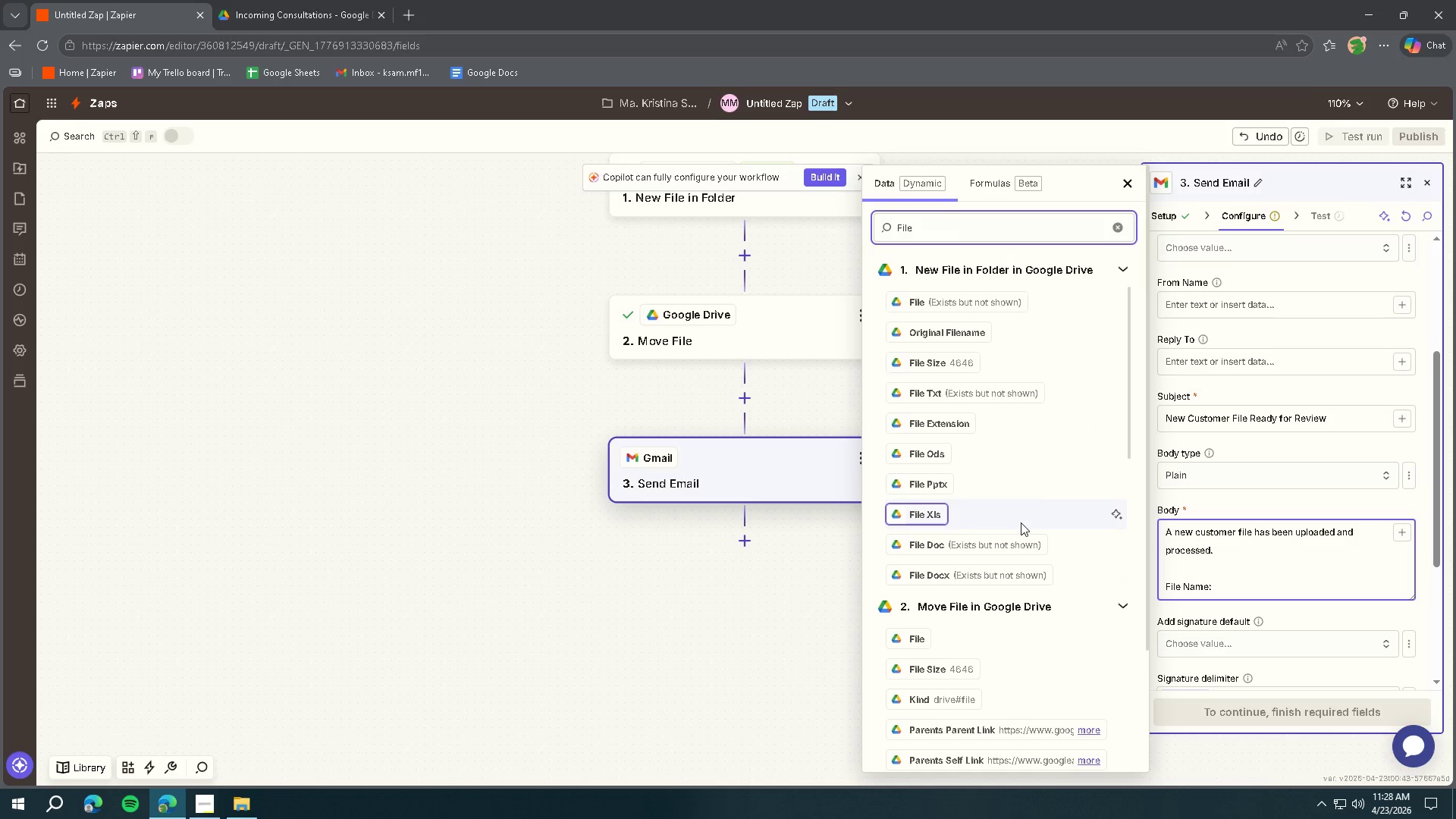 
scroll: coordinate [1037, 480], scroll_direction: up, amount: 4.0
 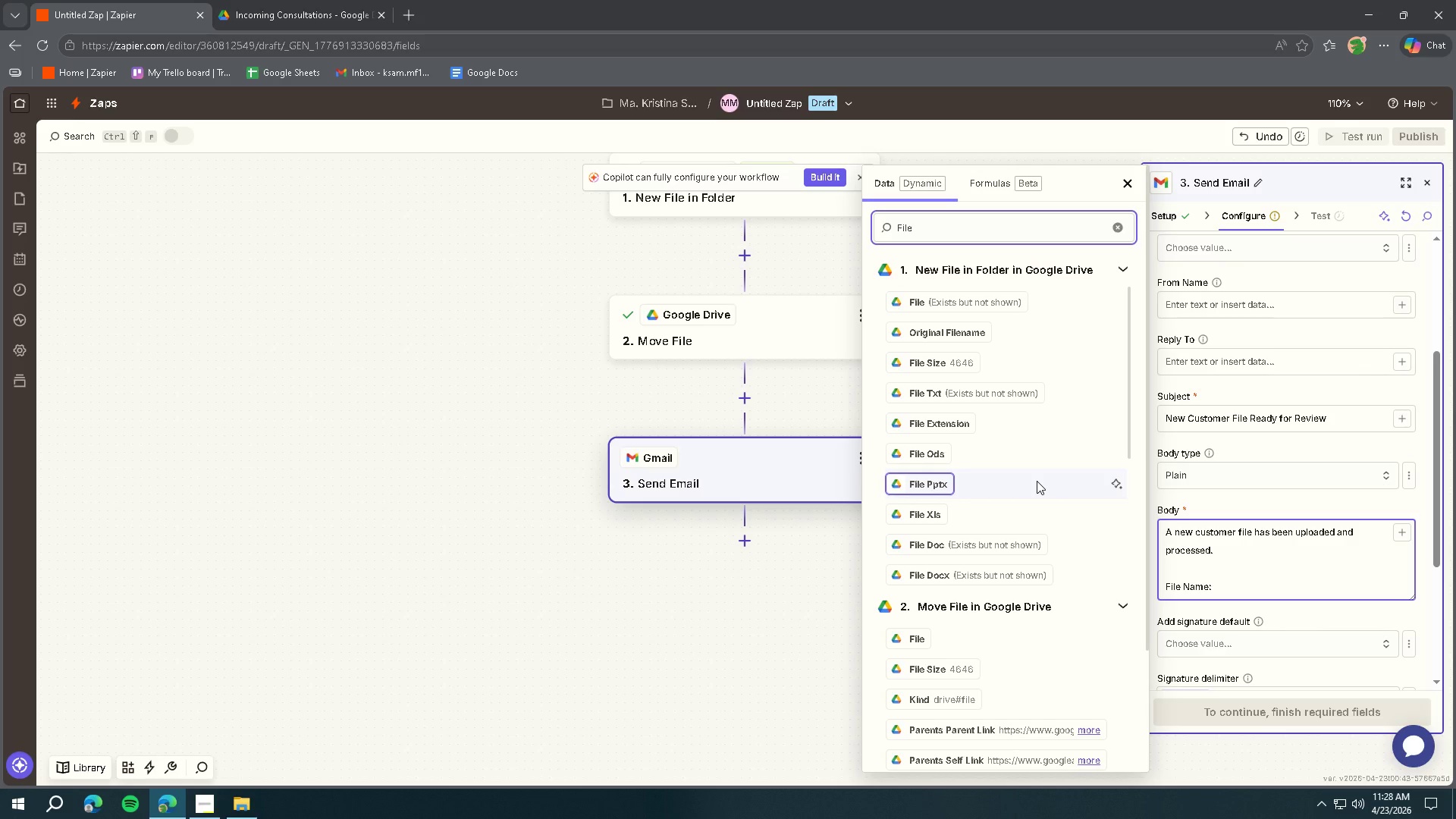 
wait(8.2)
 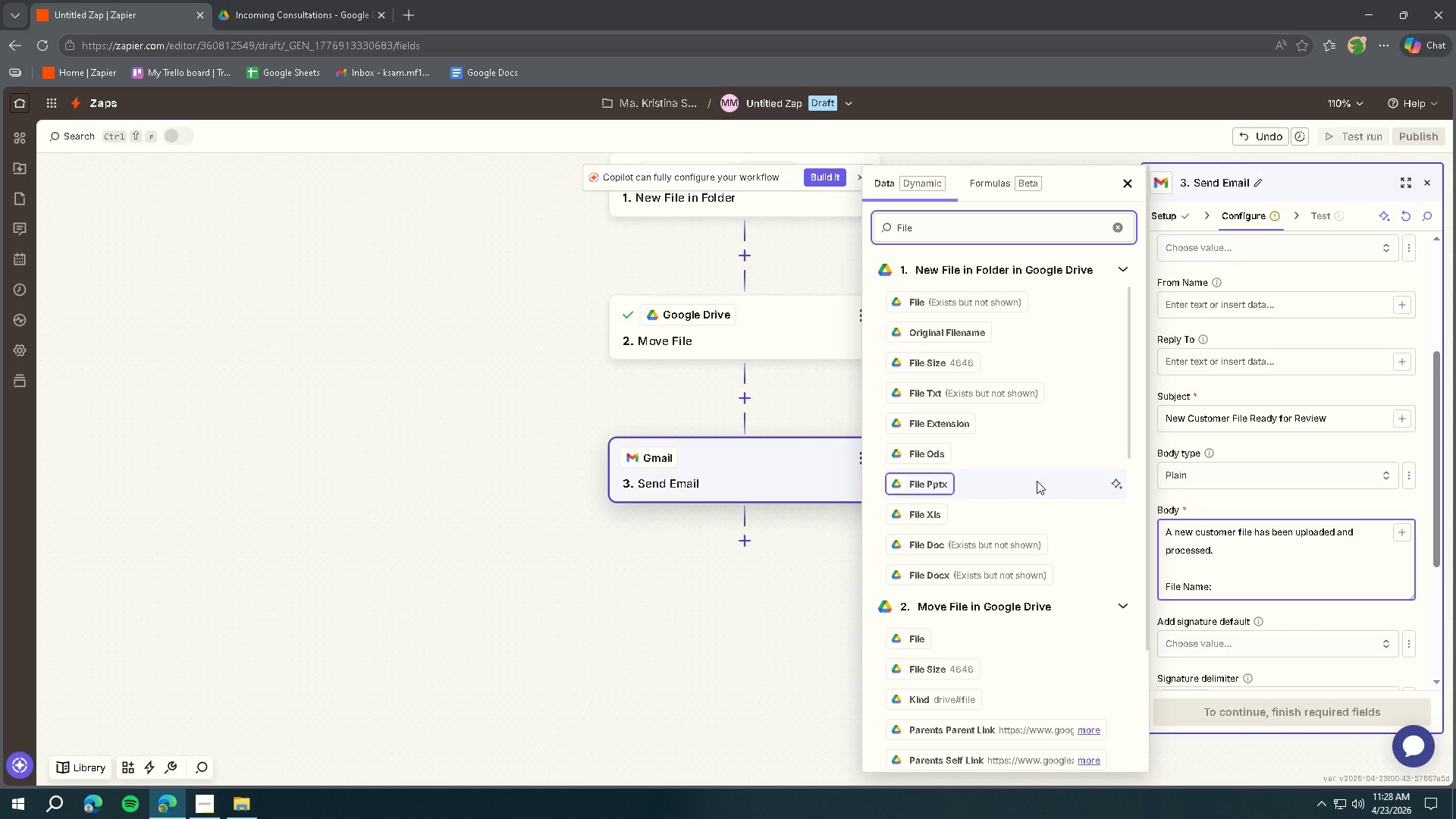 
scroll: coordinate [1023, 455], scroll_direction: up, amount: 3.0
 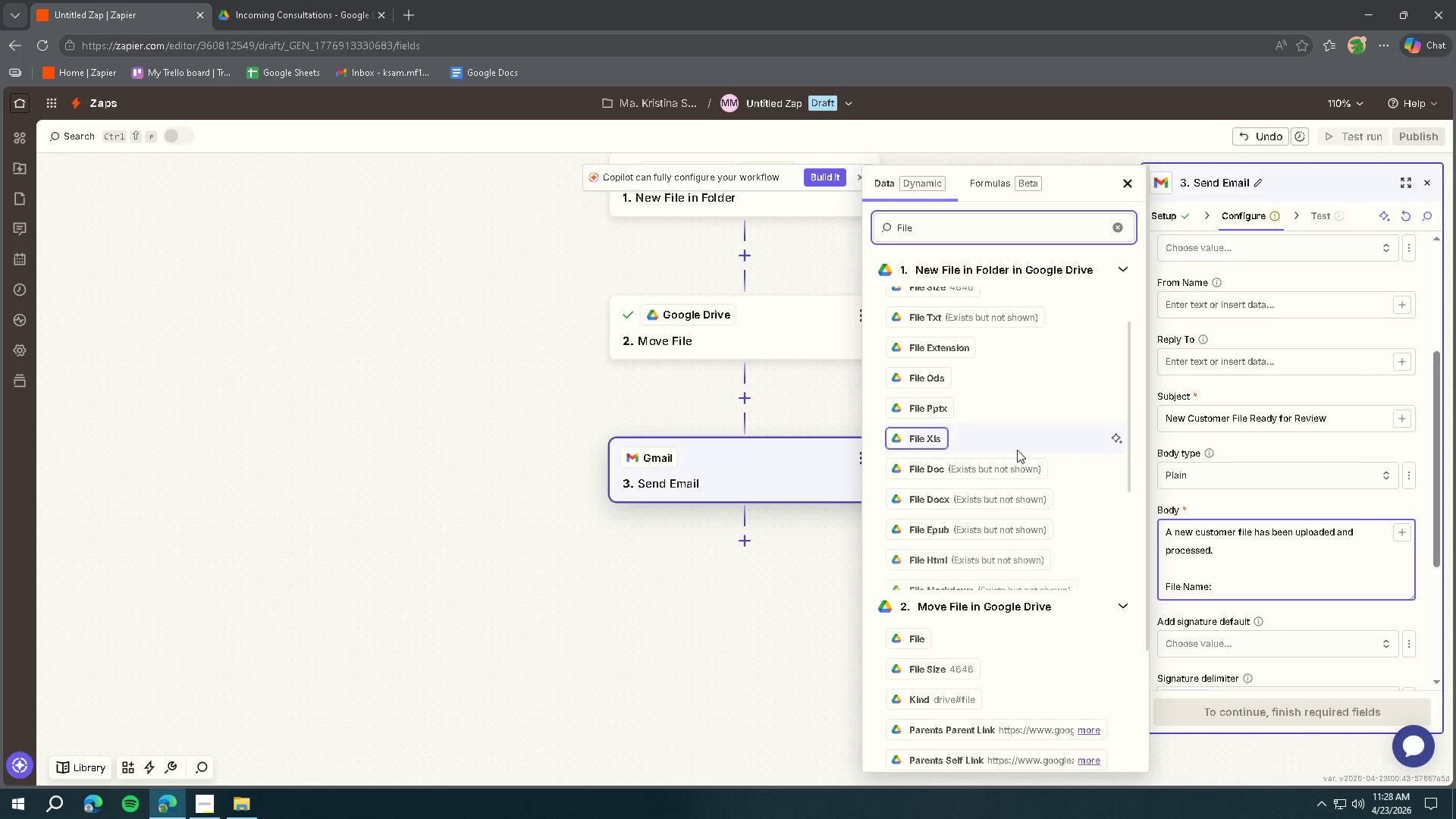 
scroll: coordinate [1090, 469], scroll_direction: down, amount: 11.0
 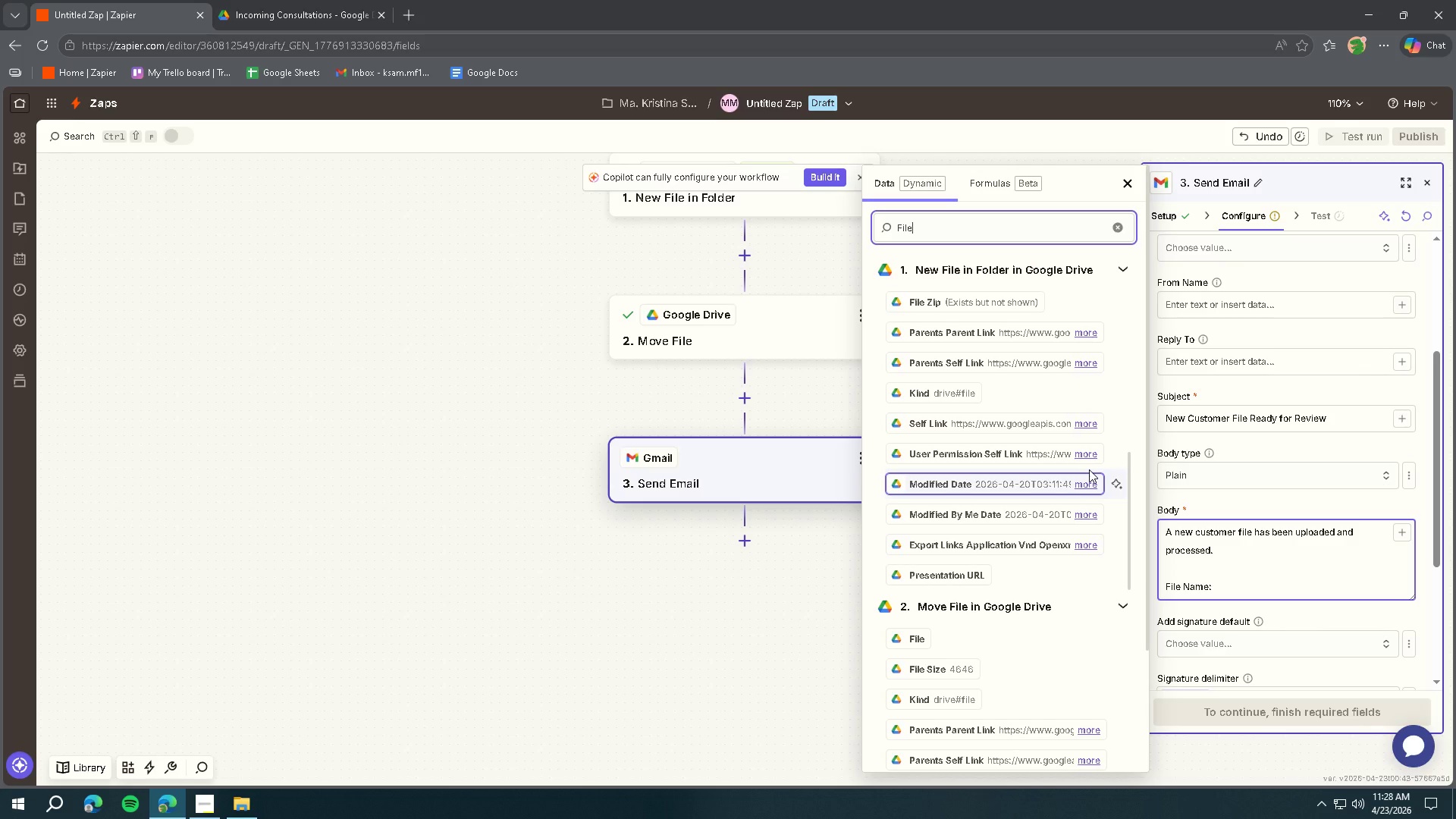 
scroll: coordinate [1068, 453], scroll_direction: up, amount: 8.0
 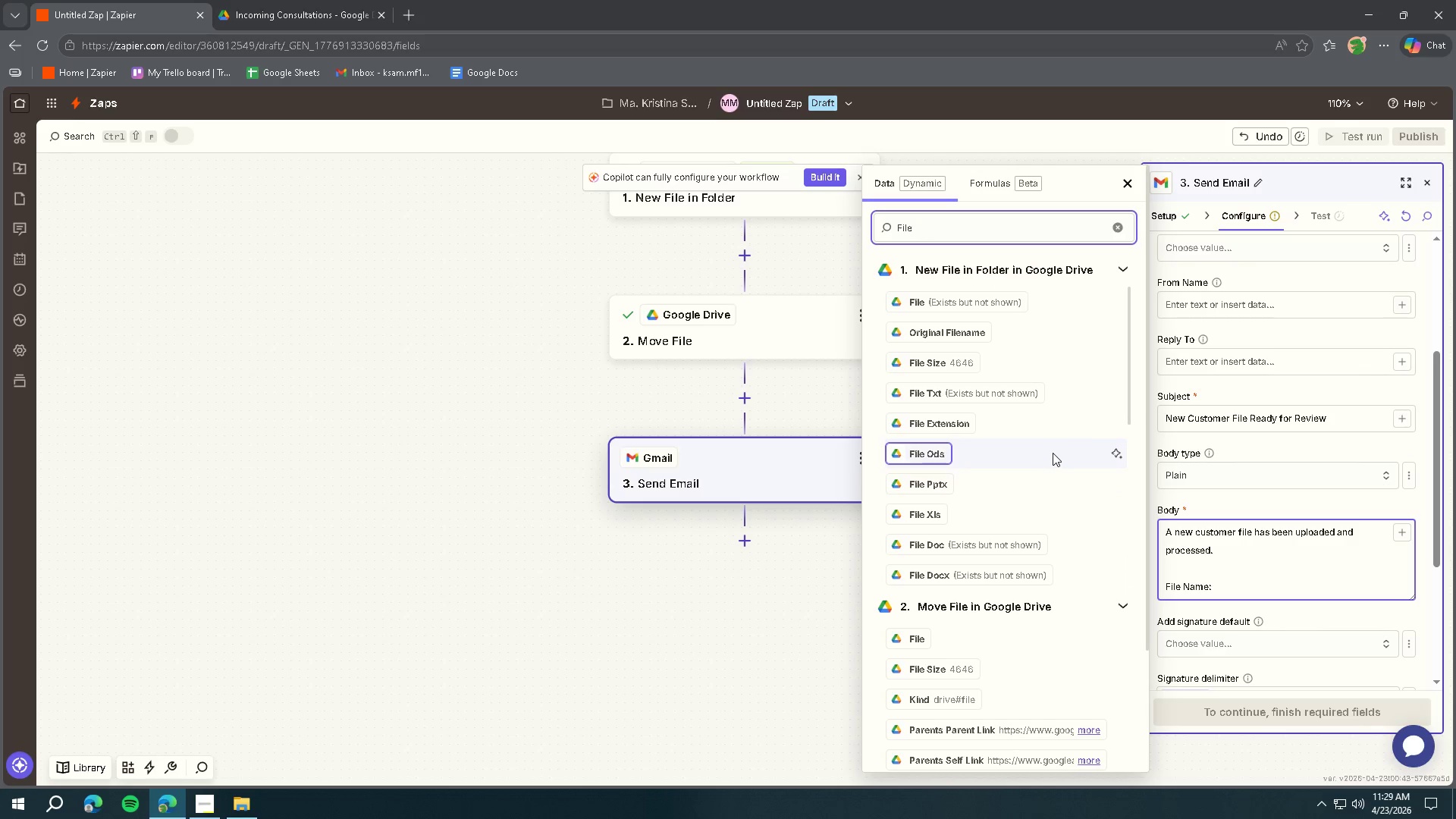 
scroll: coordinate [1058, 434], scroll_direction: none, amount: 0.0
 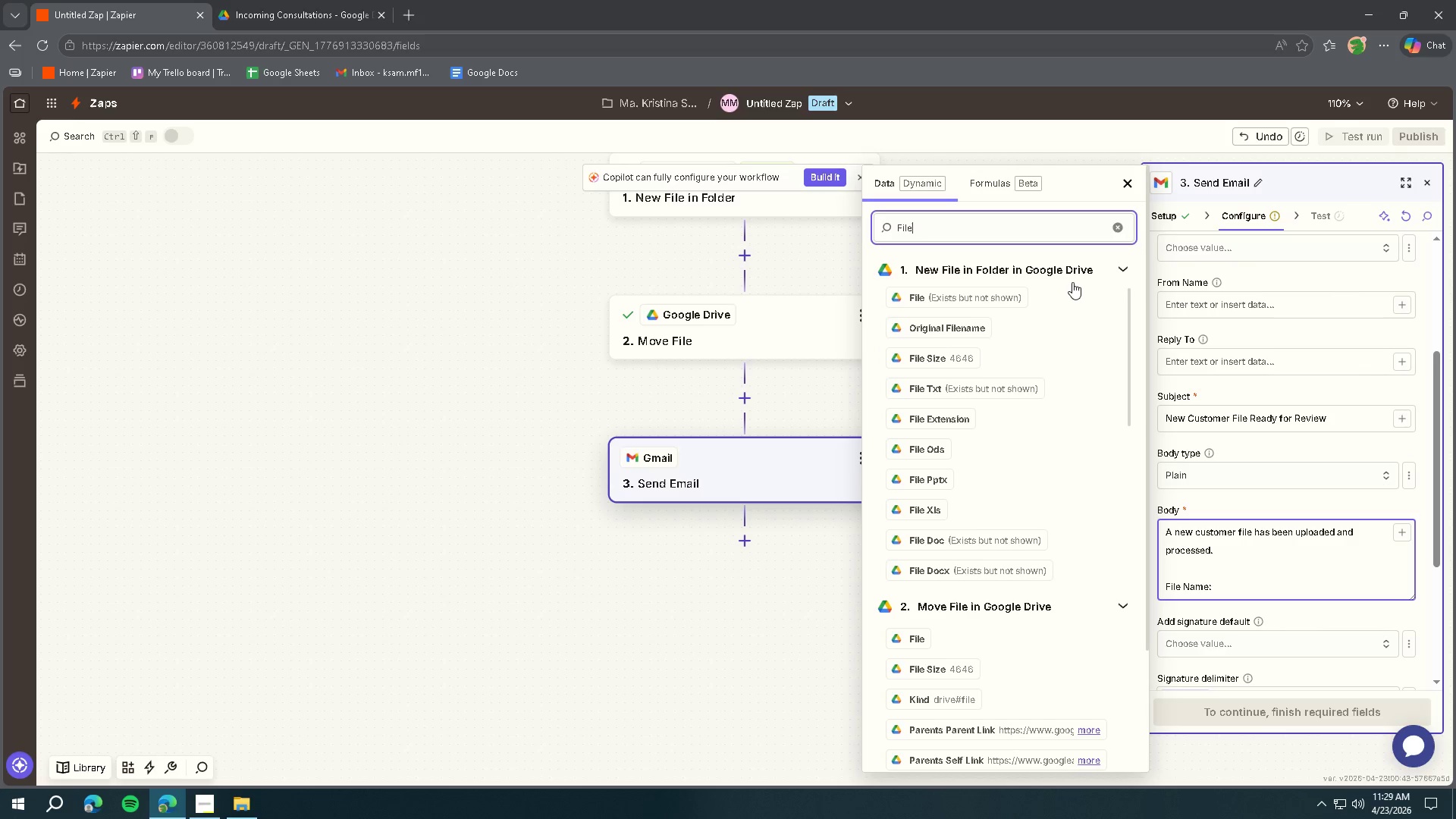 
left_click([1072, 281])
 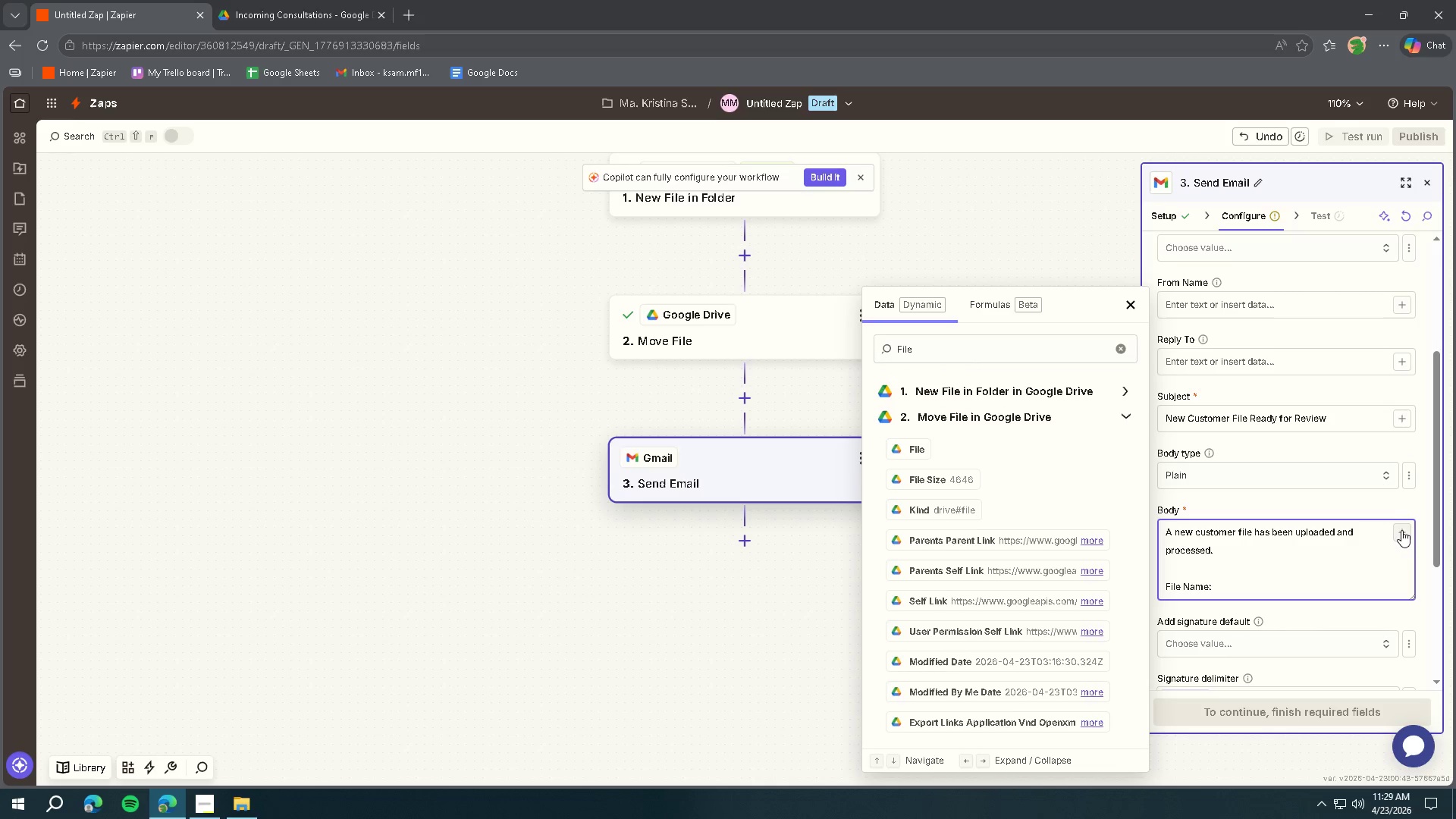 
left_click([1254, 551])
 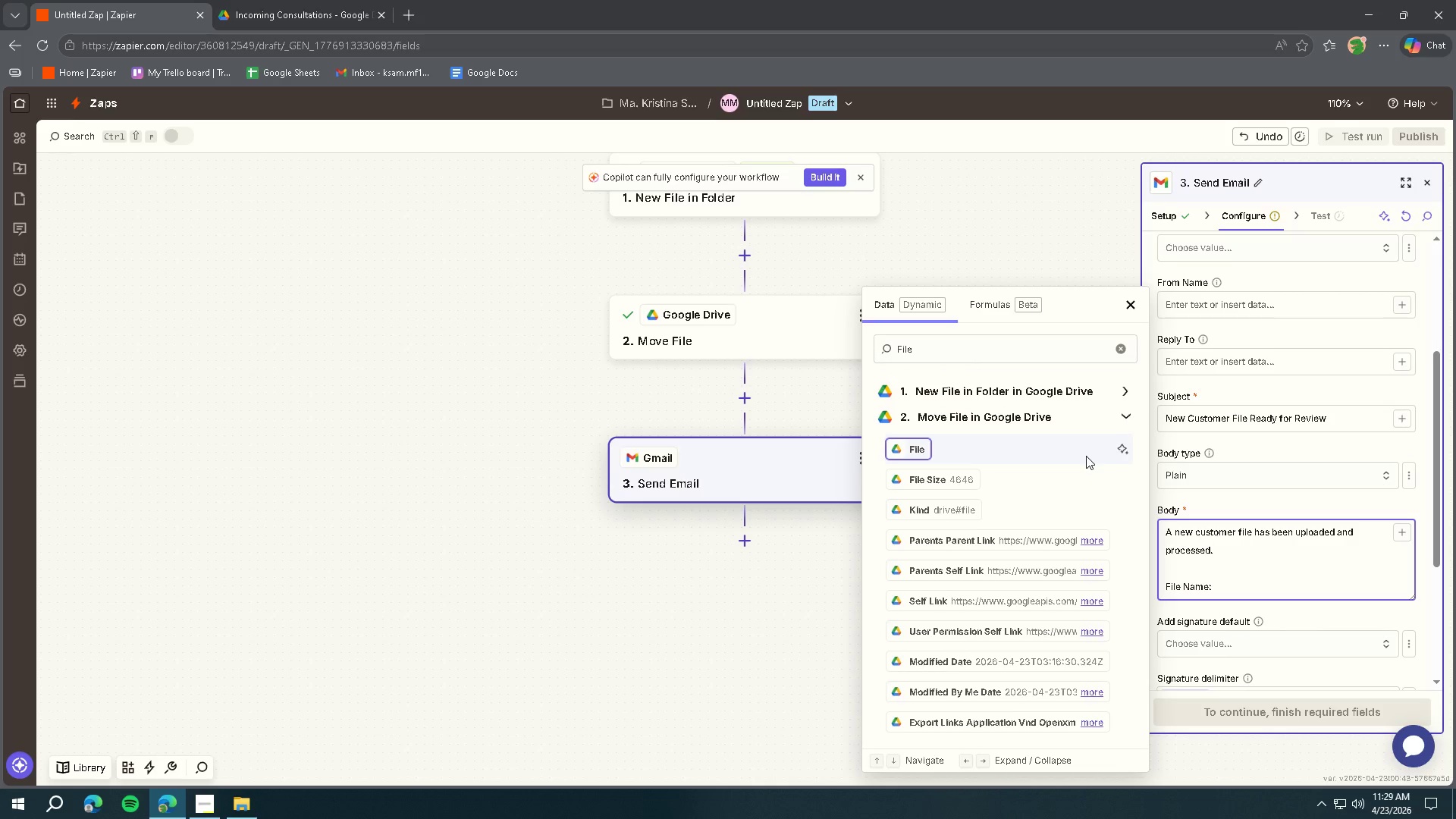 
scroll: coordinate [1005, 552], scroll_direction: down, amount: 3.0
 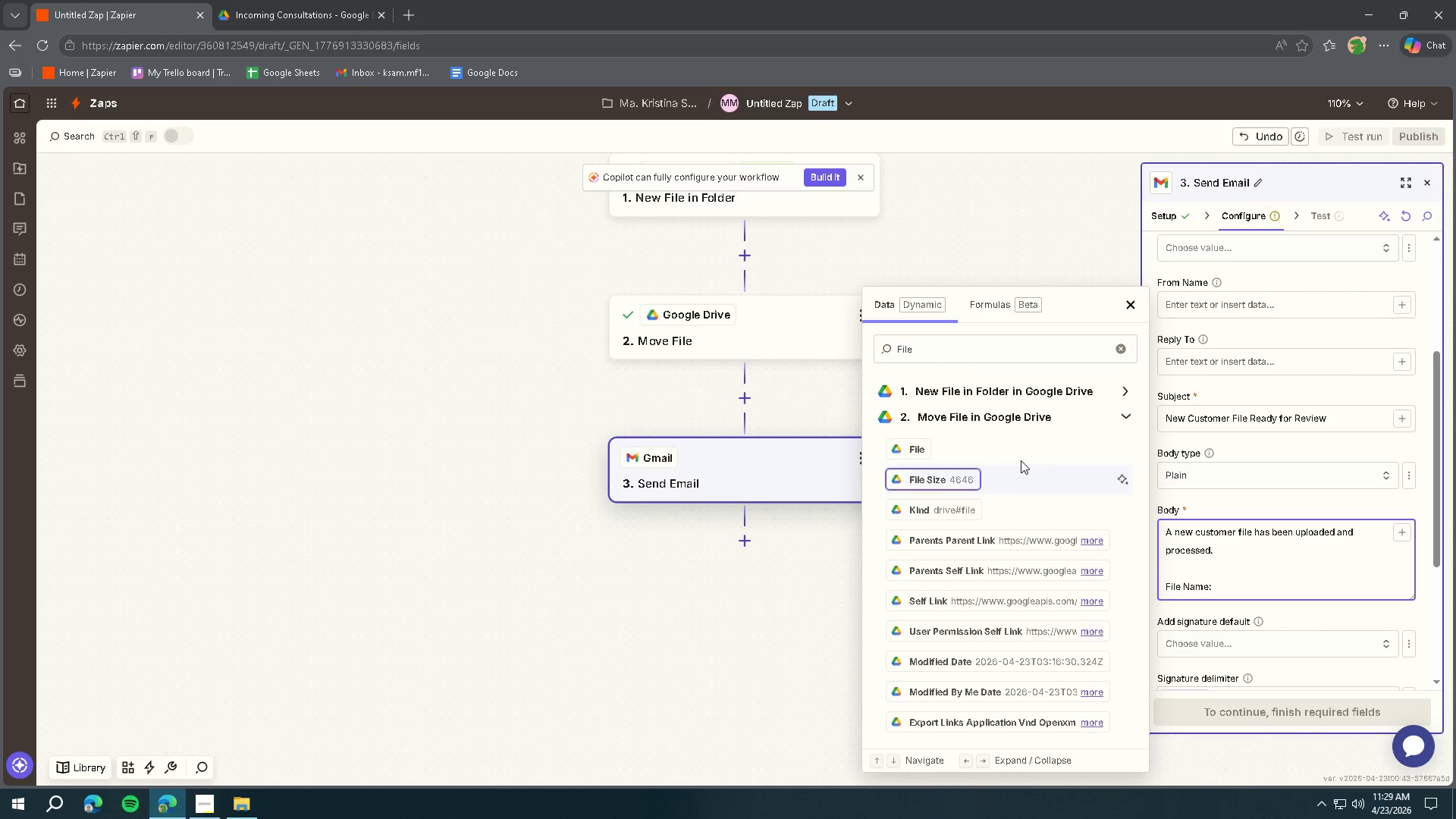 
left_click([1024, 420])
 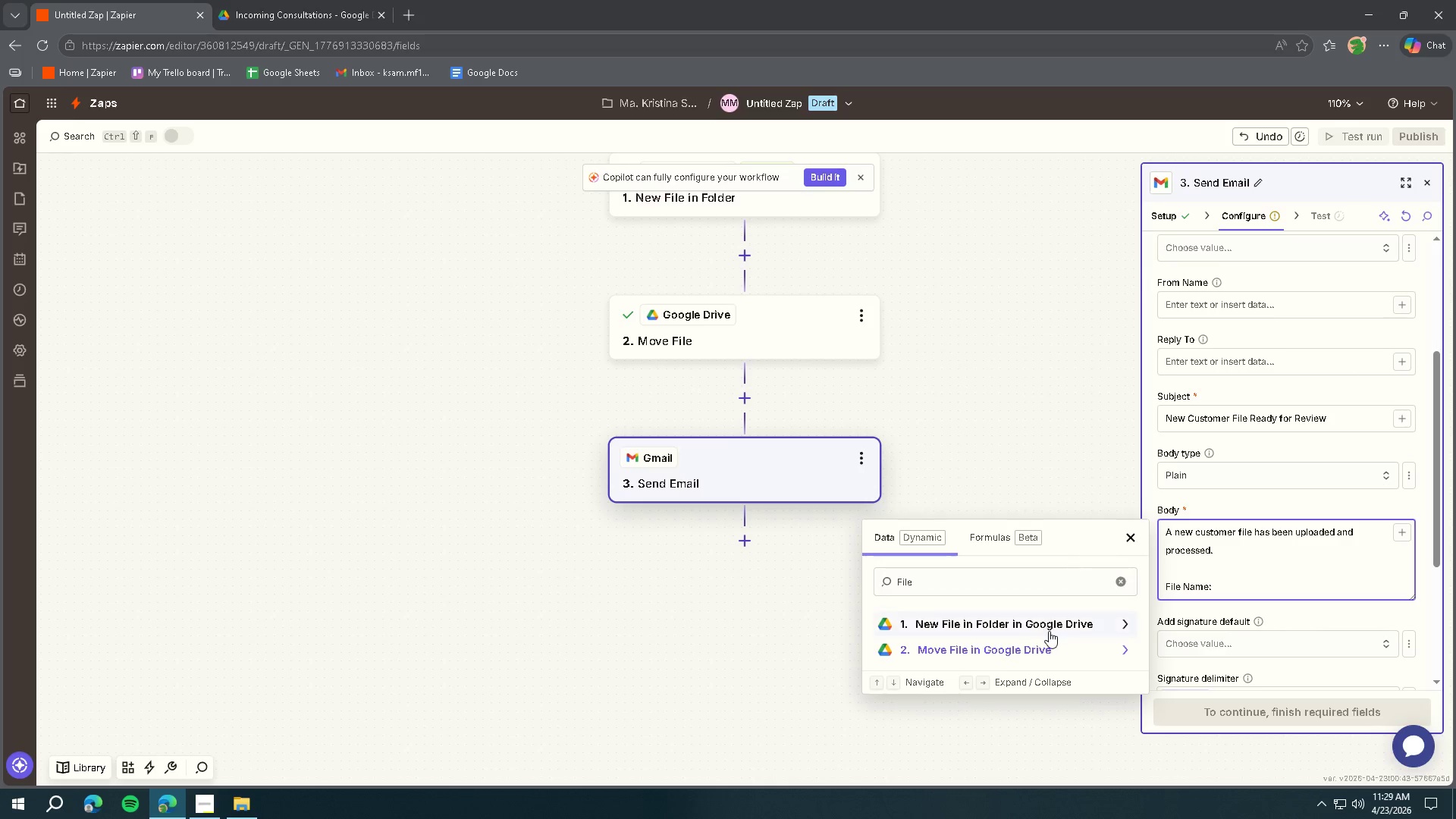 
left_click([1048, 620])
 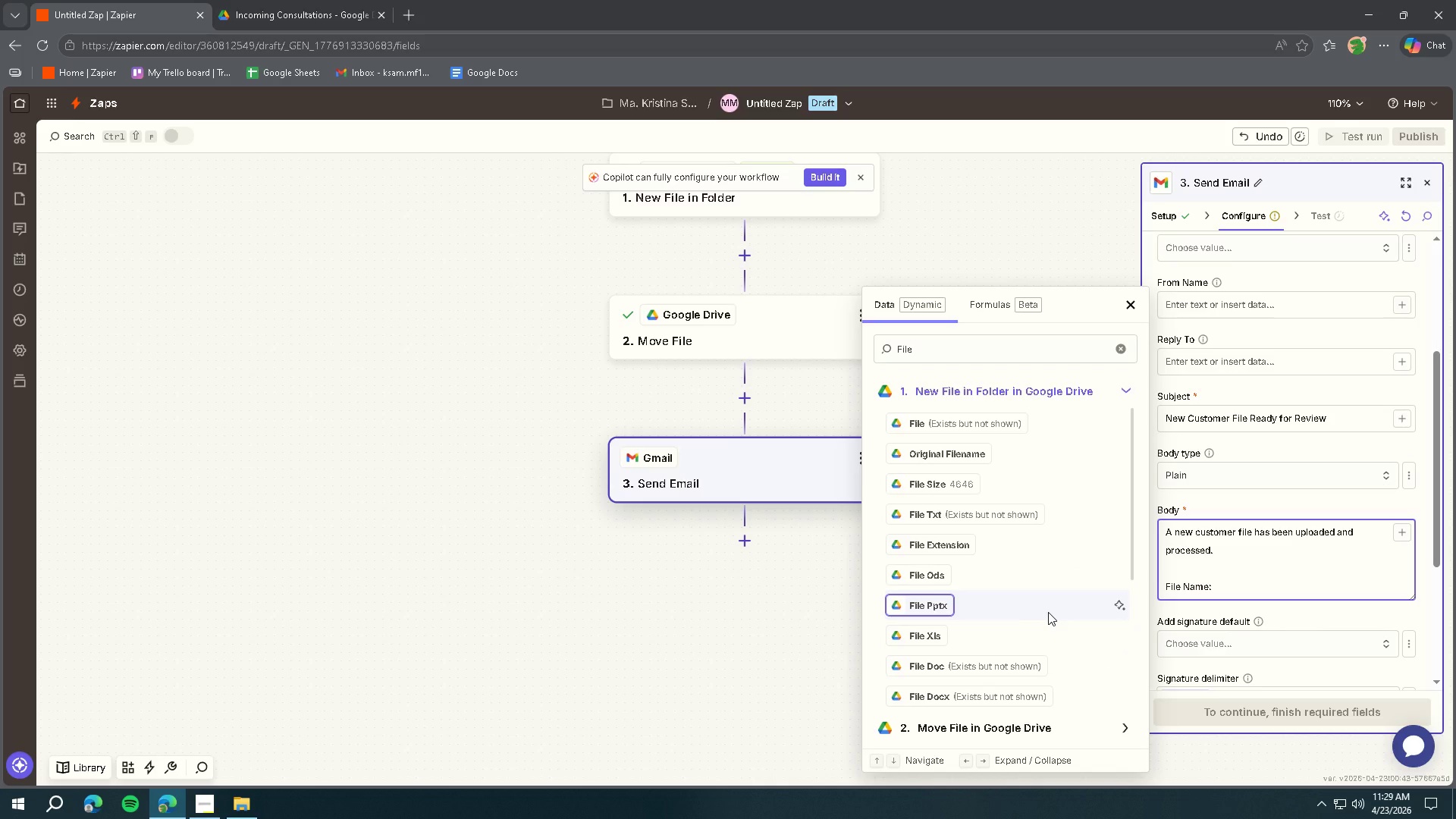 
wait(44.55)
 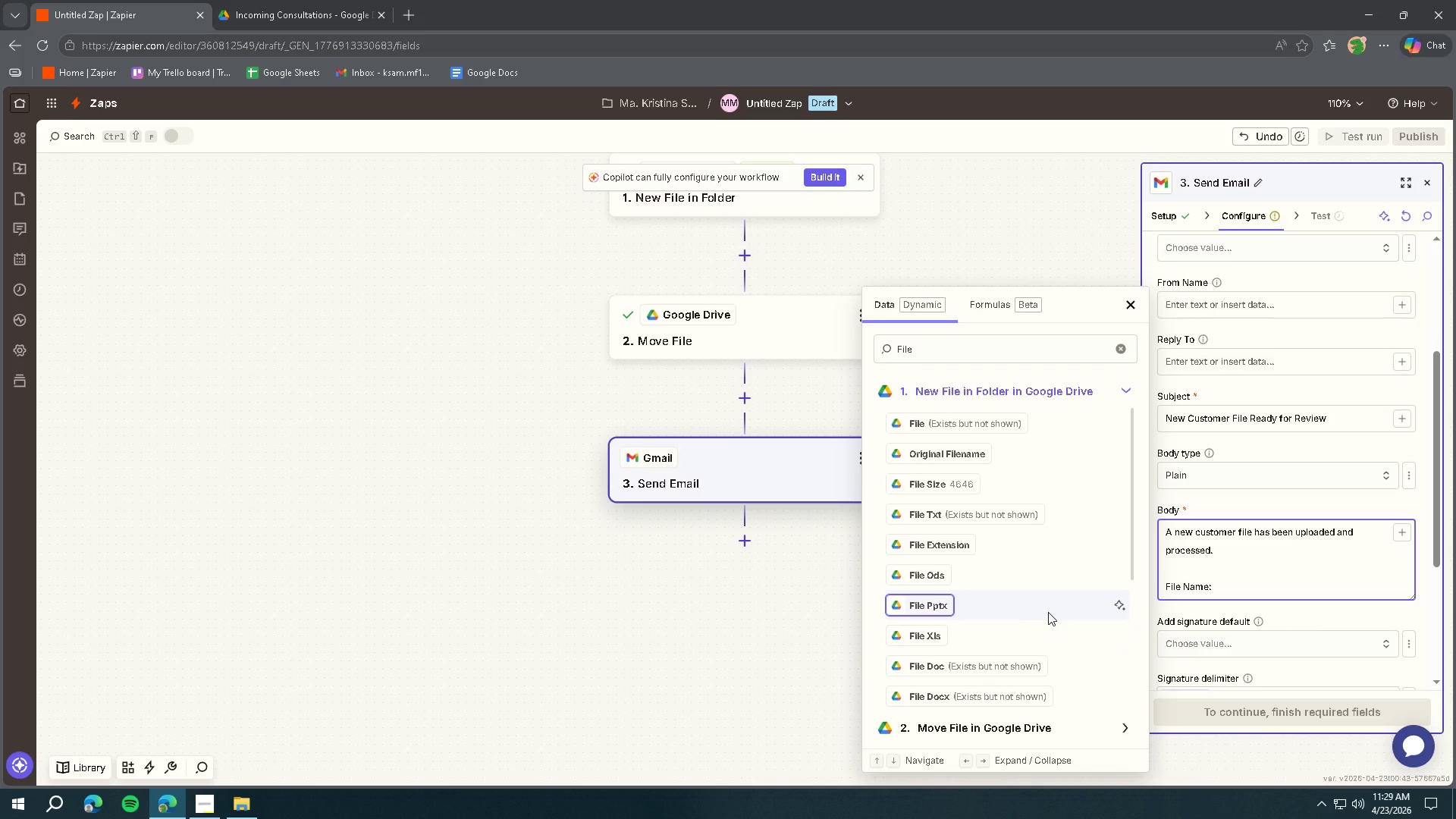 
left_click([969, 457])
 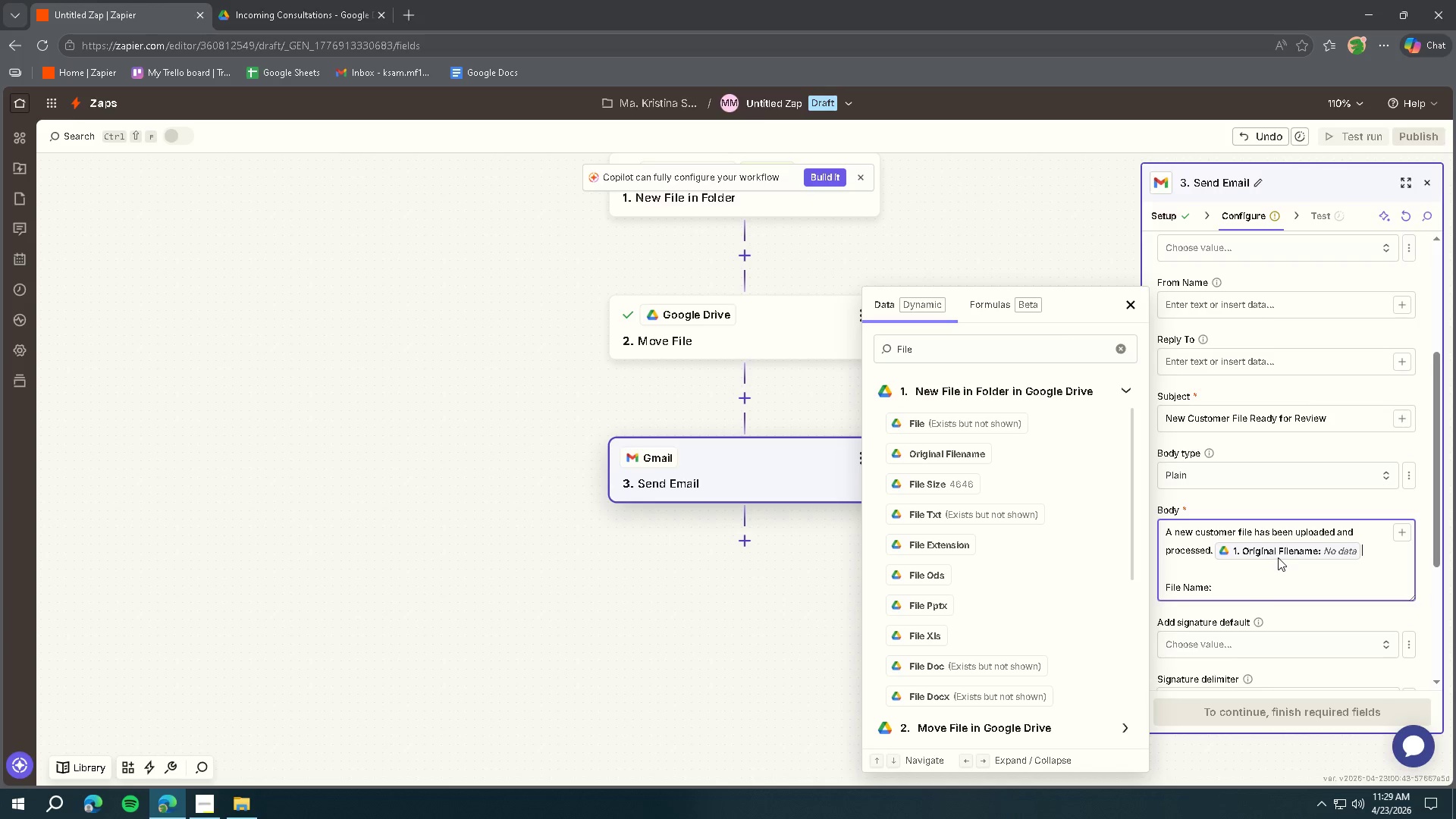 
key(Backspace)
 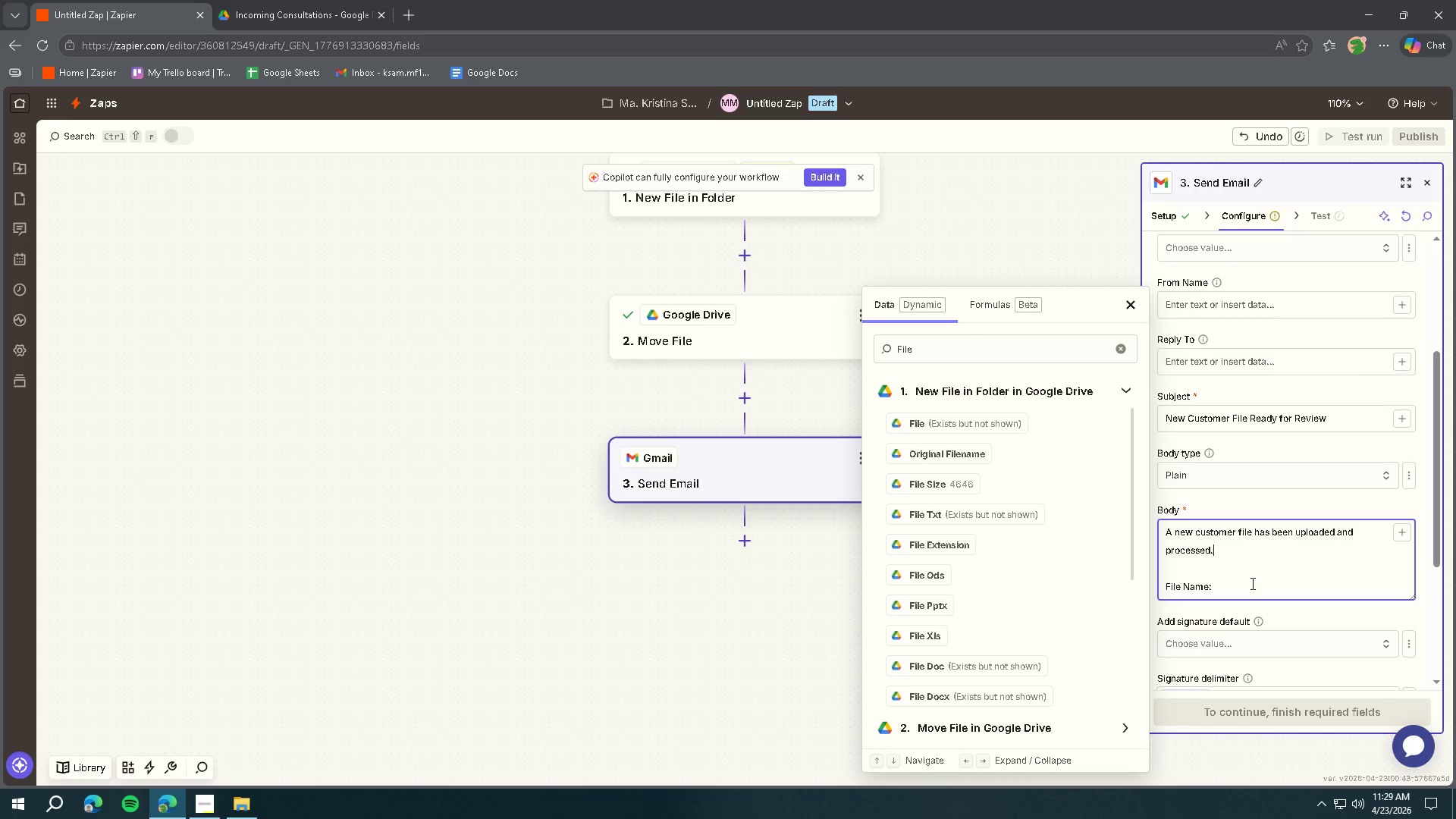 
left_click([1251, 584])
 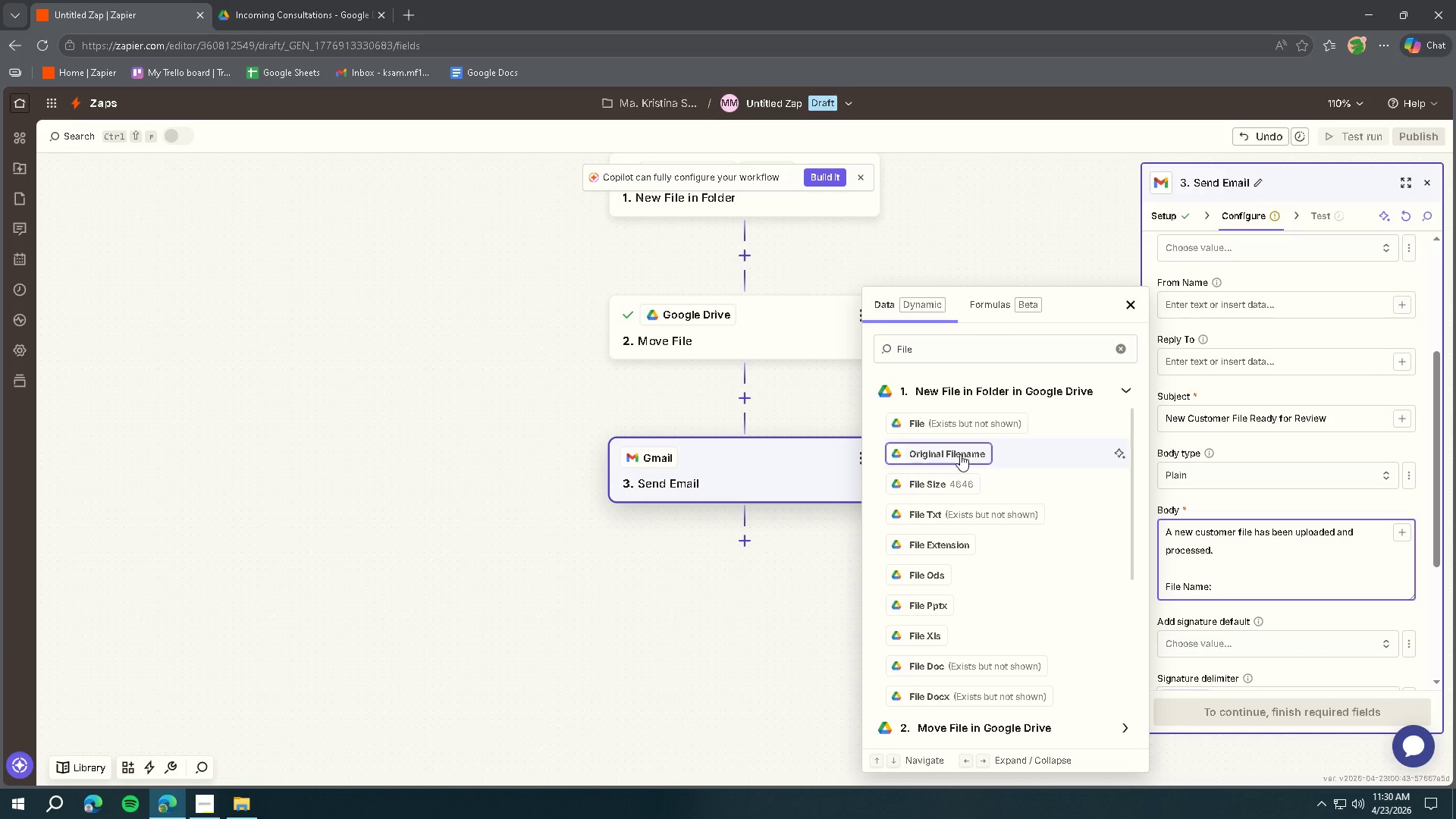 
left_click([959, 450])
 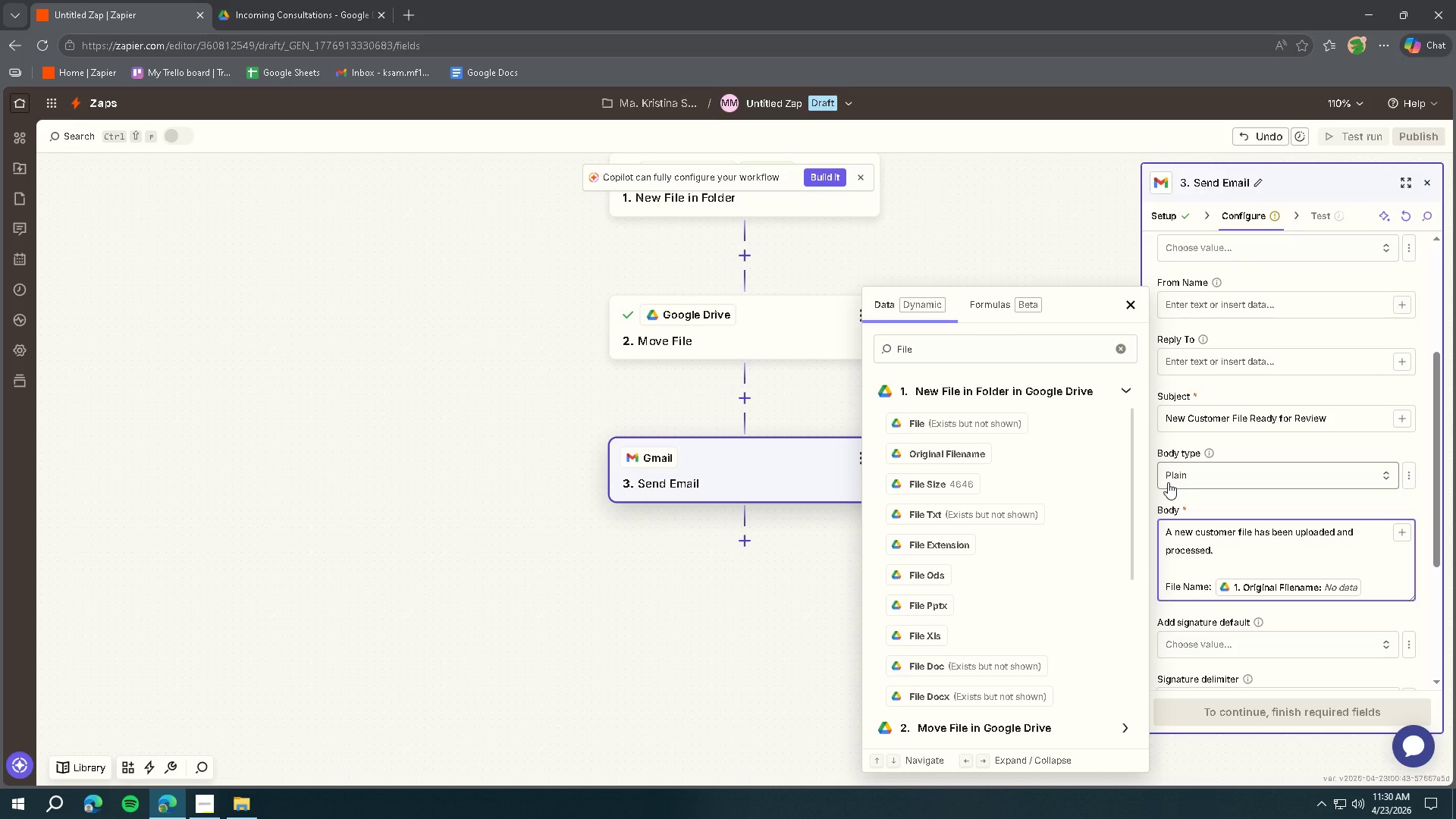 
key(Enter)
 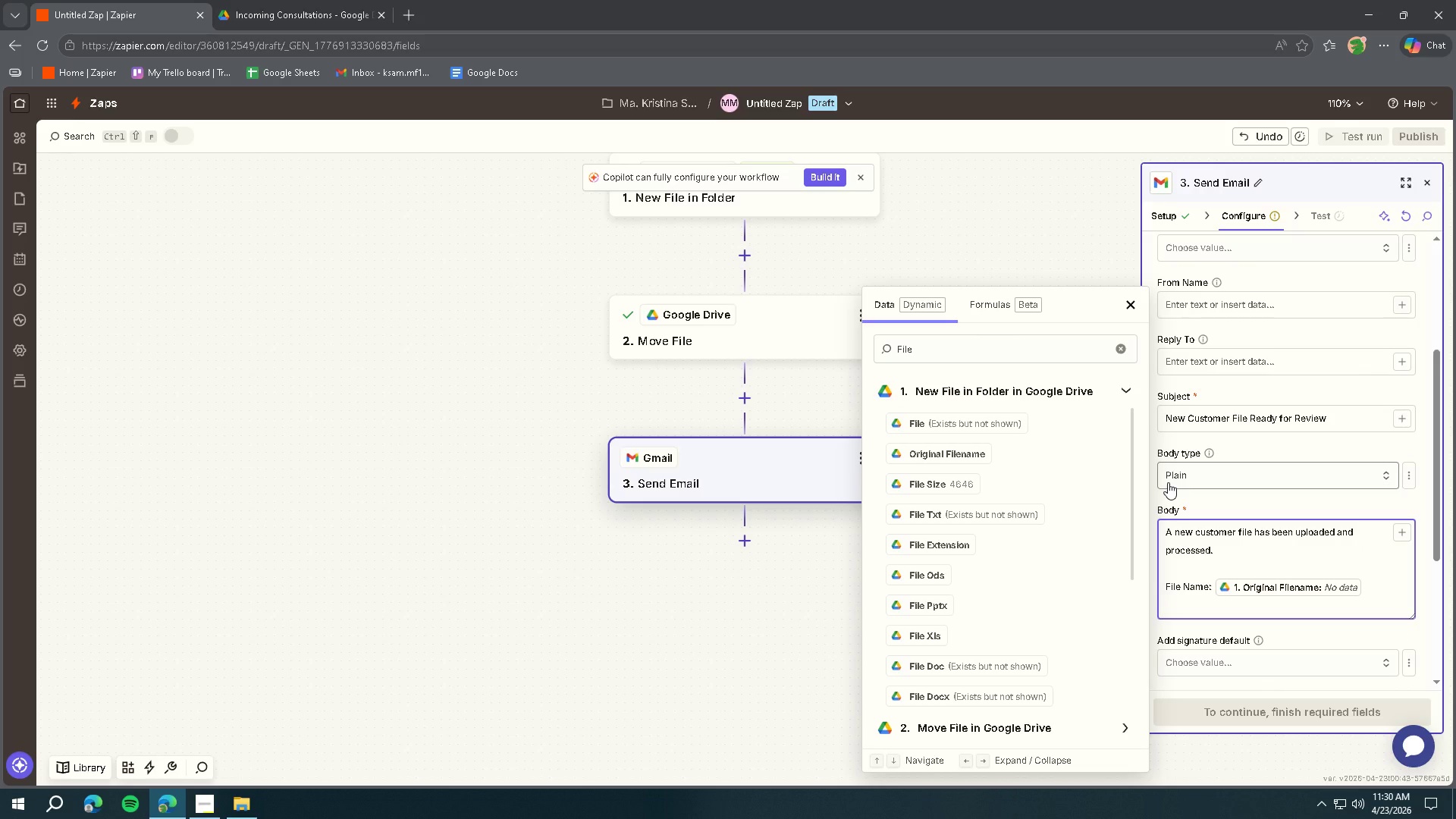 
type(File Link: )
 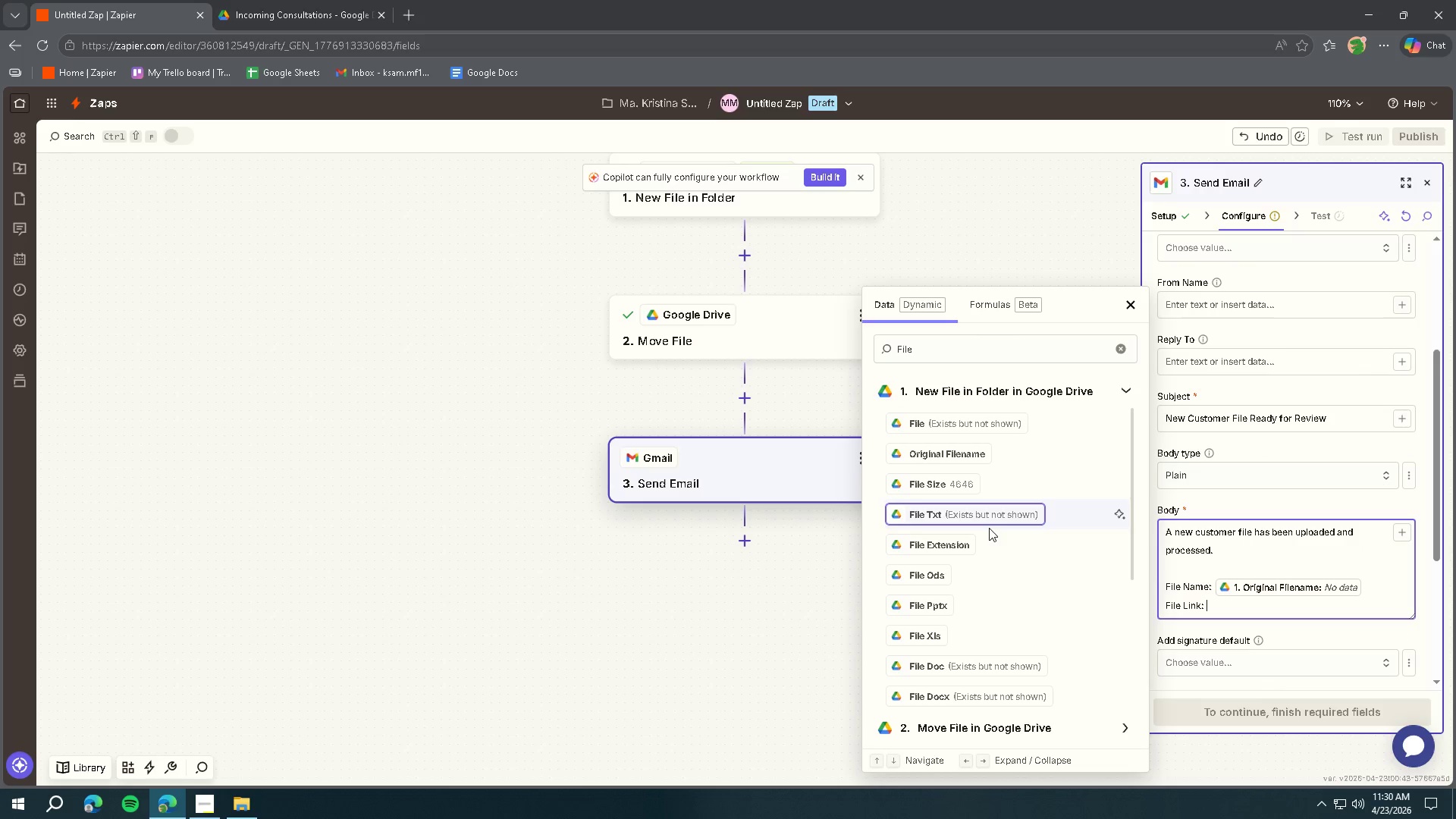 
scroll: coordinate [1014, 513], scroll_direction: up, amount: 2.0
 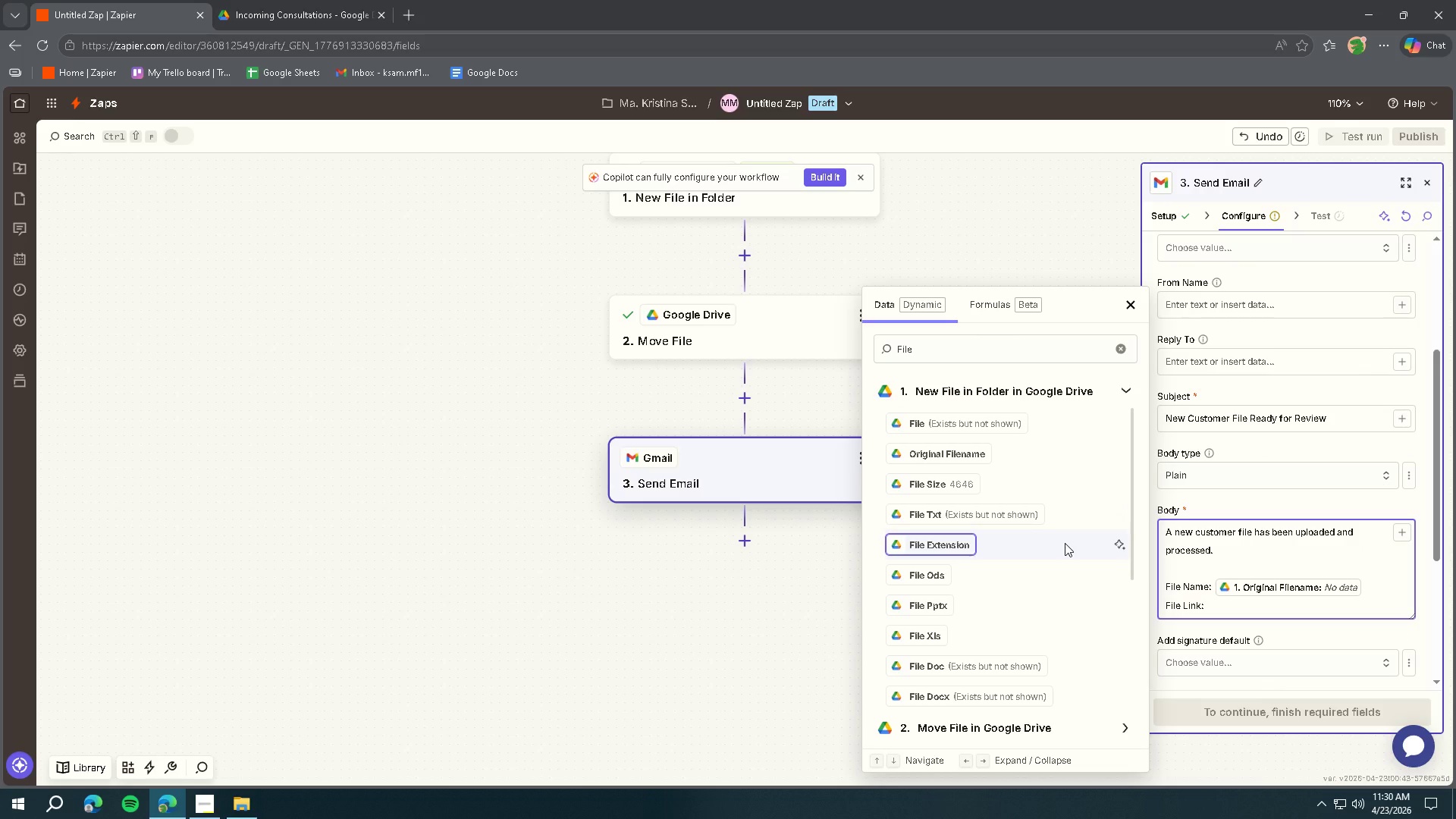 
scroll: coordinate [1065, 540], scroll_direction: down, amount: 6.0
 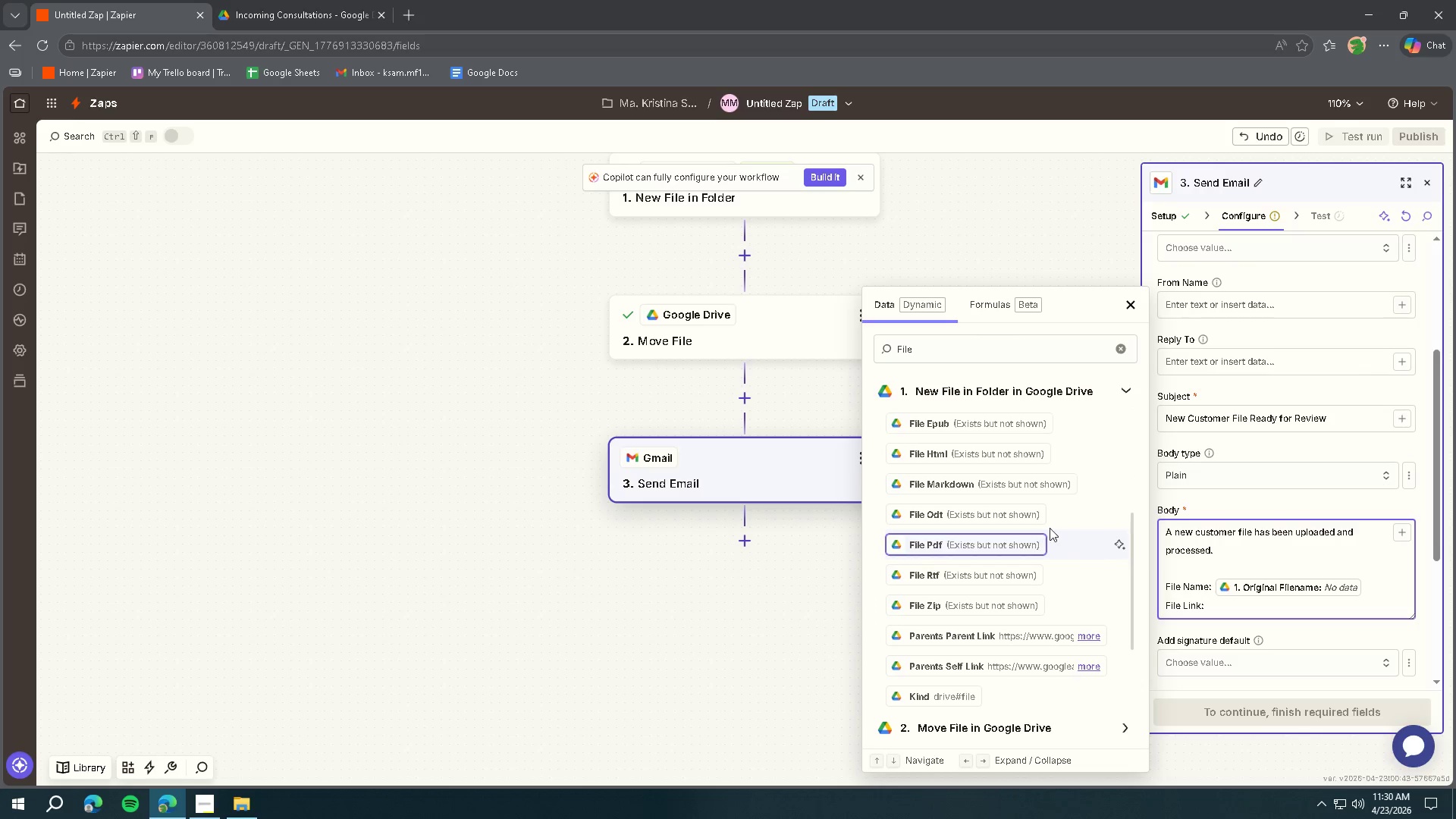 
key(Control+ControlLeft)
 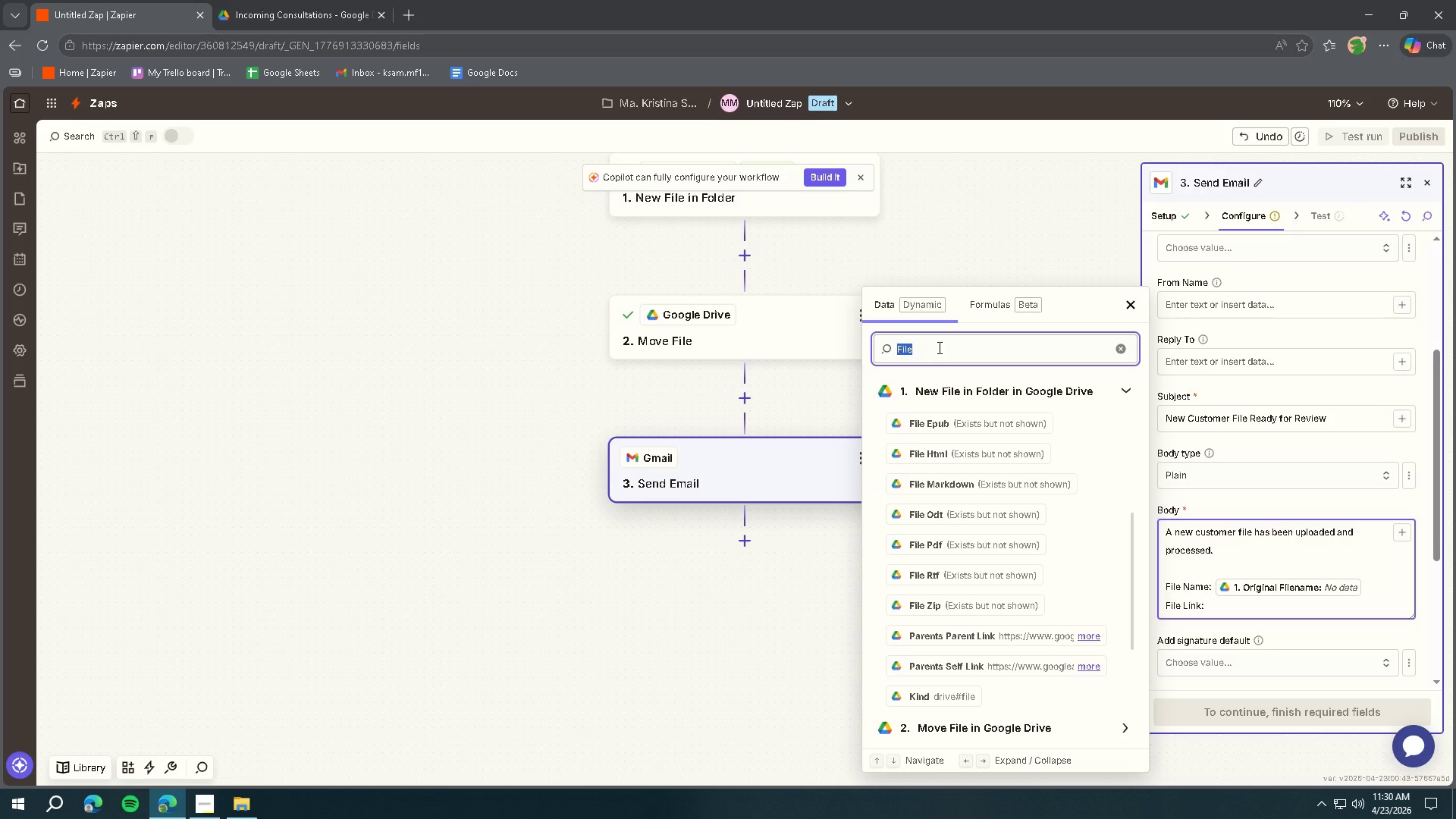 
key(Control+A)
 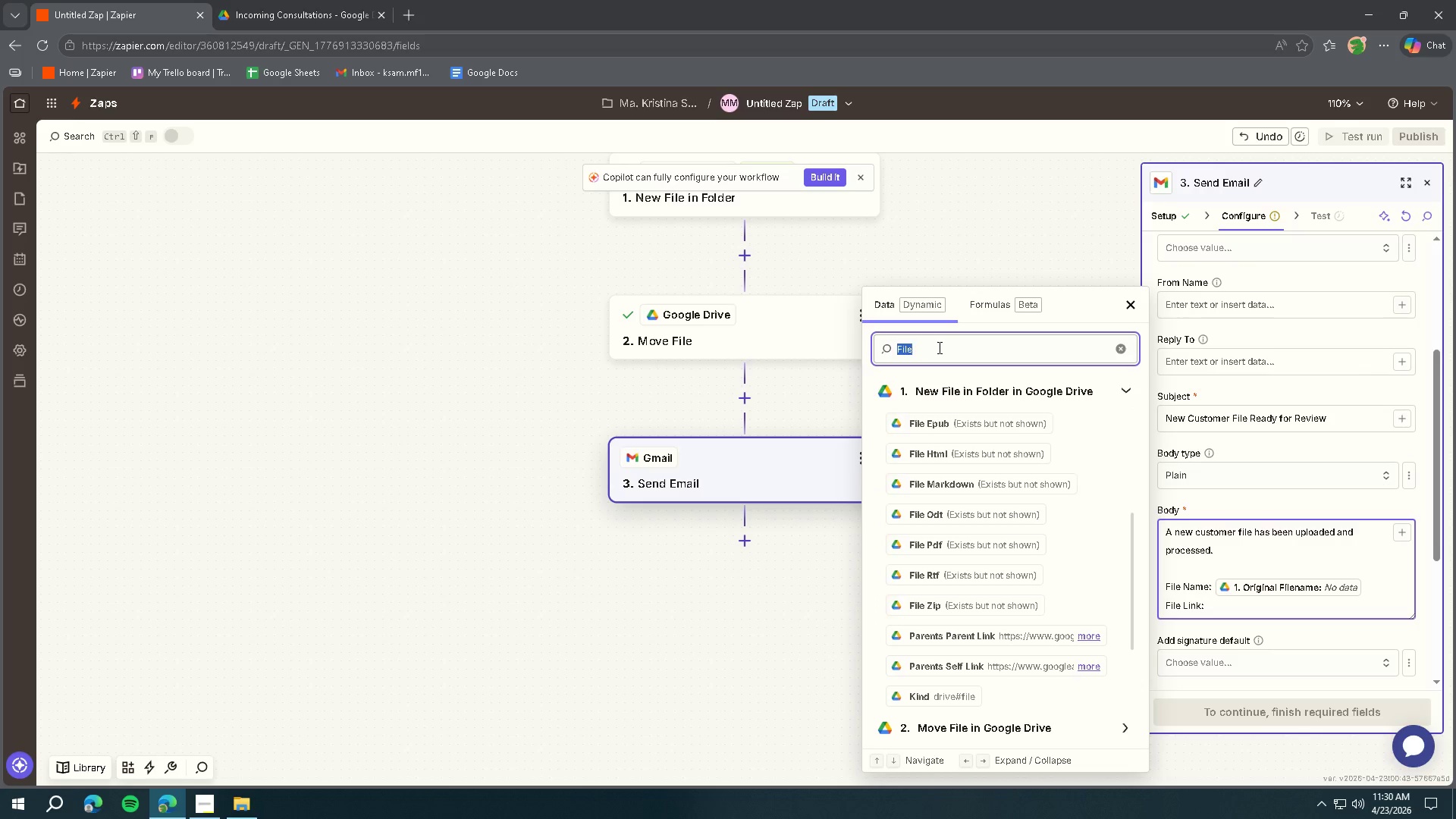 
type(Alterna)
 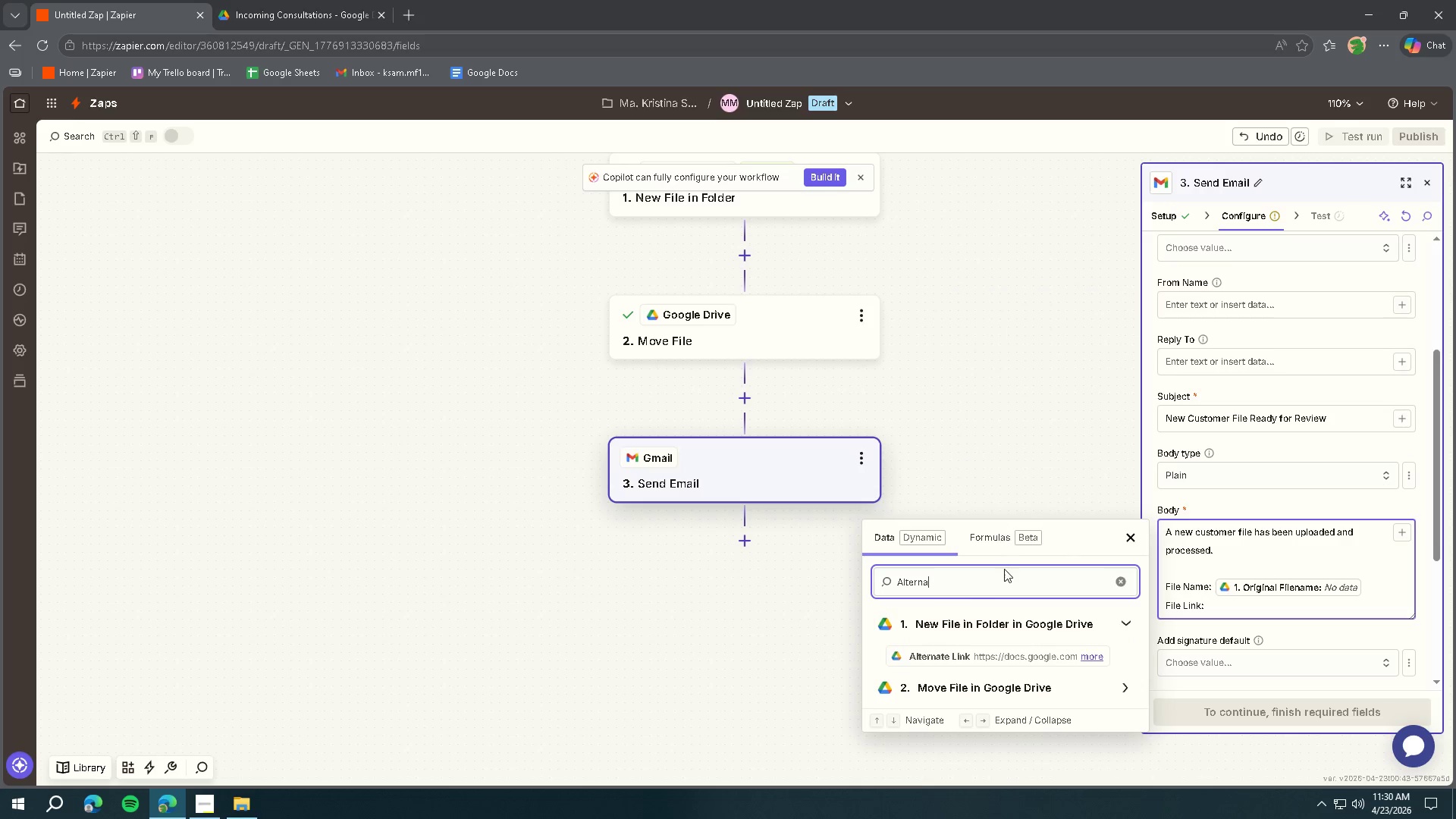 
left_click([990, 651])
 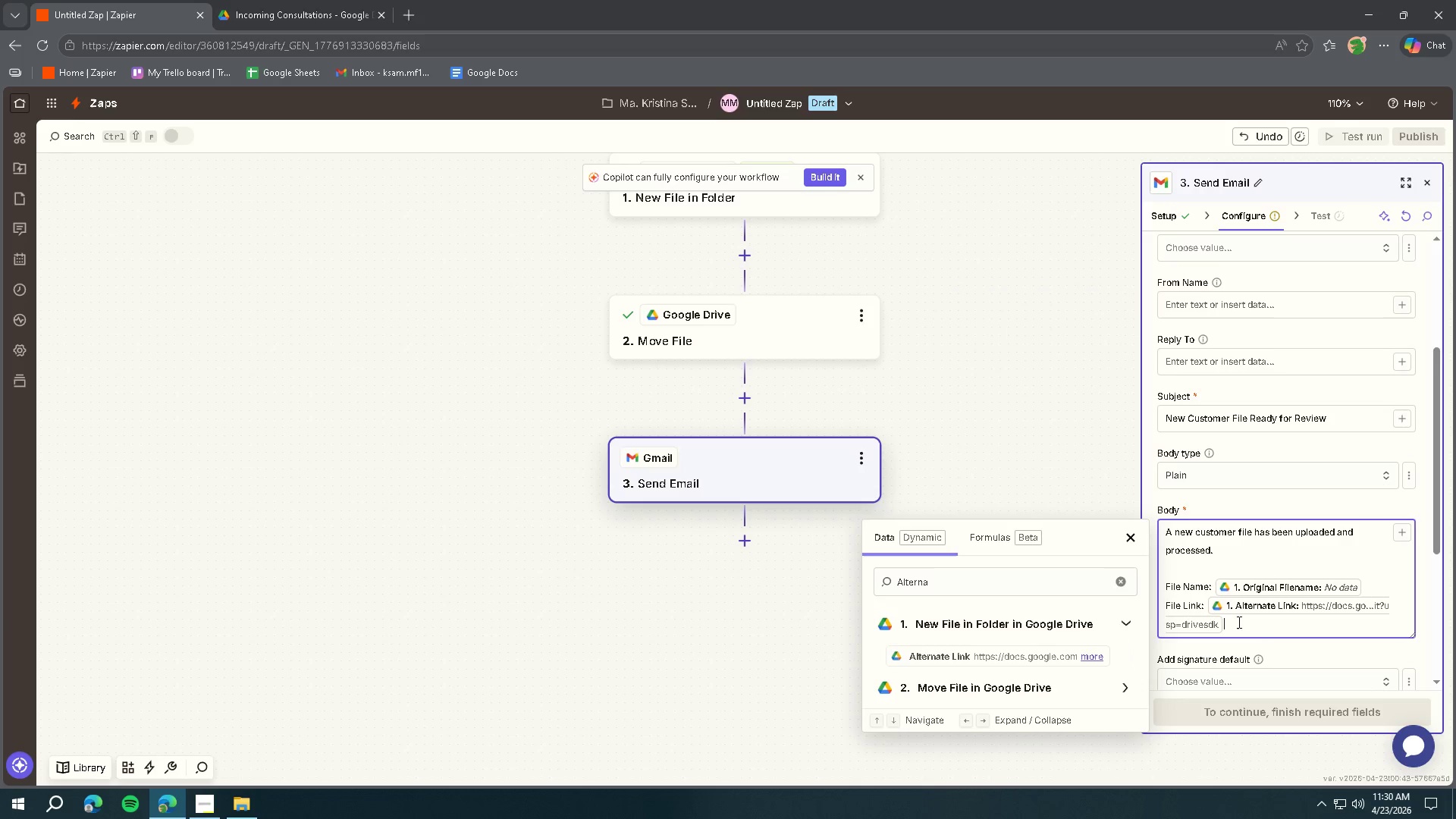 
left_click([1266, 636])
 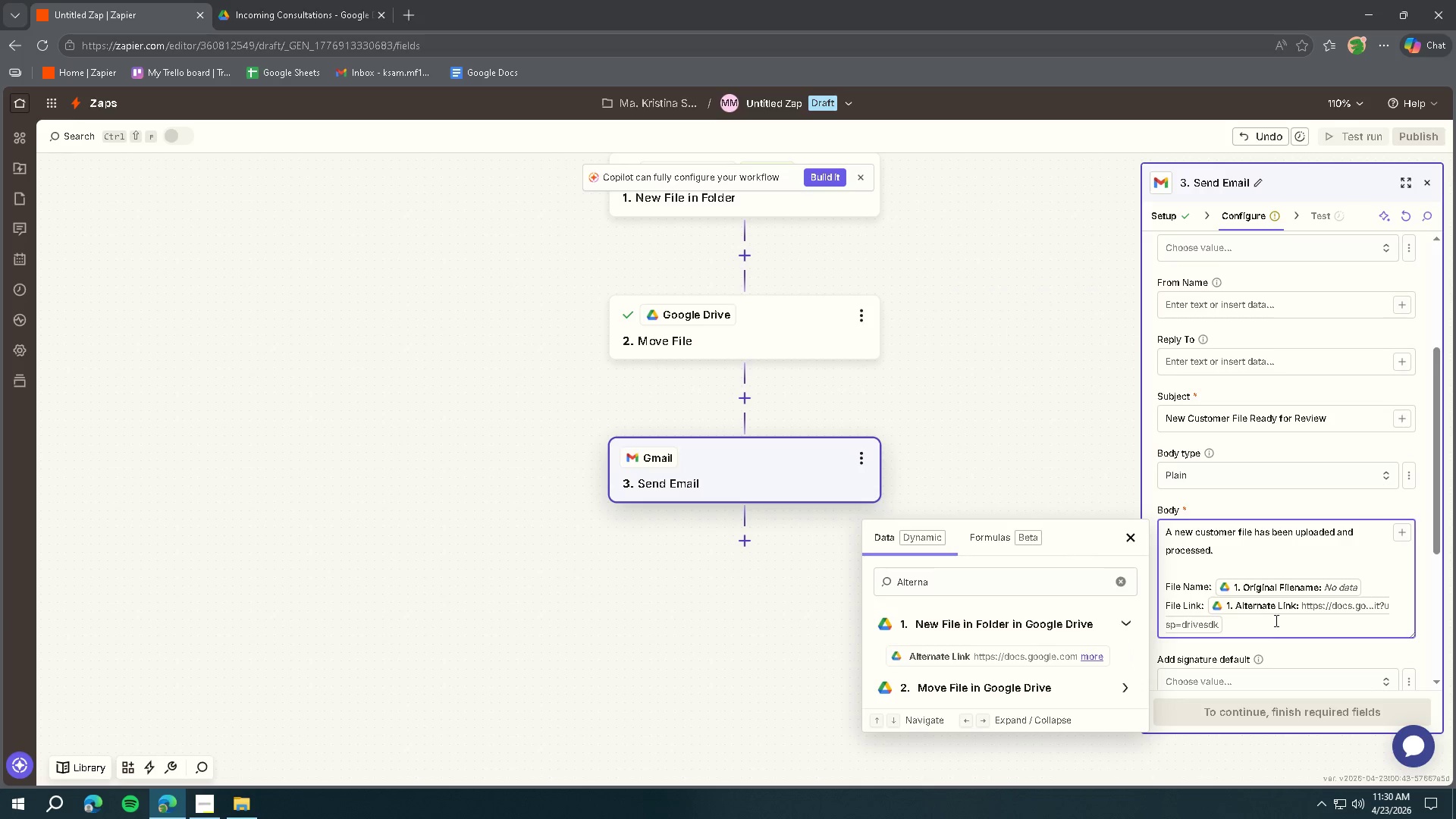 
scroll: coordinate [1285, 593], scroll_direction: down, amount: 2.0
 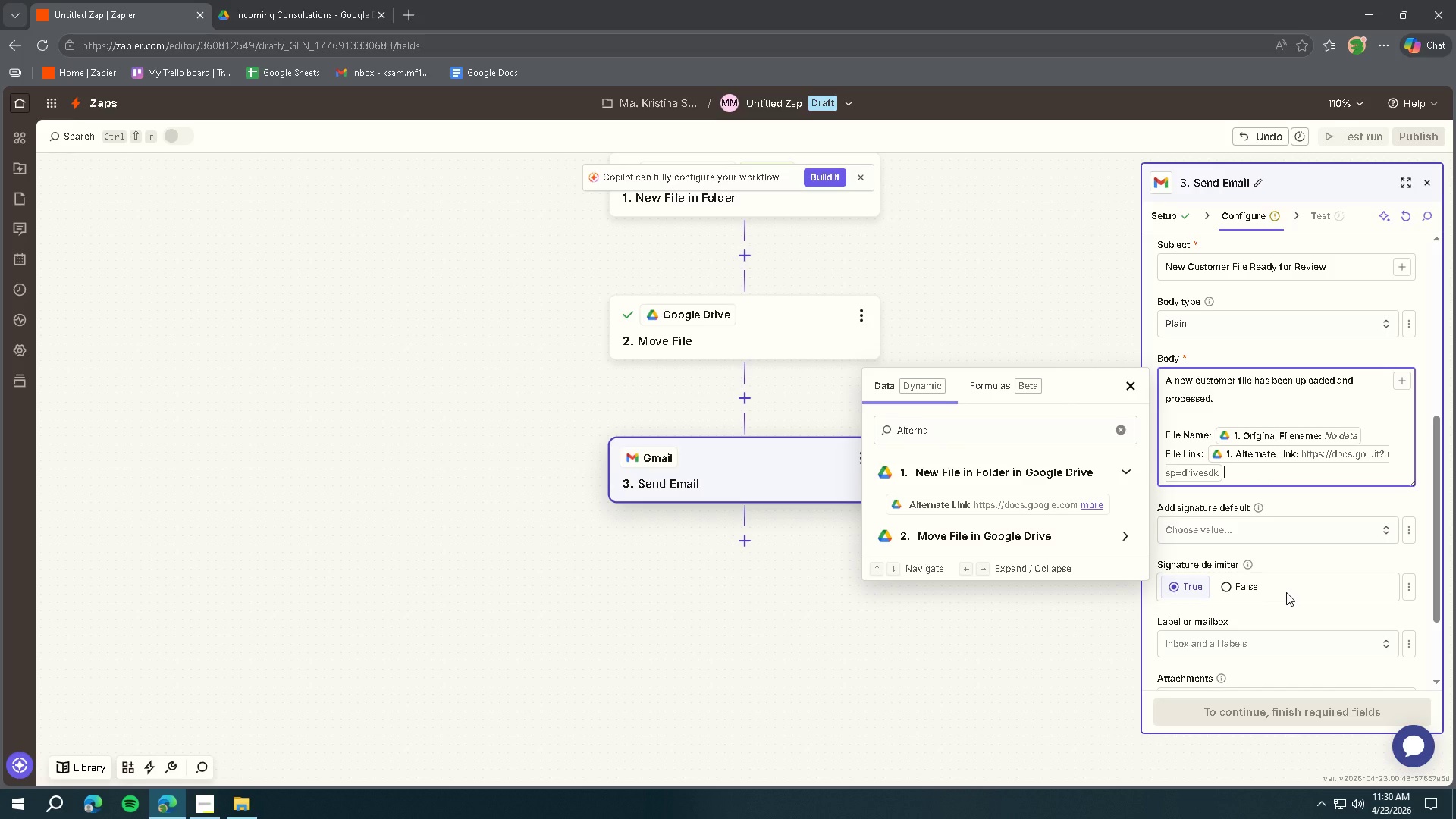 
wait(12.23)
 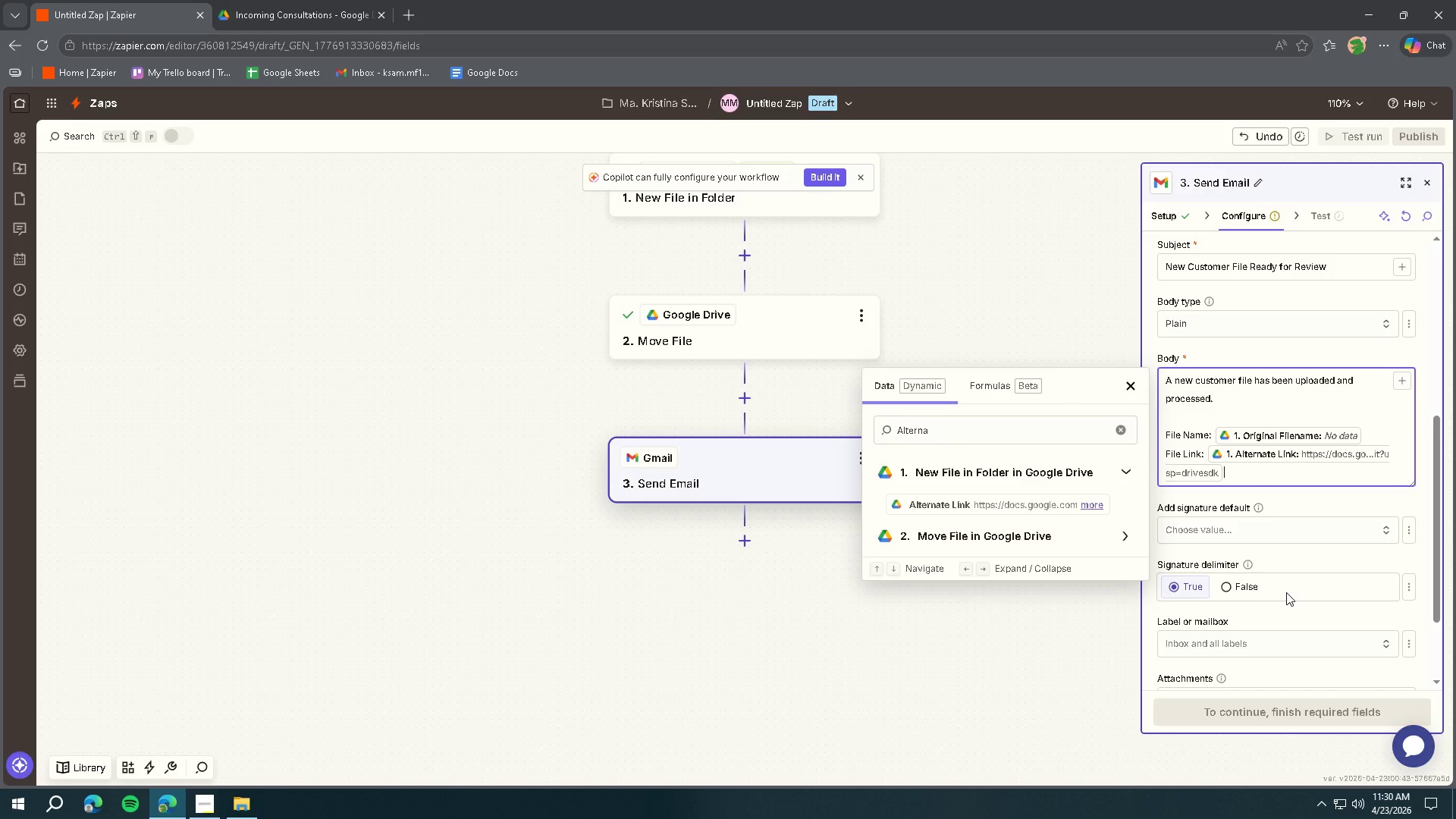 
key(Enter)
 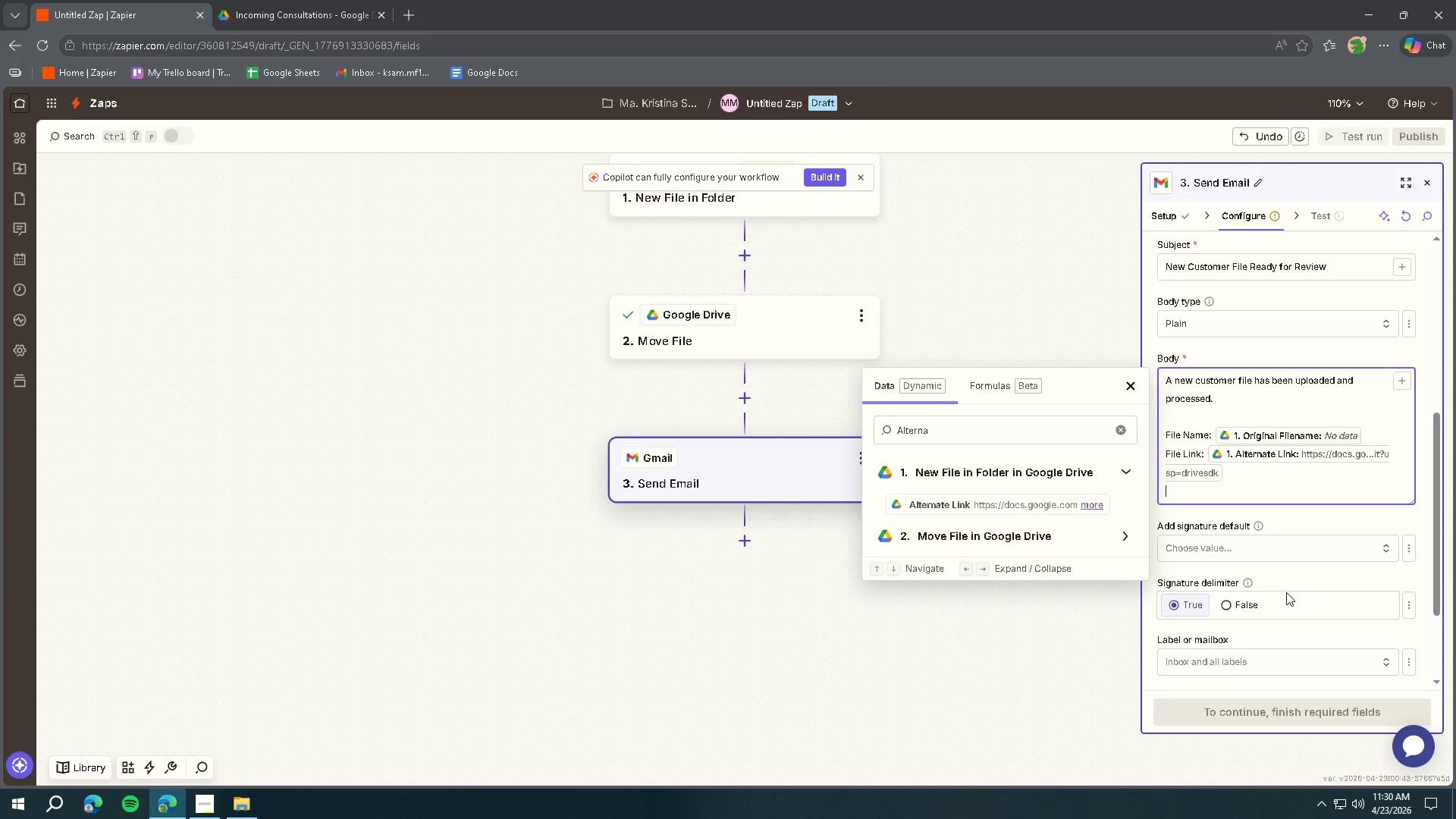 
key(Enter)
 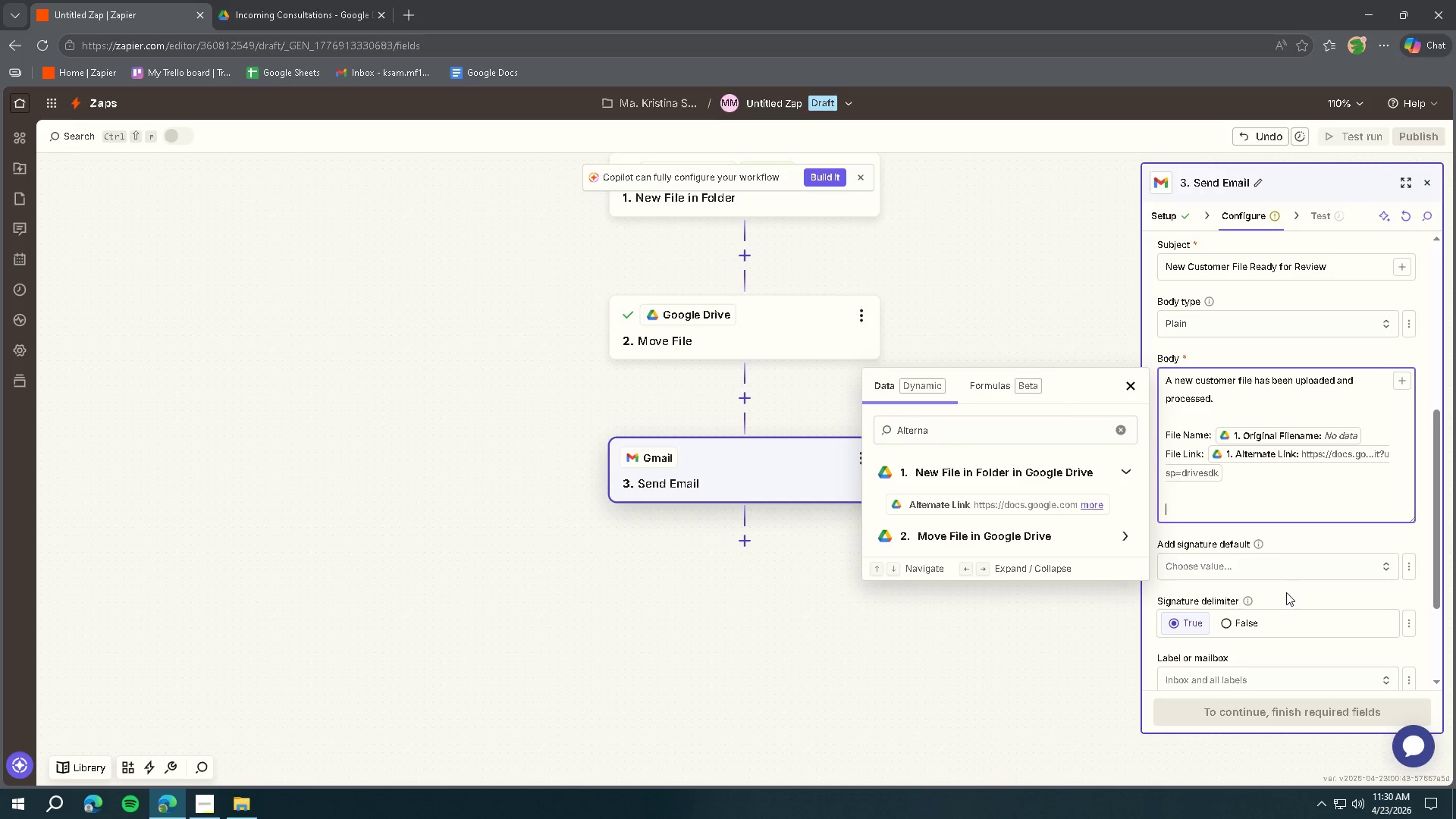 
type(Please rv)
key(Backspace)
type(eview it in the Ready for Review folder.)
 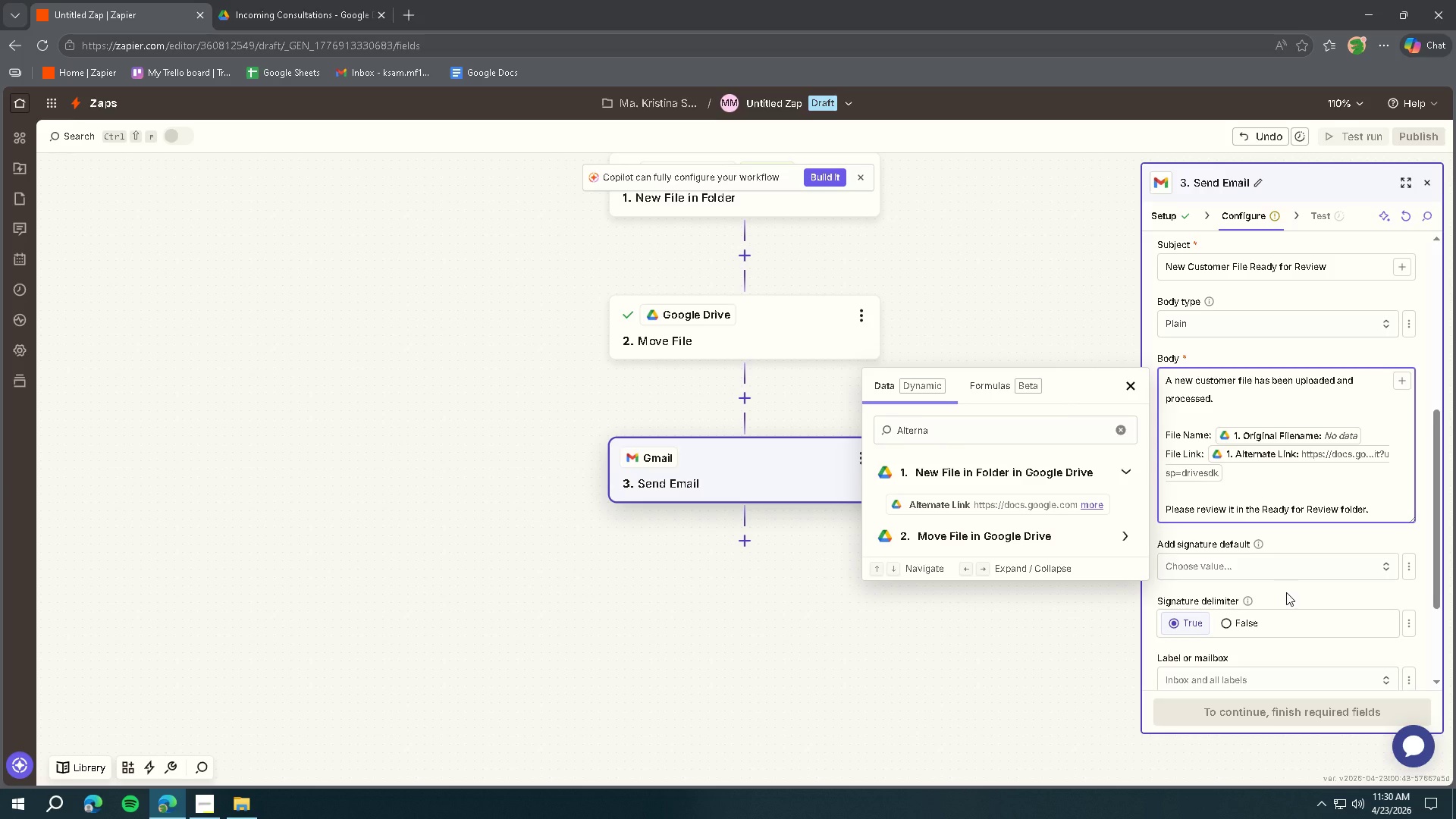 
scroll: coordinate [1314, 578], scroll_direction: down, amount: 3.0
 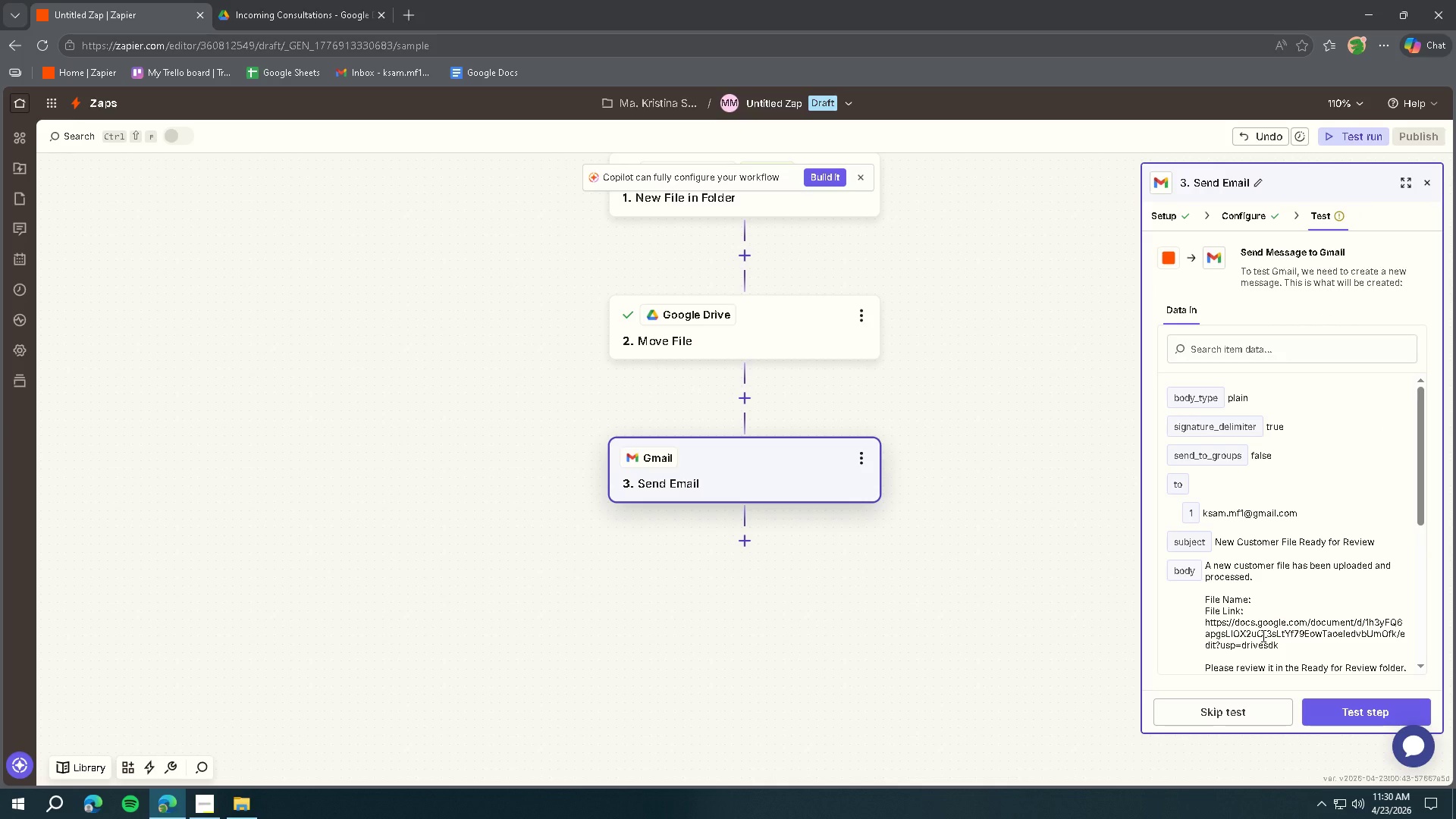 
wait(8.99)
 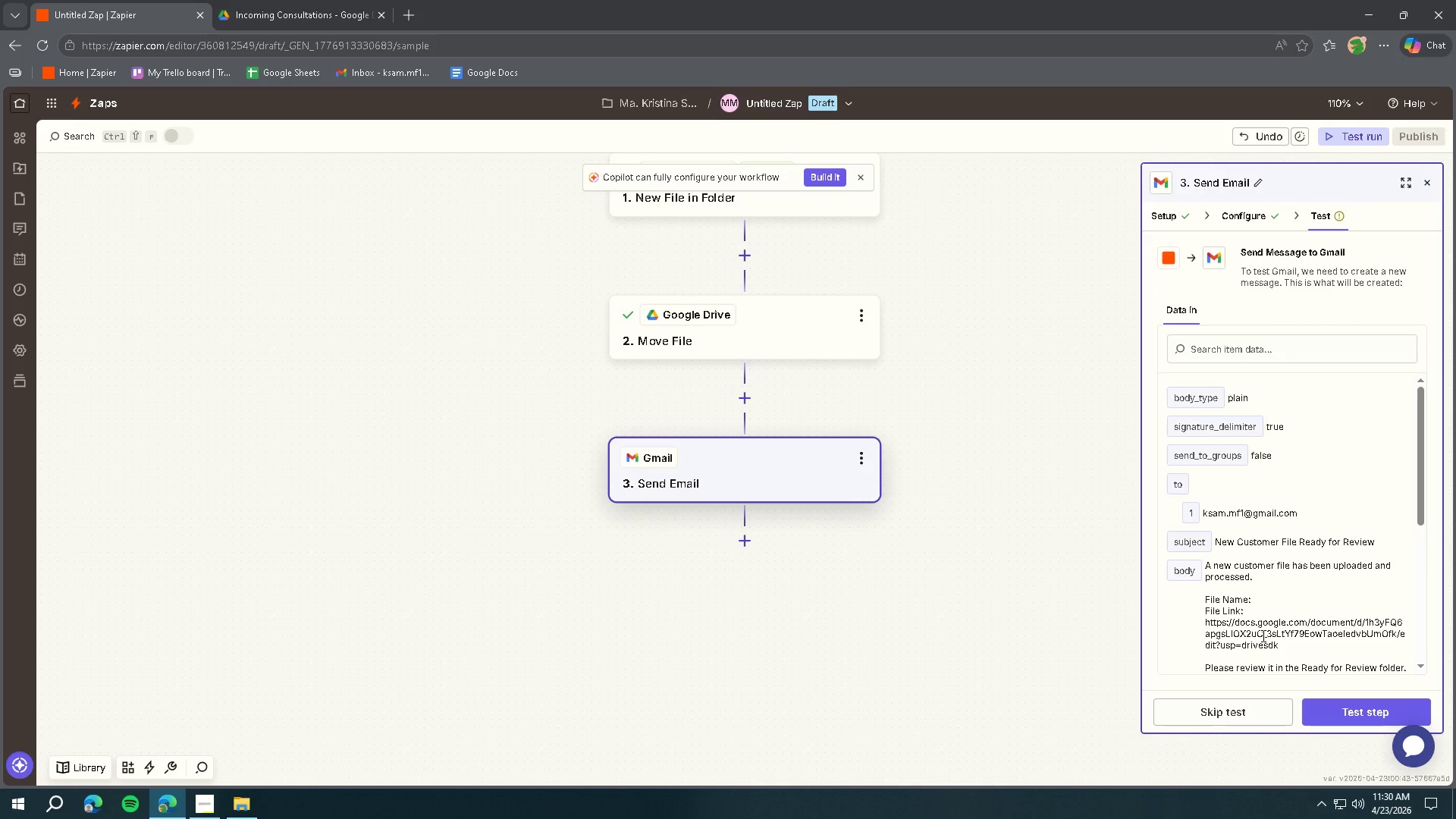 
left_click([144, 19])
 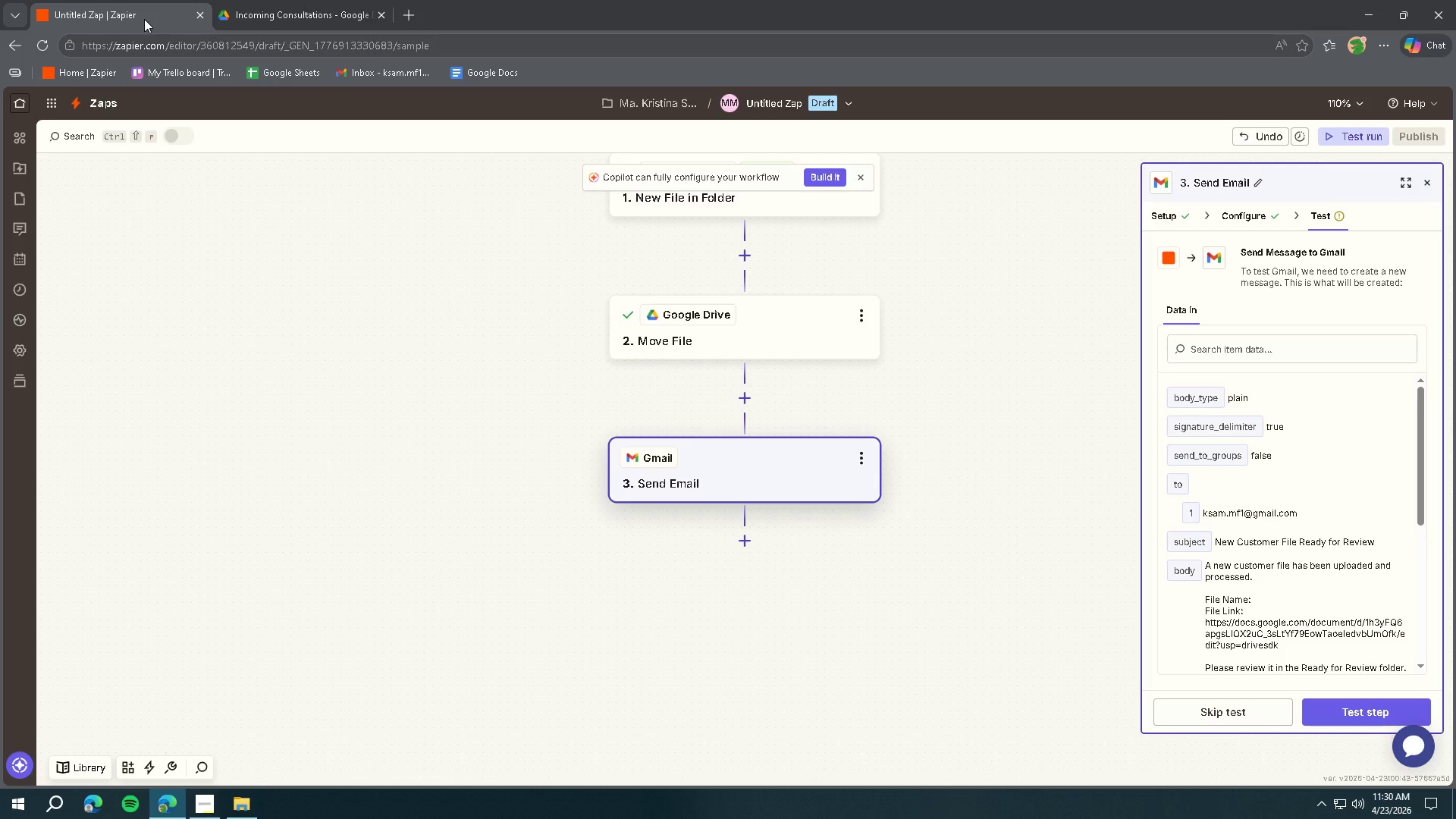 
wait(5.16)
 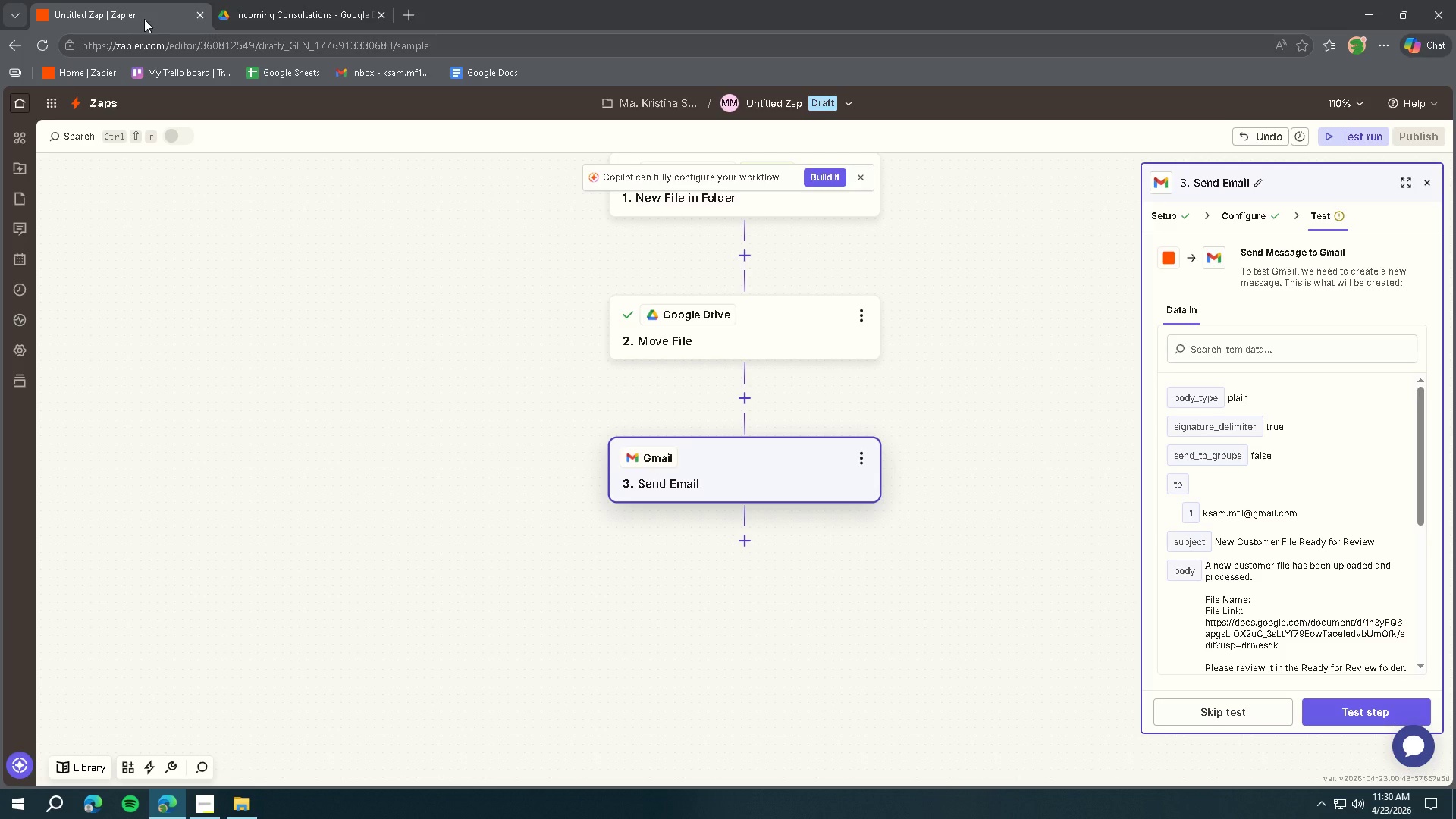 
double_click([376, 72])
 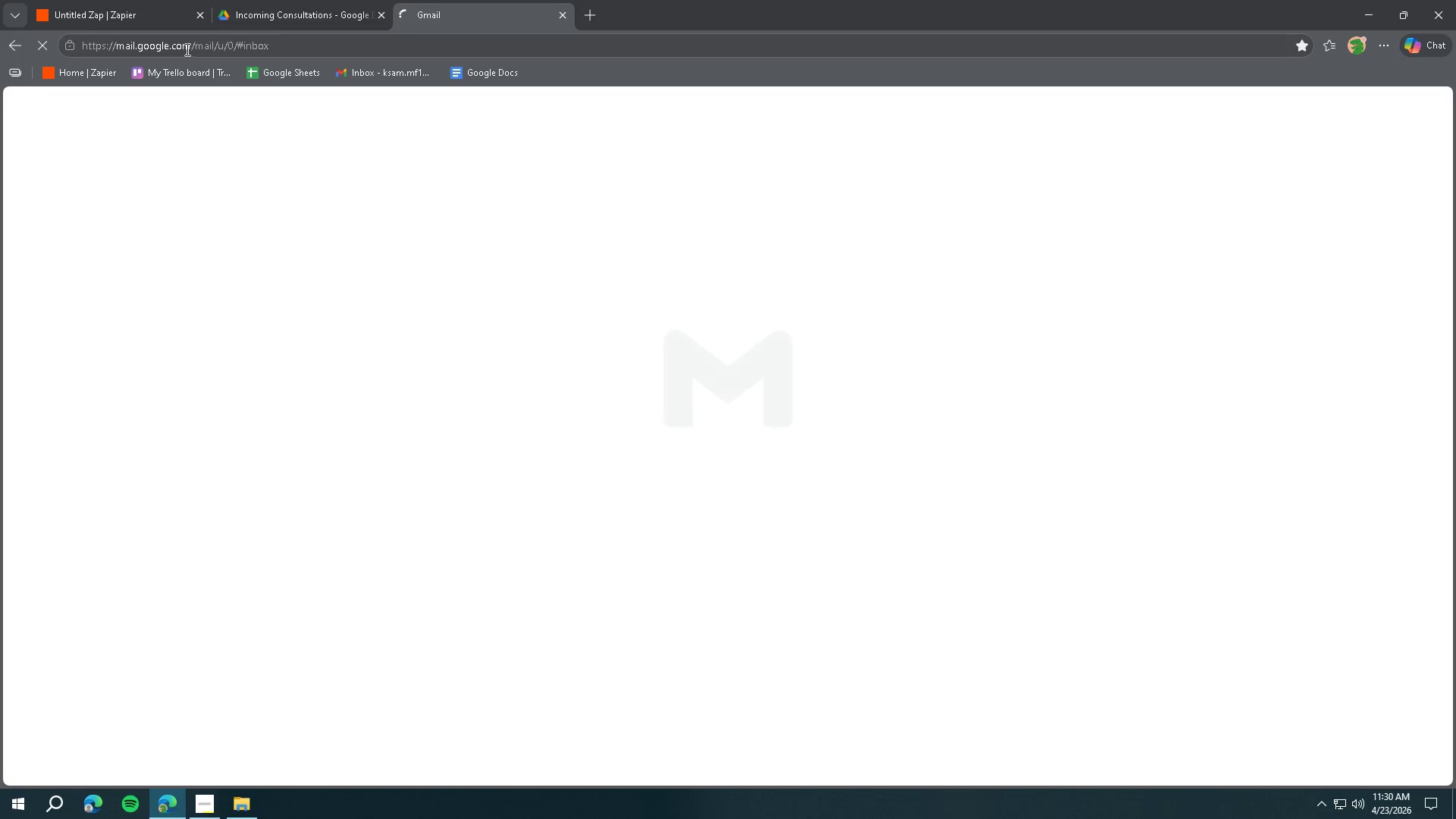 
mouse_move([169, 41])
 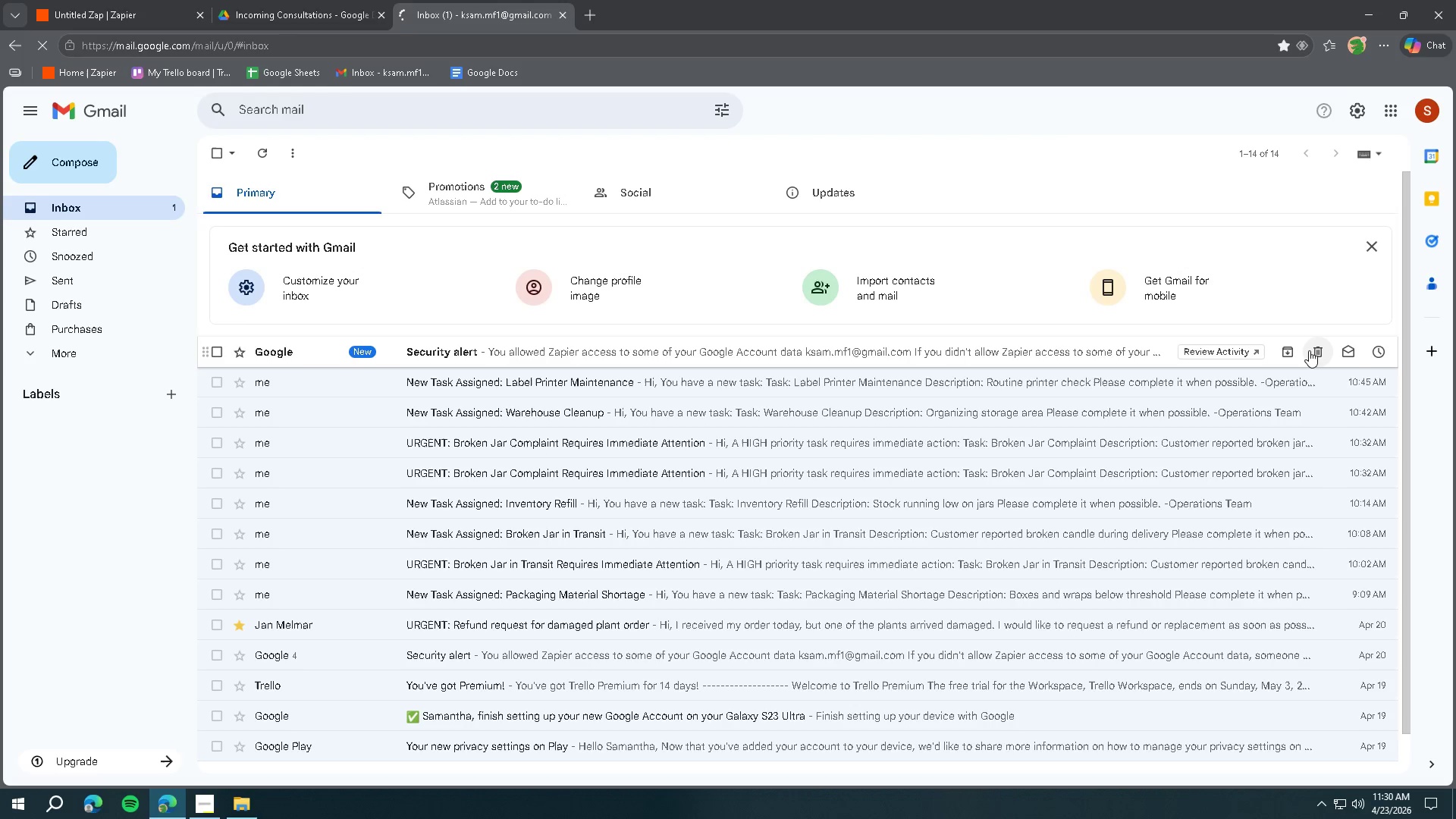 
left_click([1309, 350])
 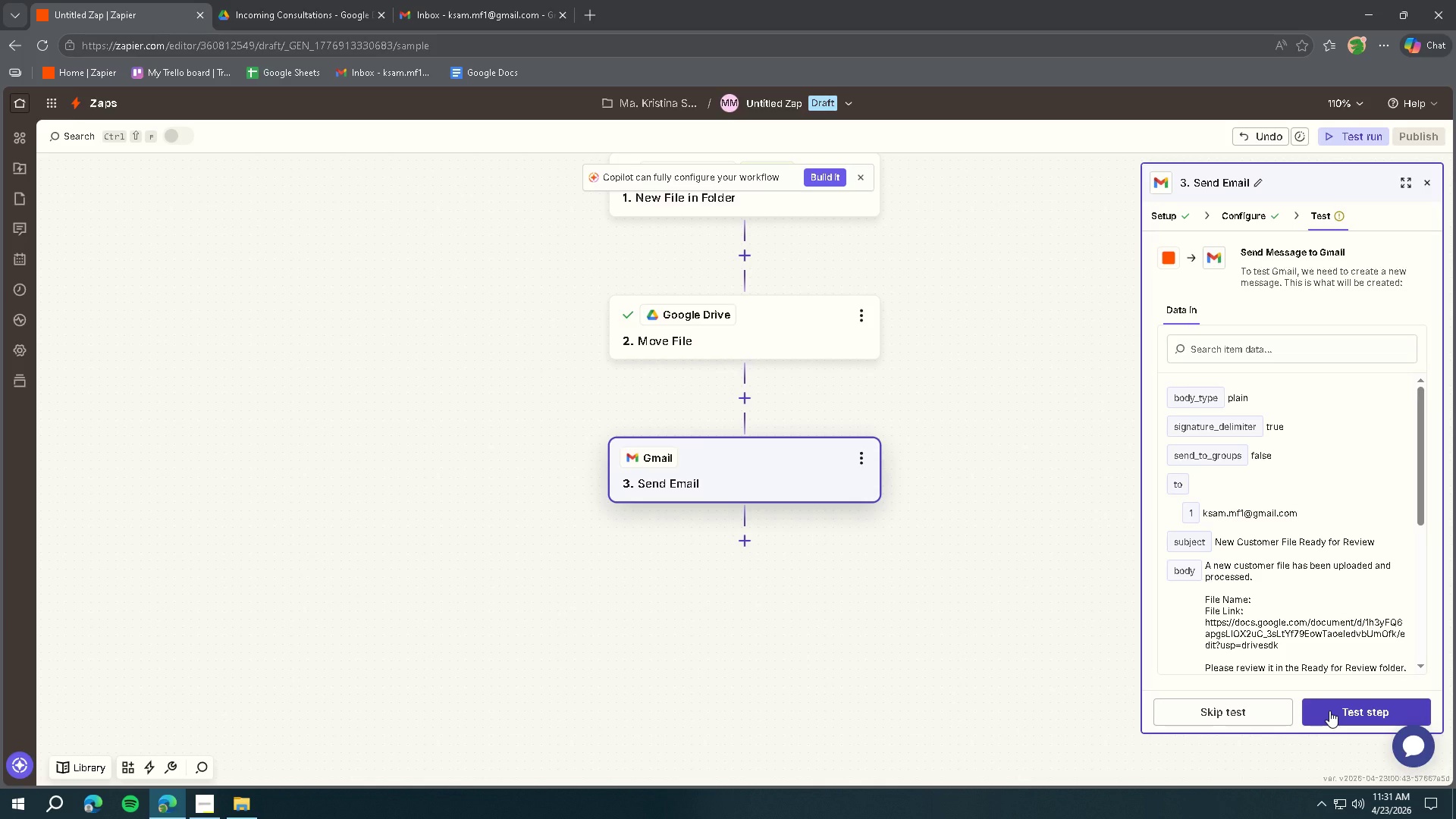 
left_click([1329, 711])
 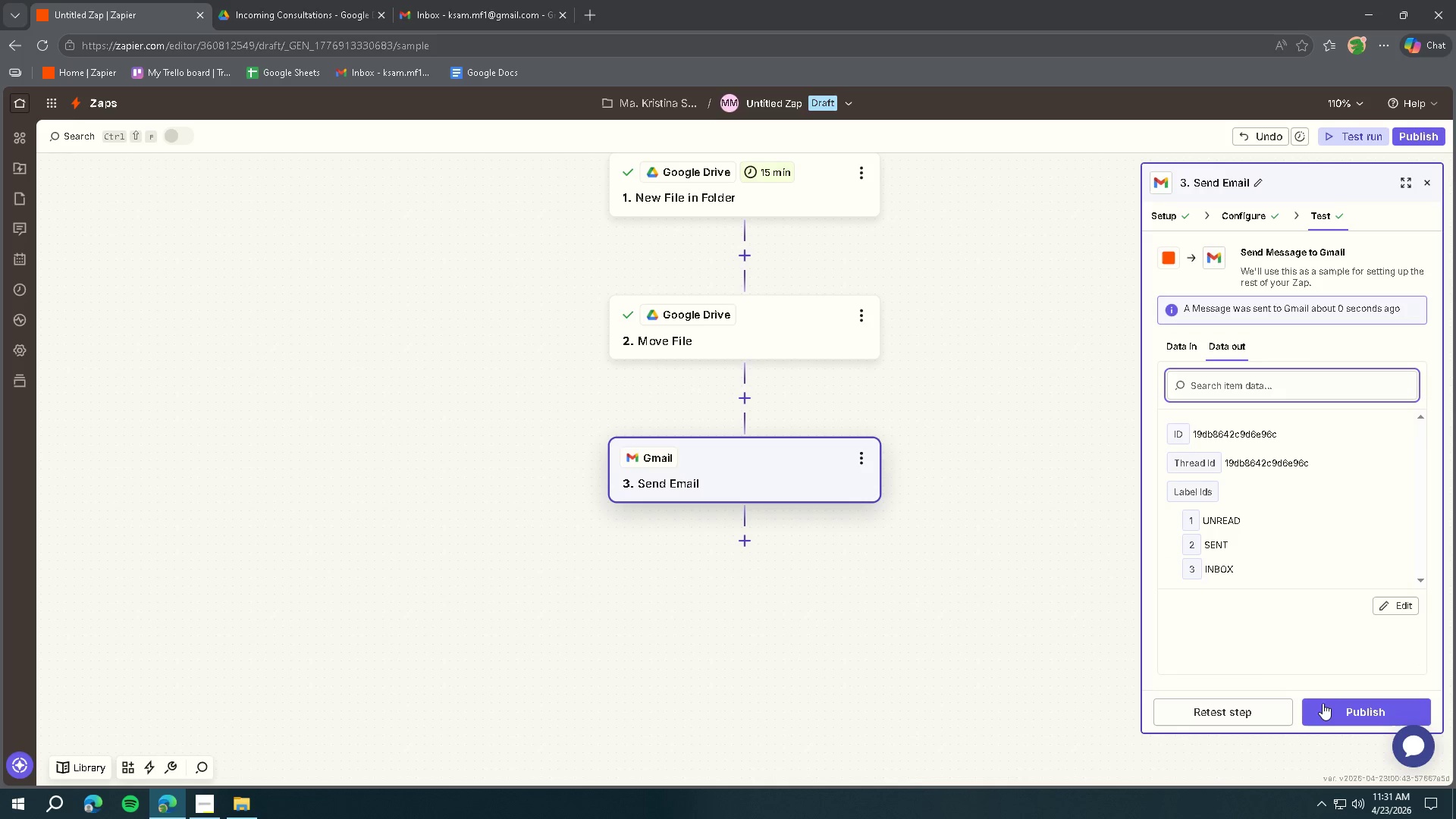 
wait(12.86)
 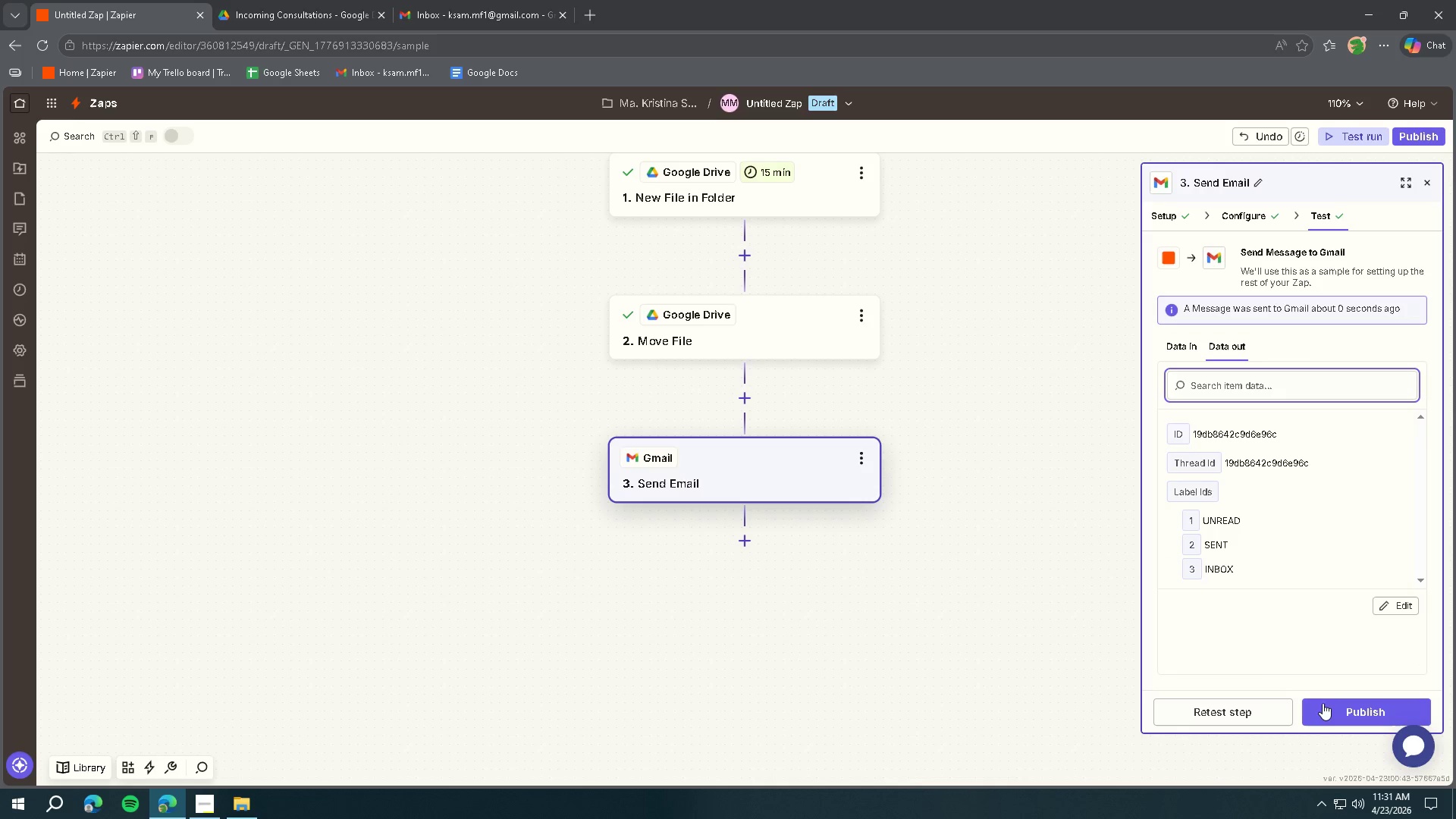 
left_click([290, 14])
 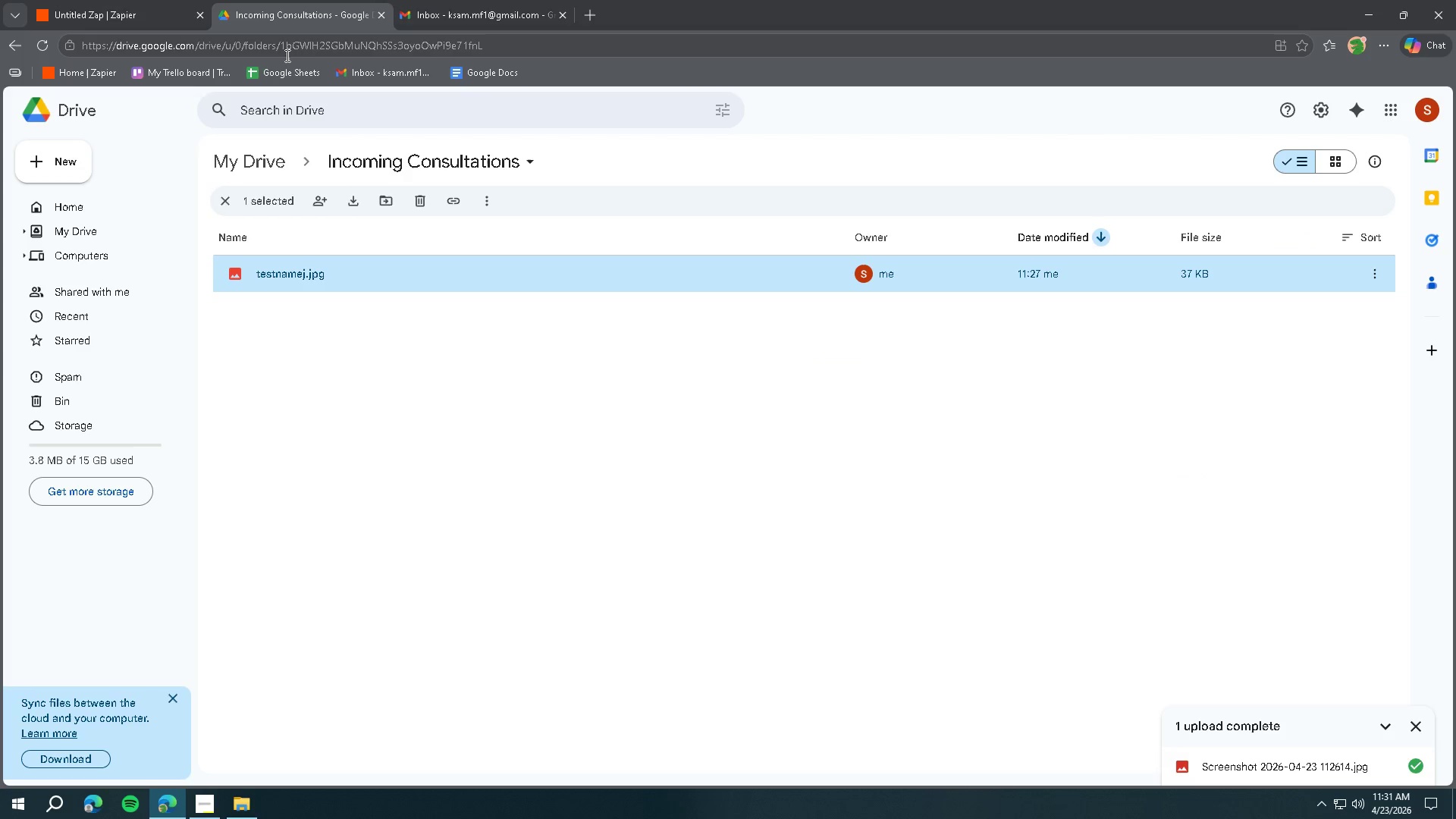 
mouse_move([324, 191])
 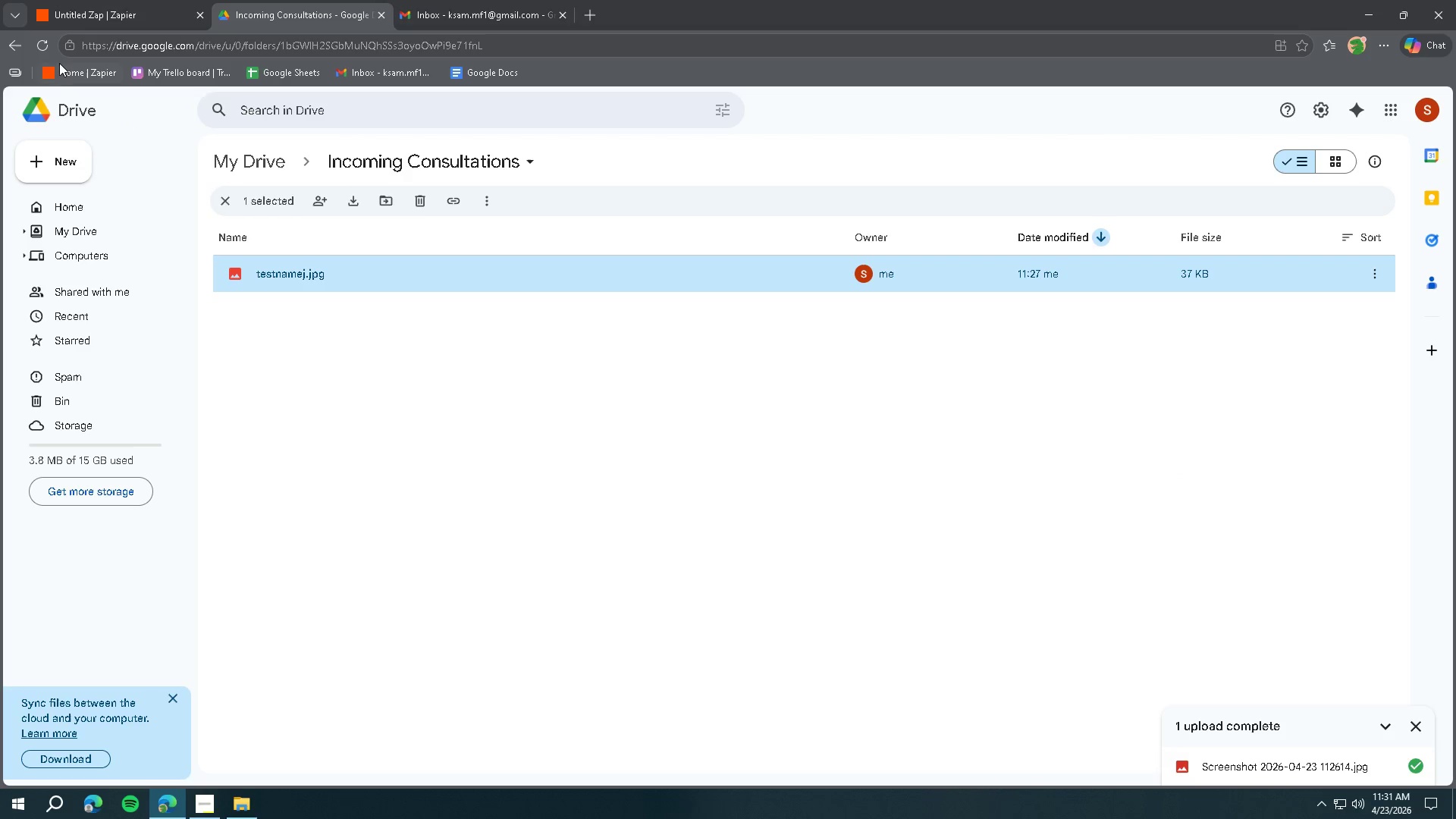 
left_click([44, 46])
 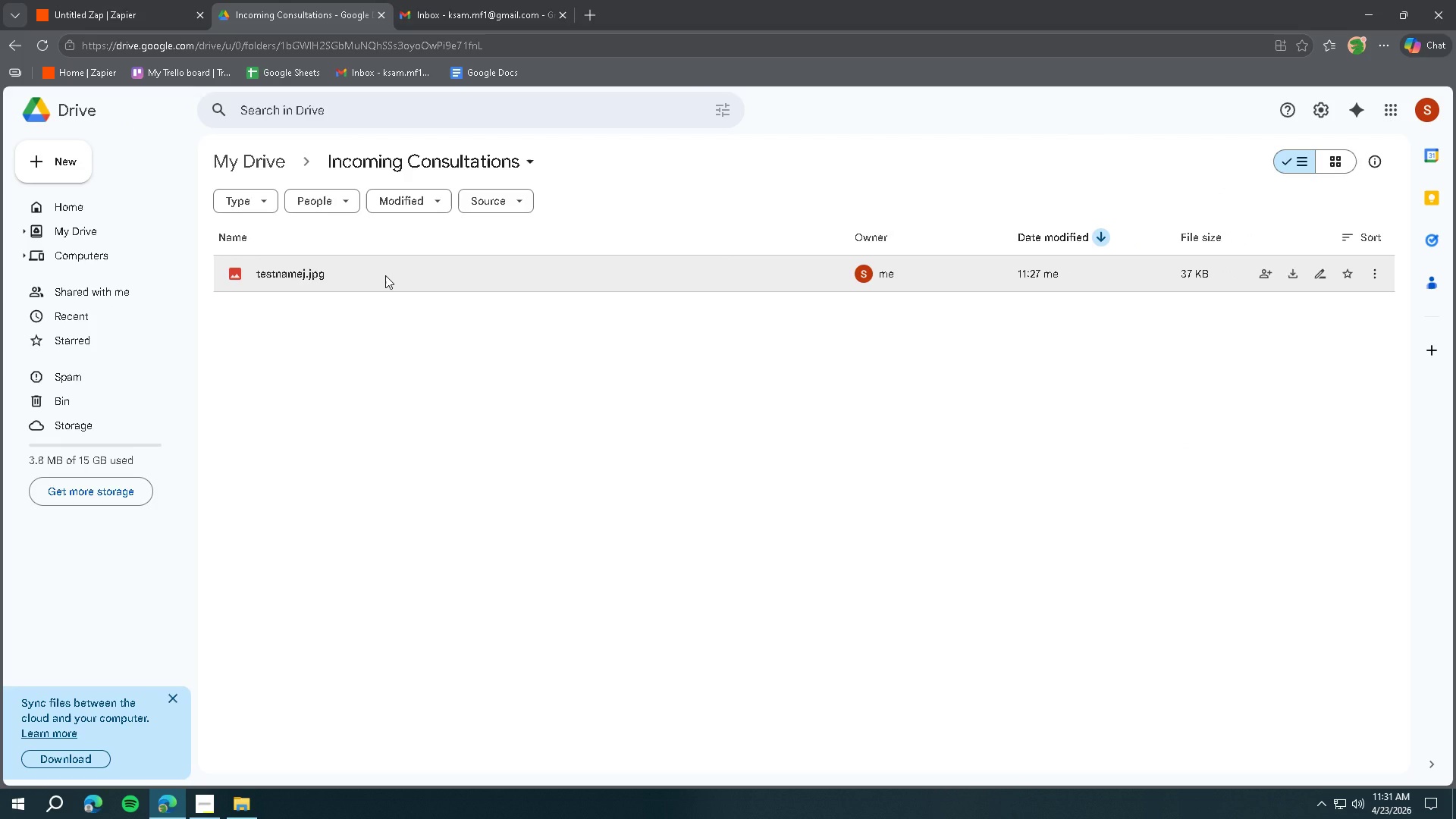 
wait(7.53)
 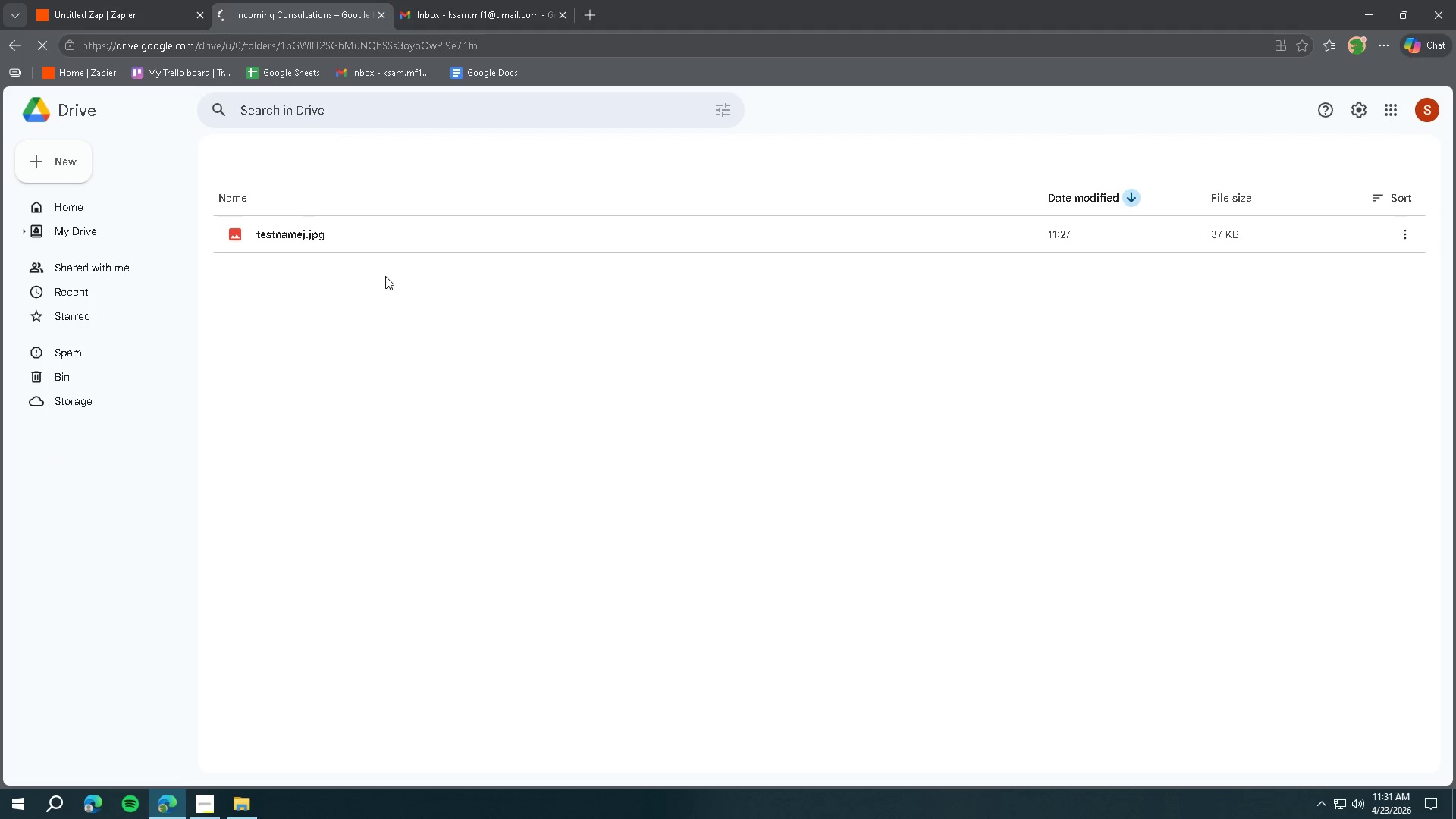 
left_click([62, 226])
 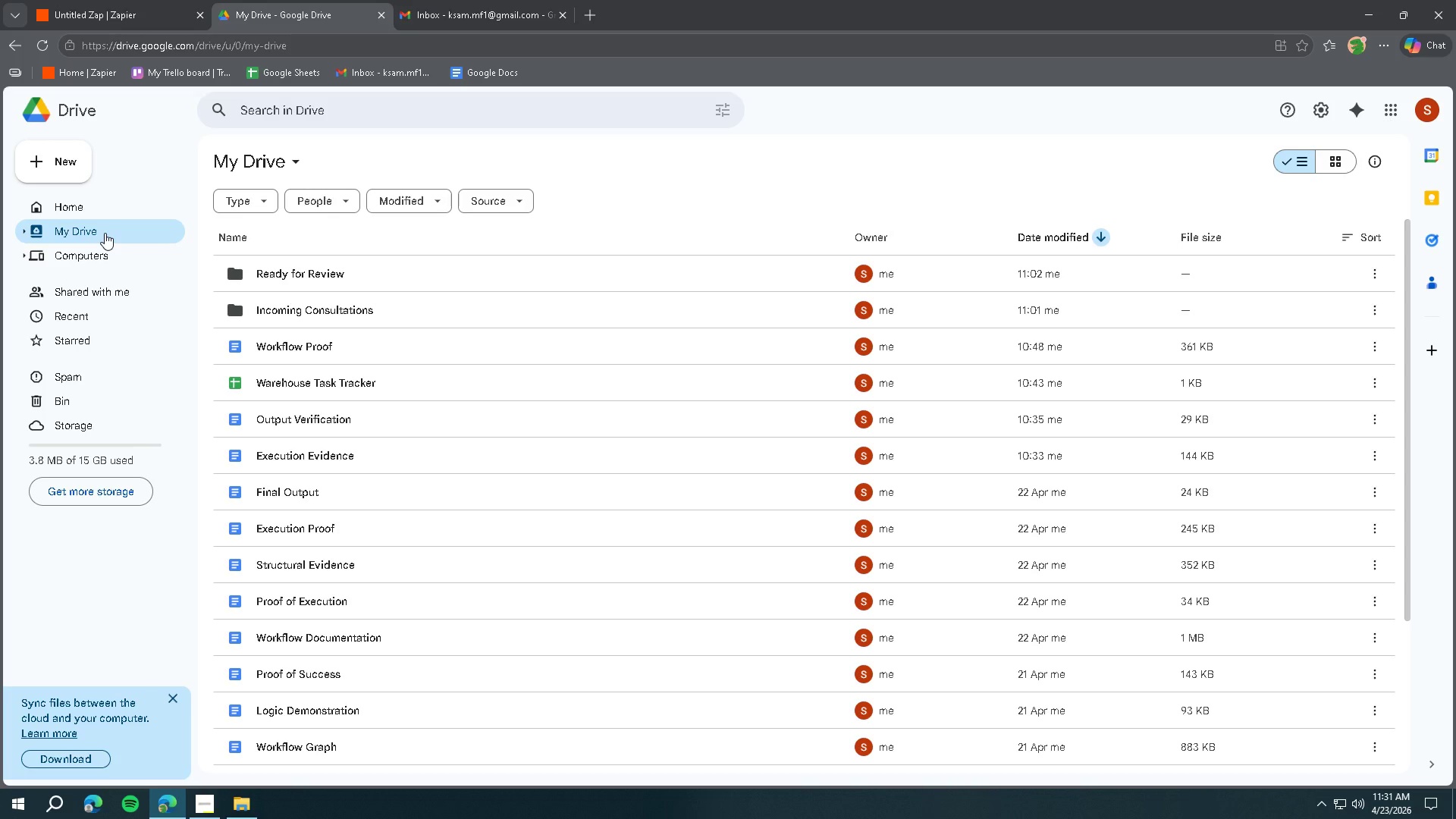 
left_click([456, 22])
 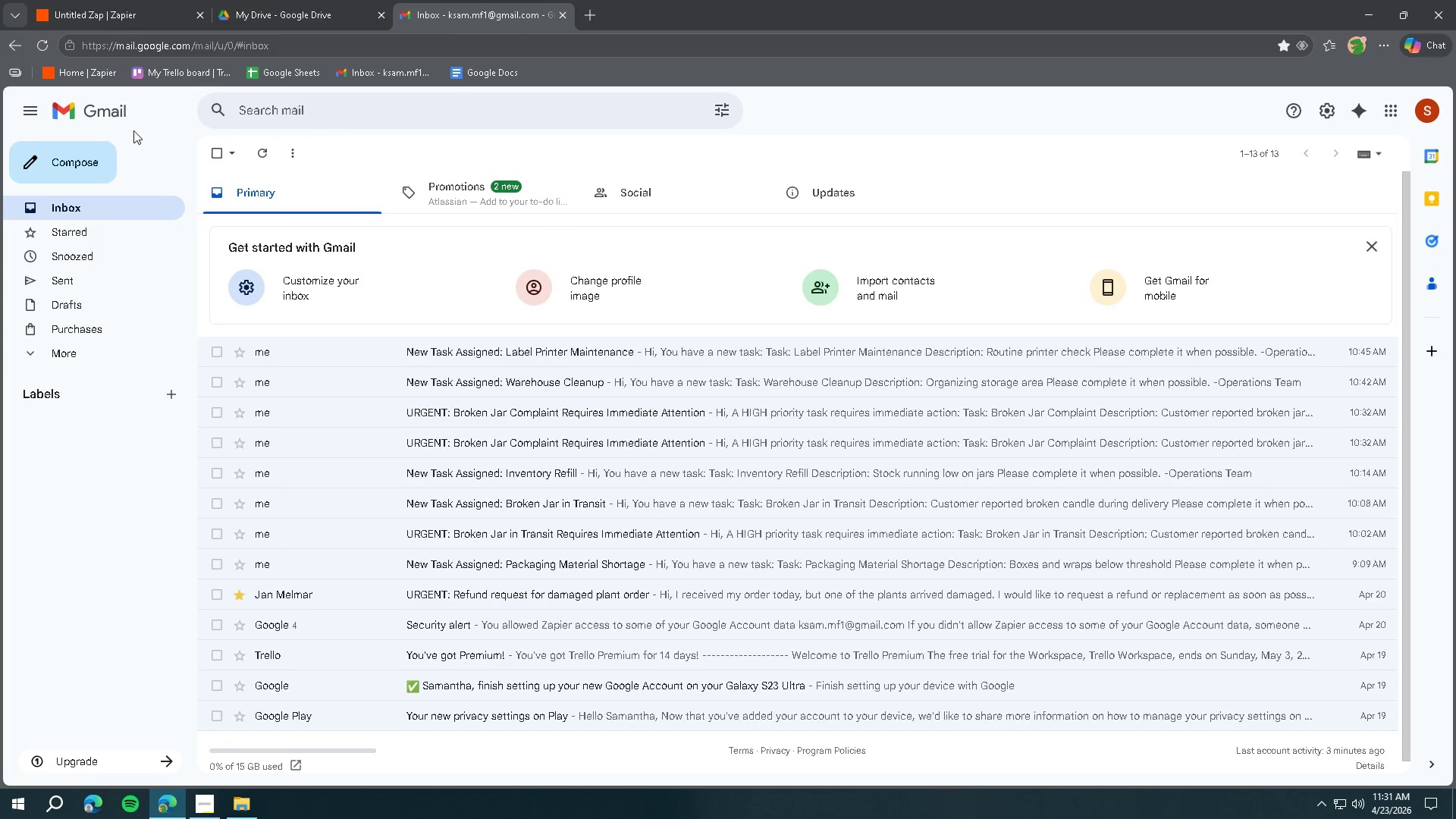 
left_click([98, 108])
 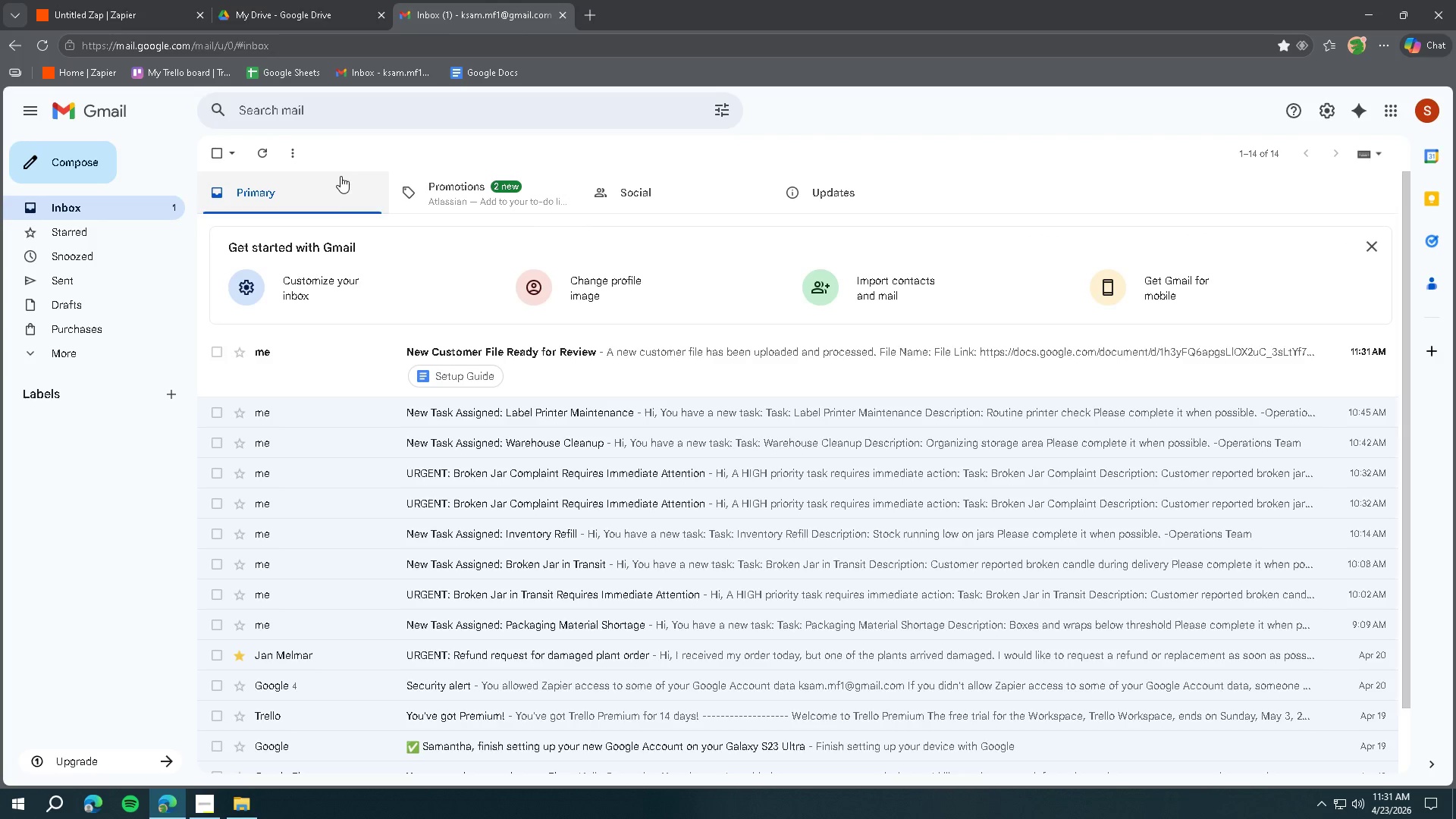 
left_click([595, 360])
 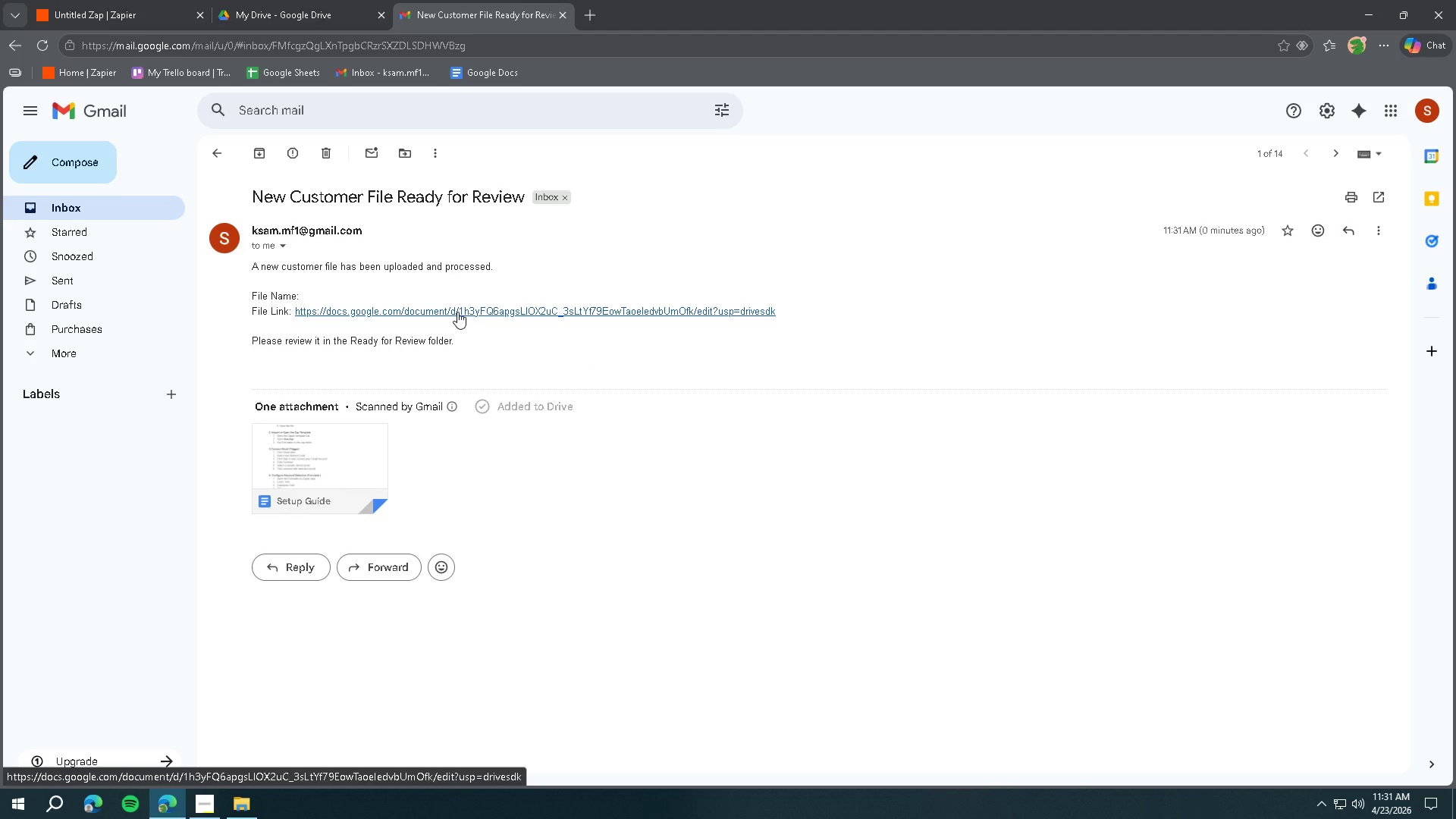 
wait(21.12)
 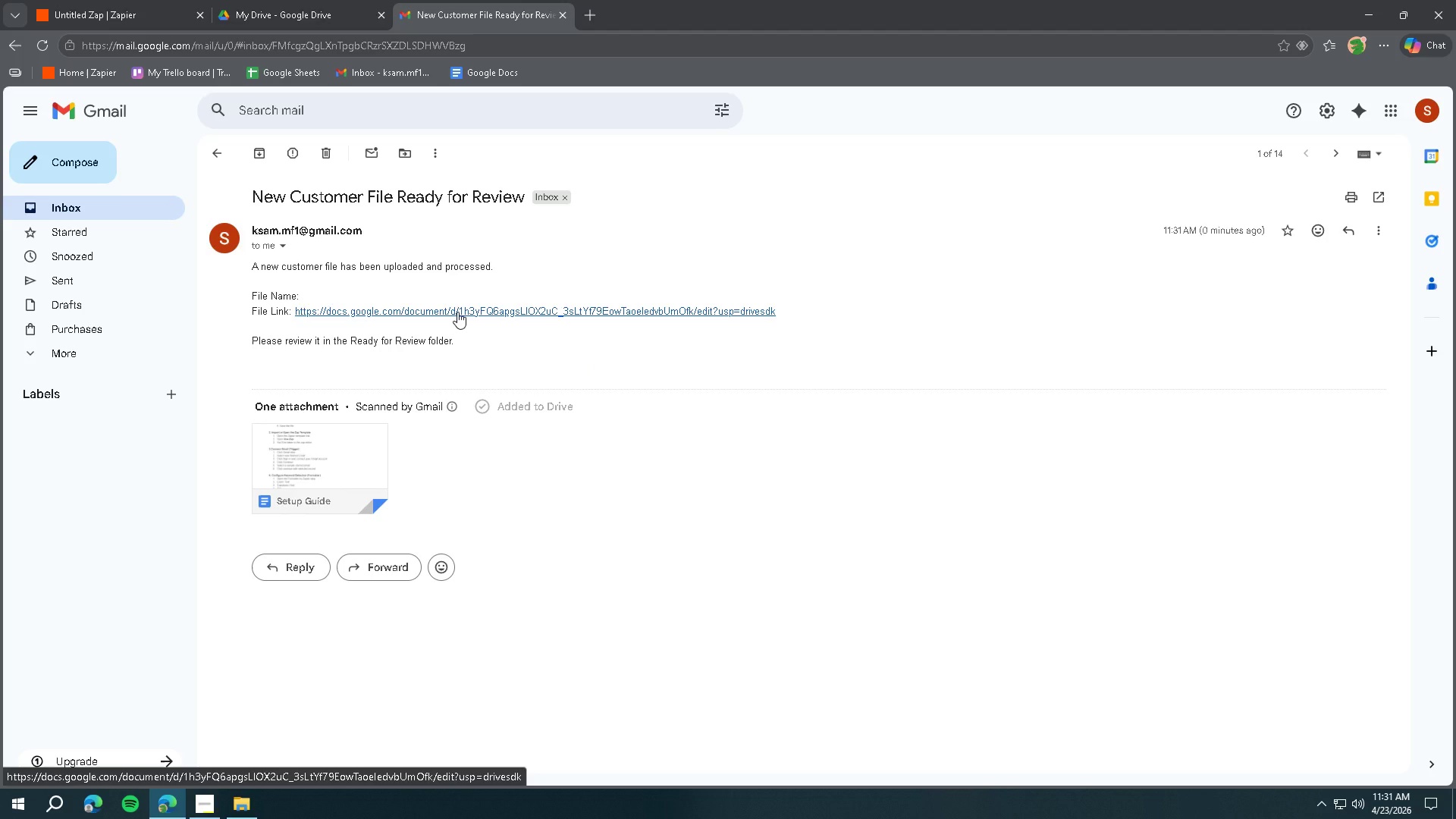 
left_click([298, 22])
 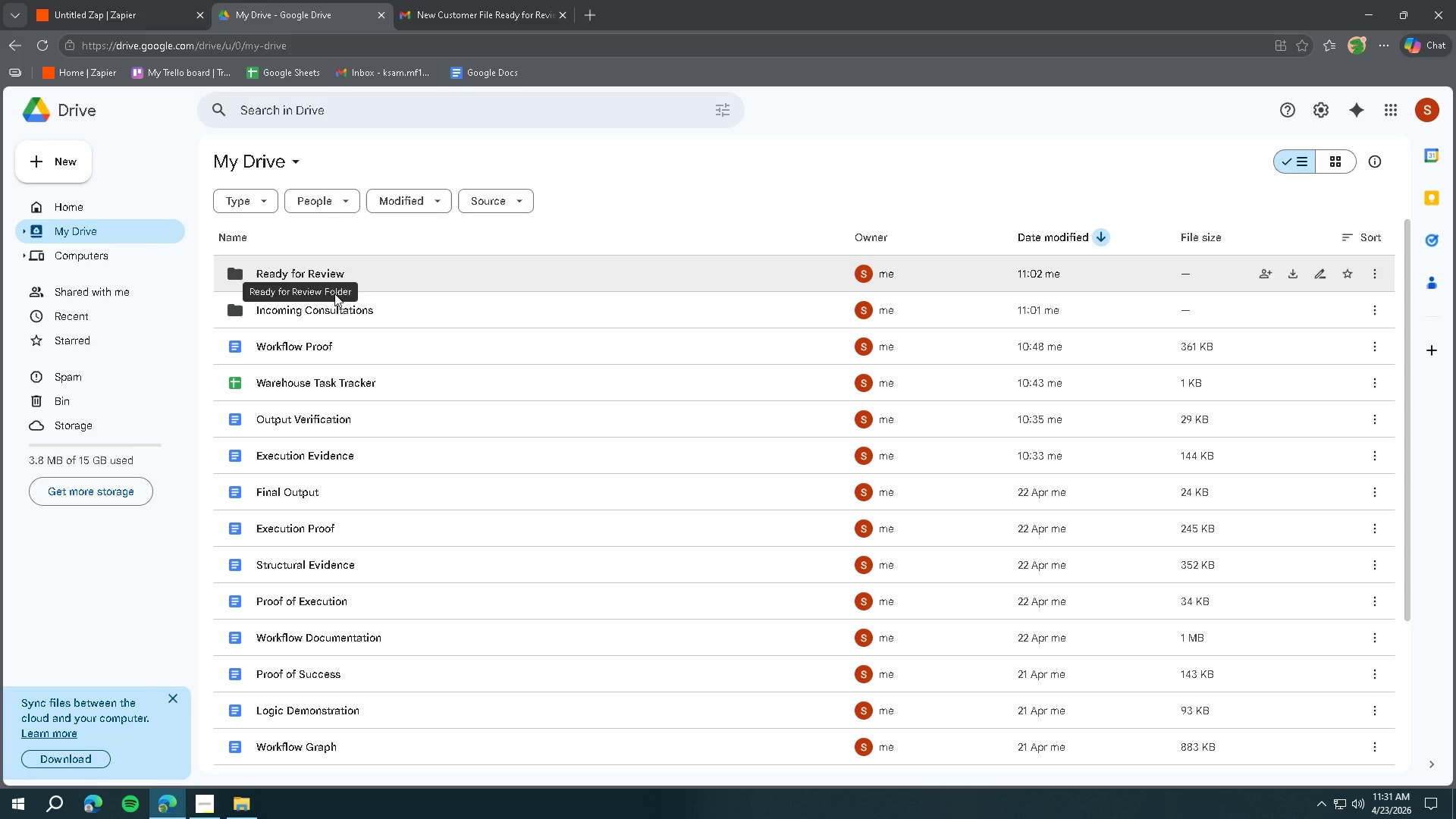 
double_click([337, 277])
 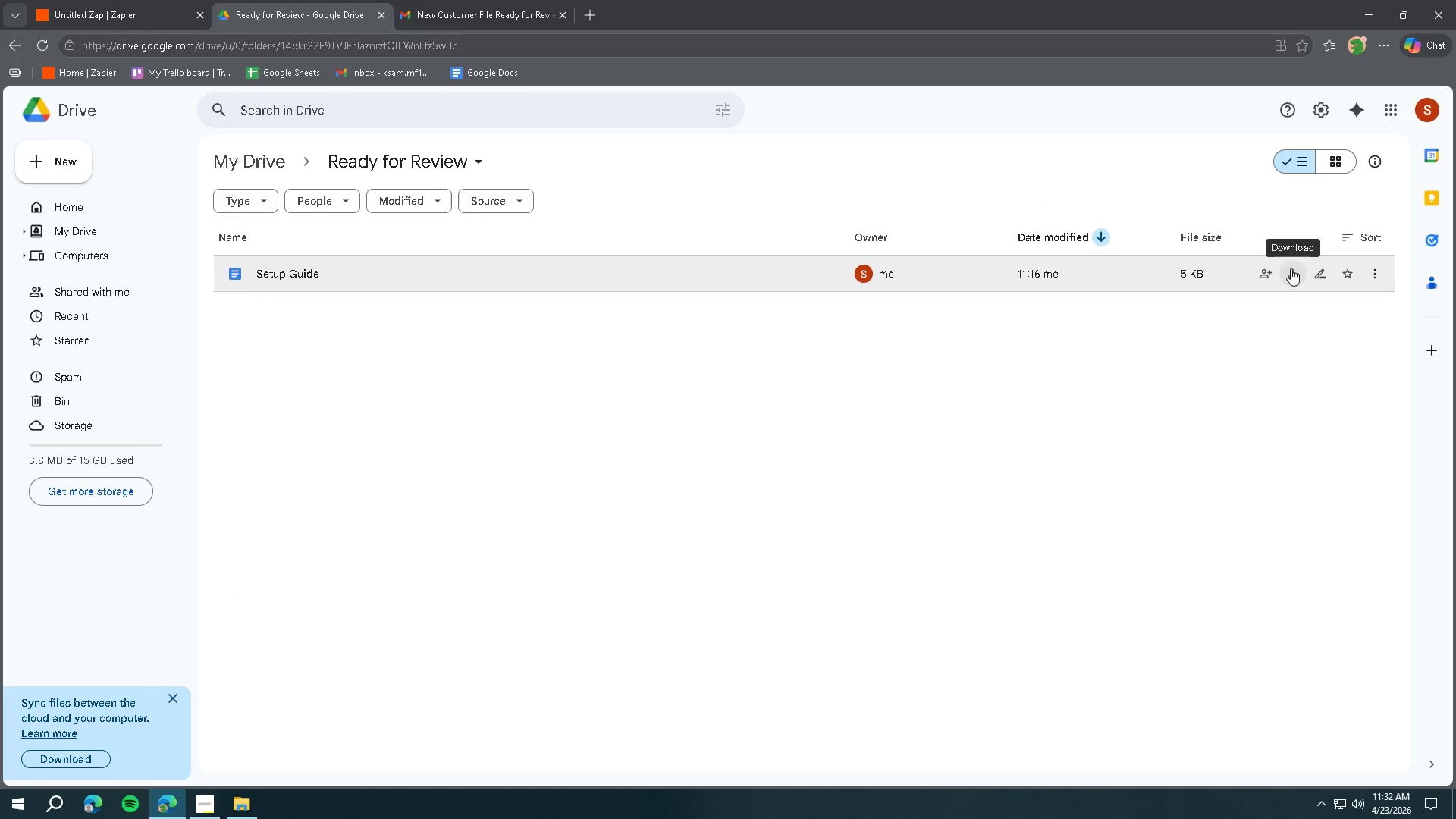 
wait(6.36)
 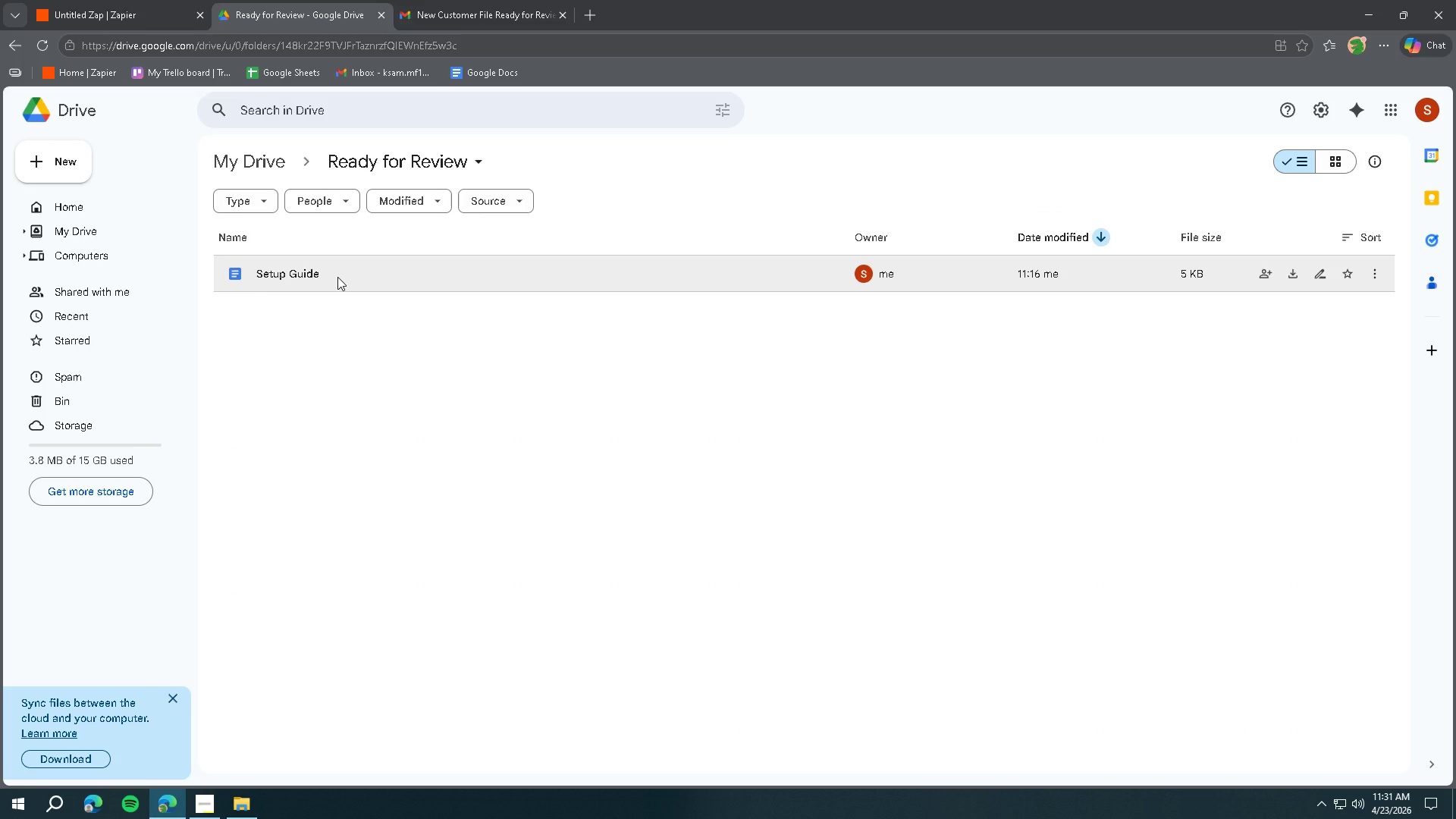 
left_click([24, 232])
 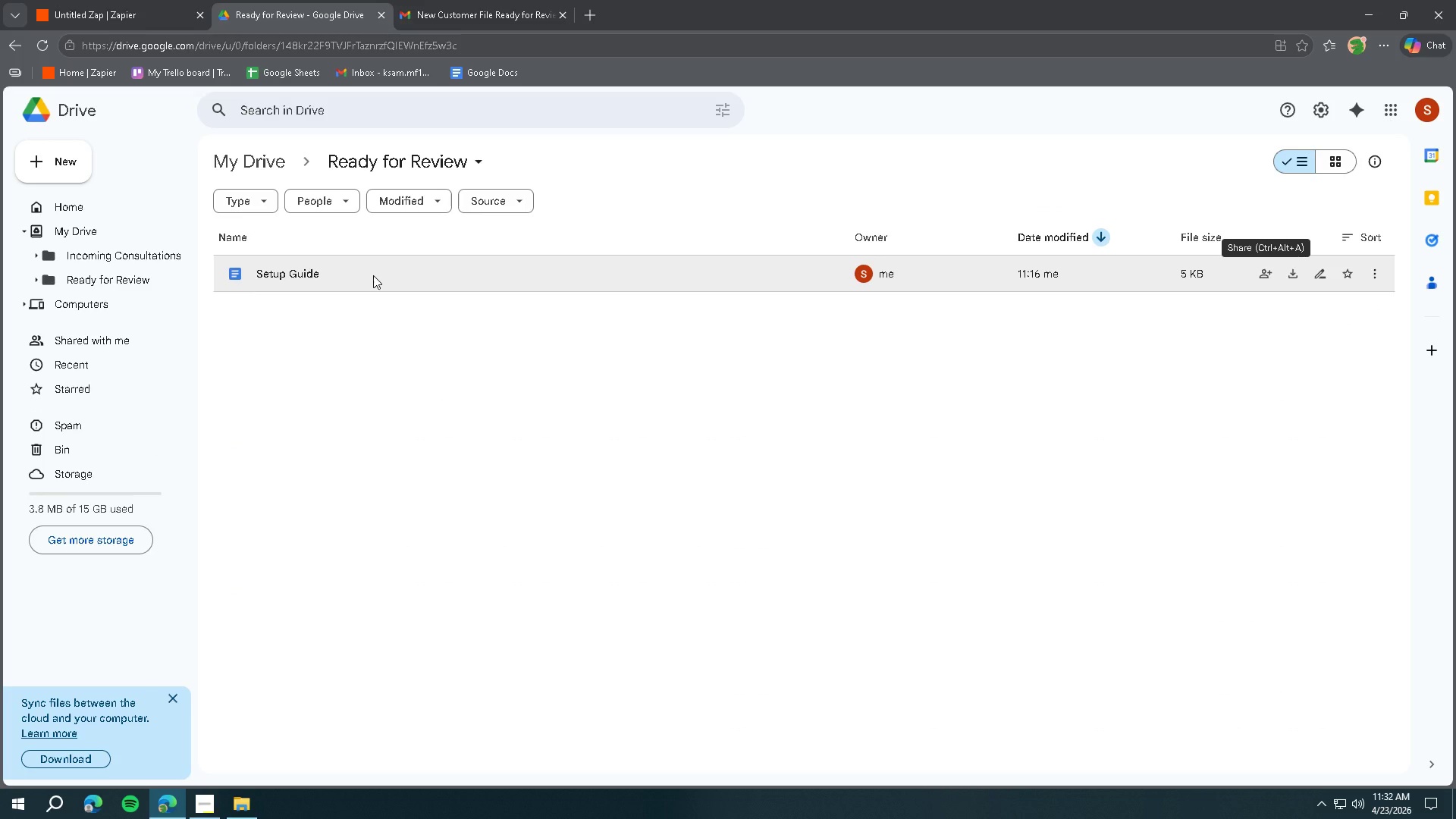 
left_click_drag(start_coordinate=[381, 275], to_coordinate=[103, 249])
 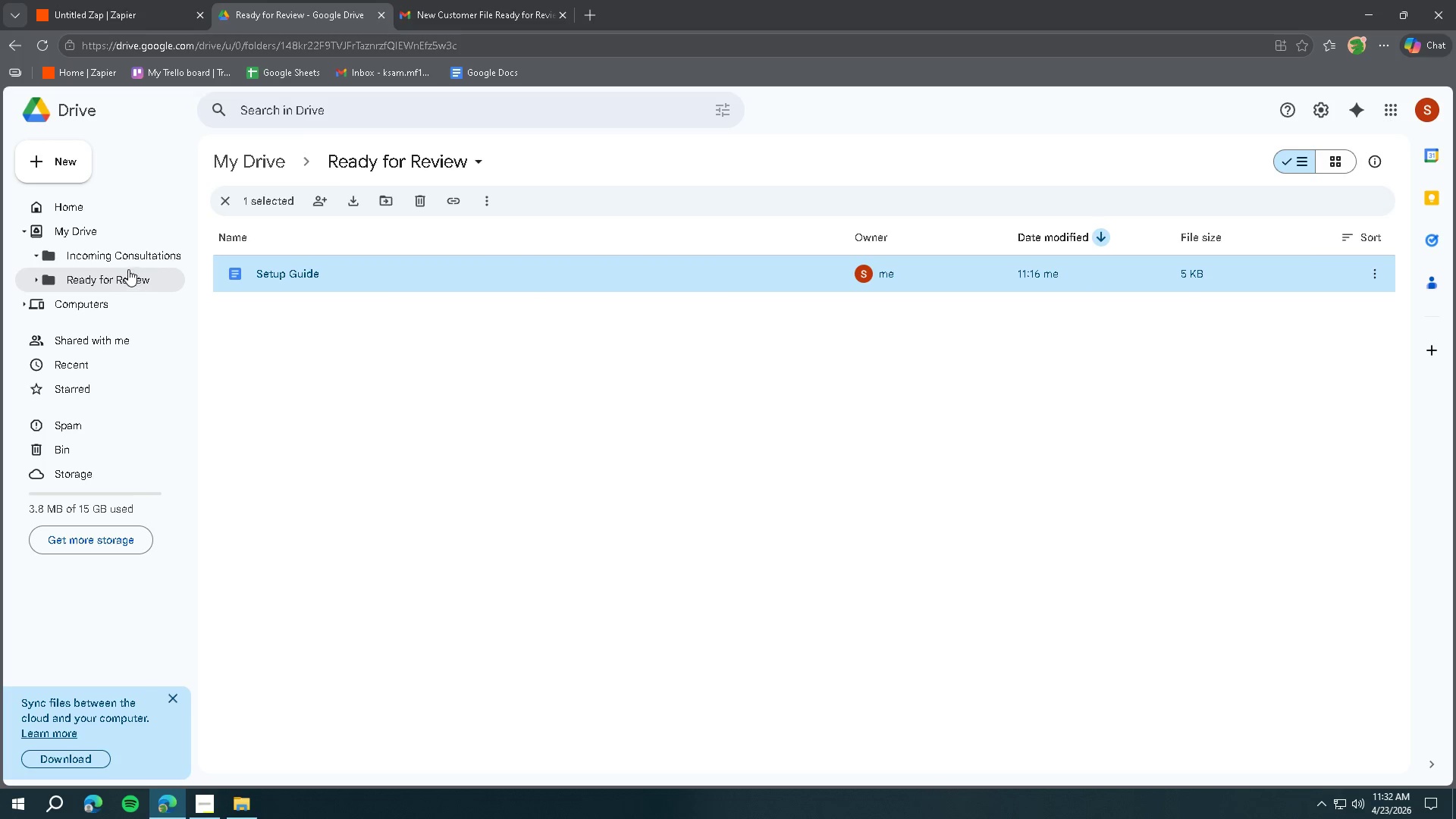 
left_click([115, 254])
 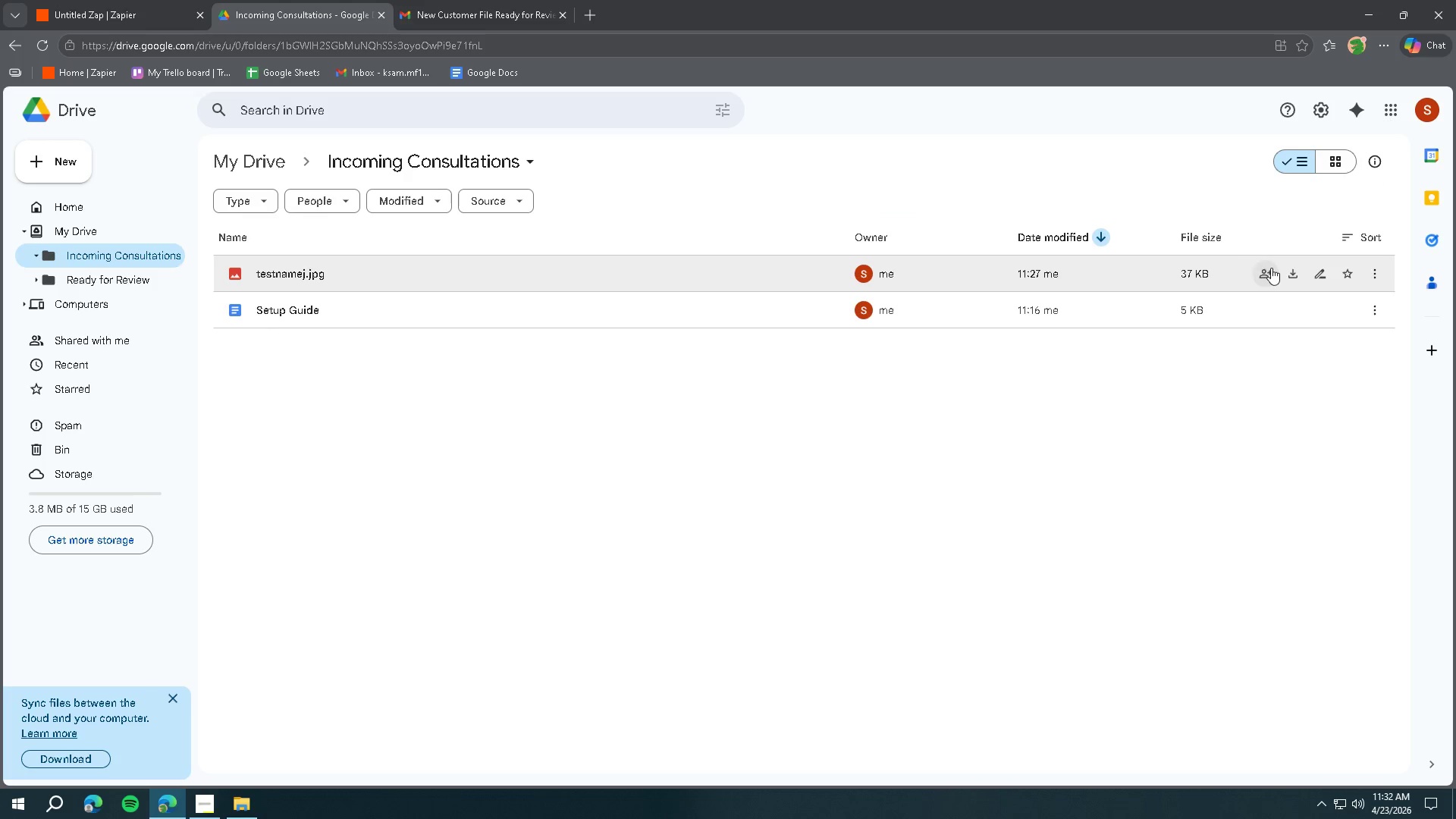 
left_click([1378, 272])
 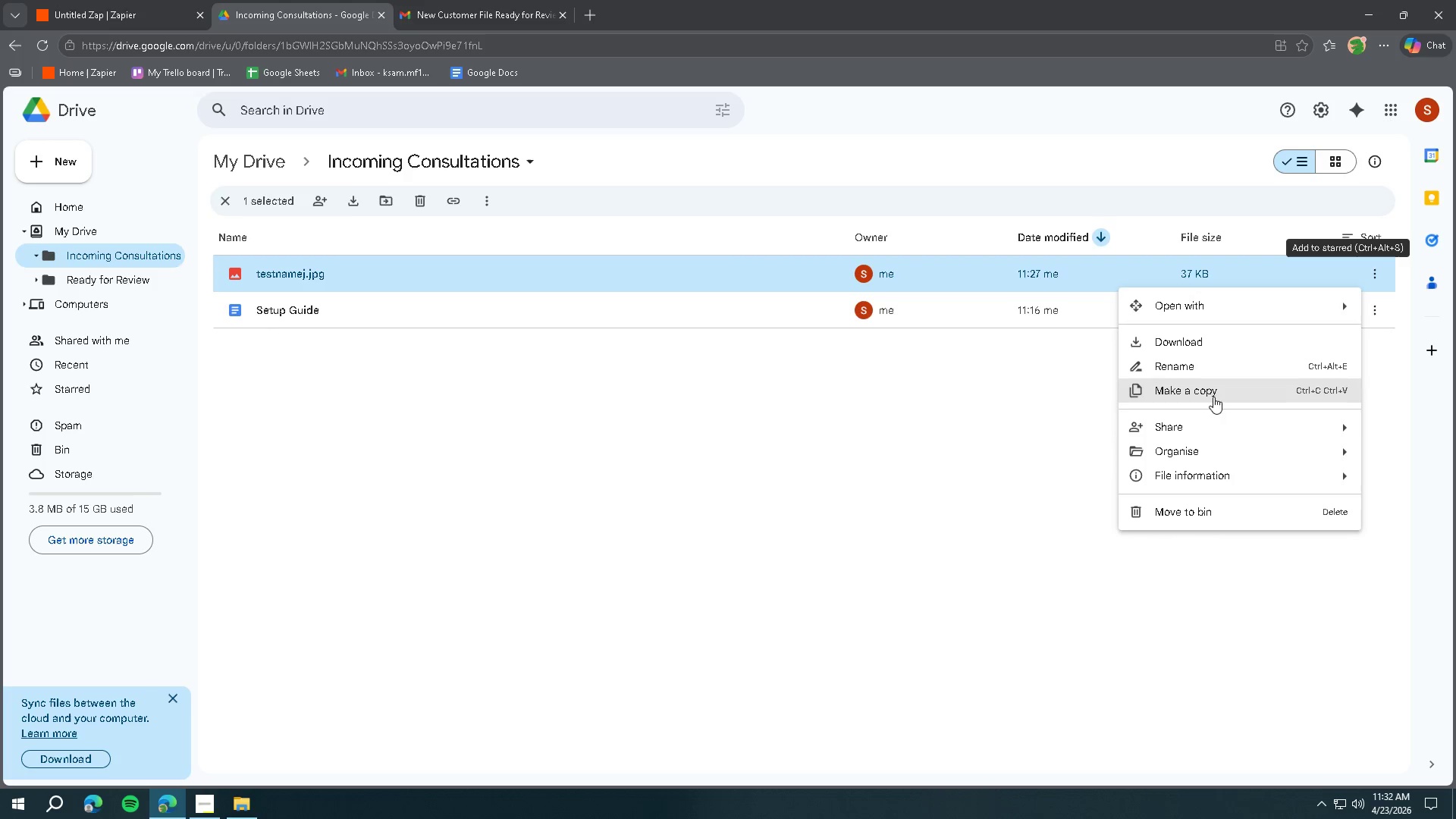 
left_click([1199, 513])
 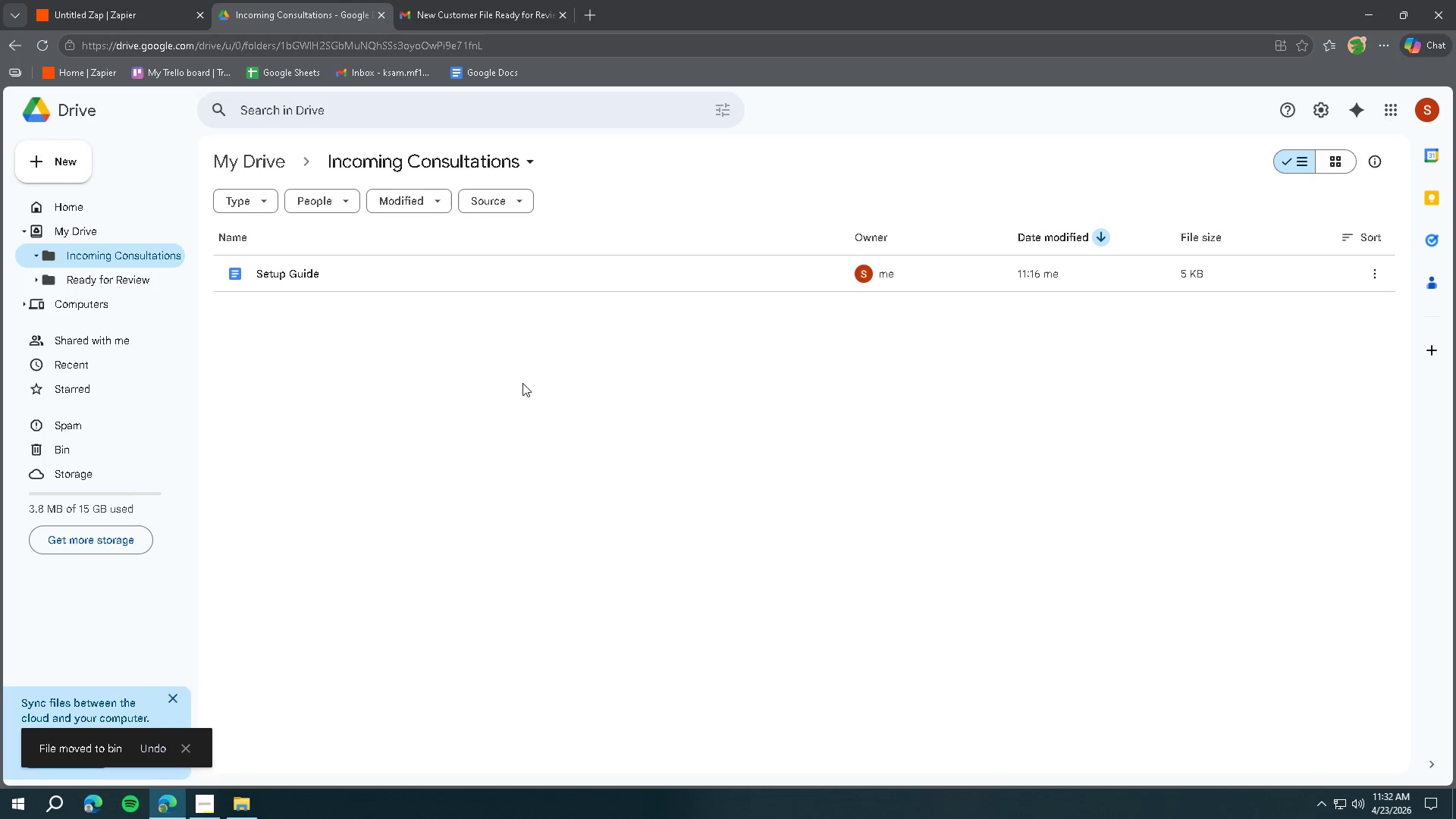 
left_click([462, 369])
 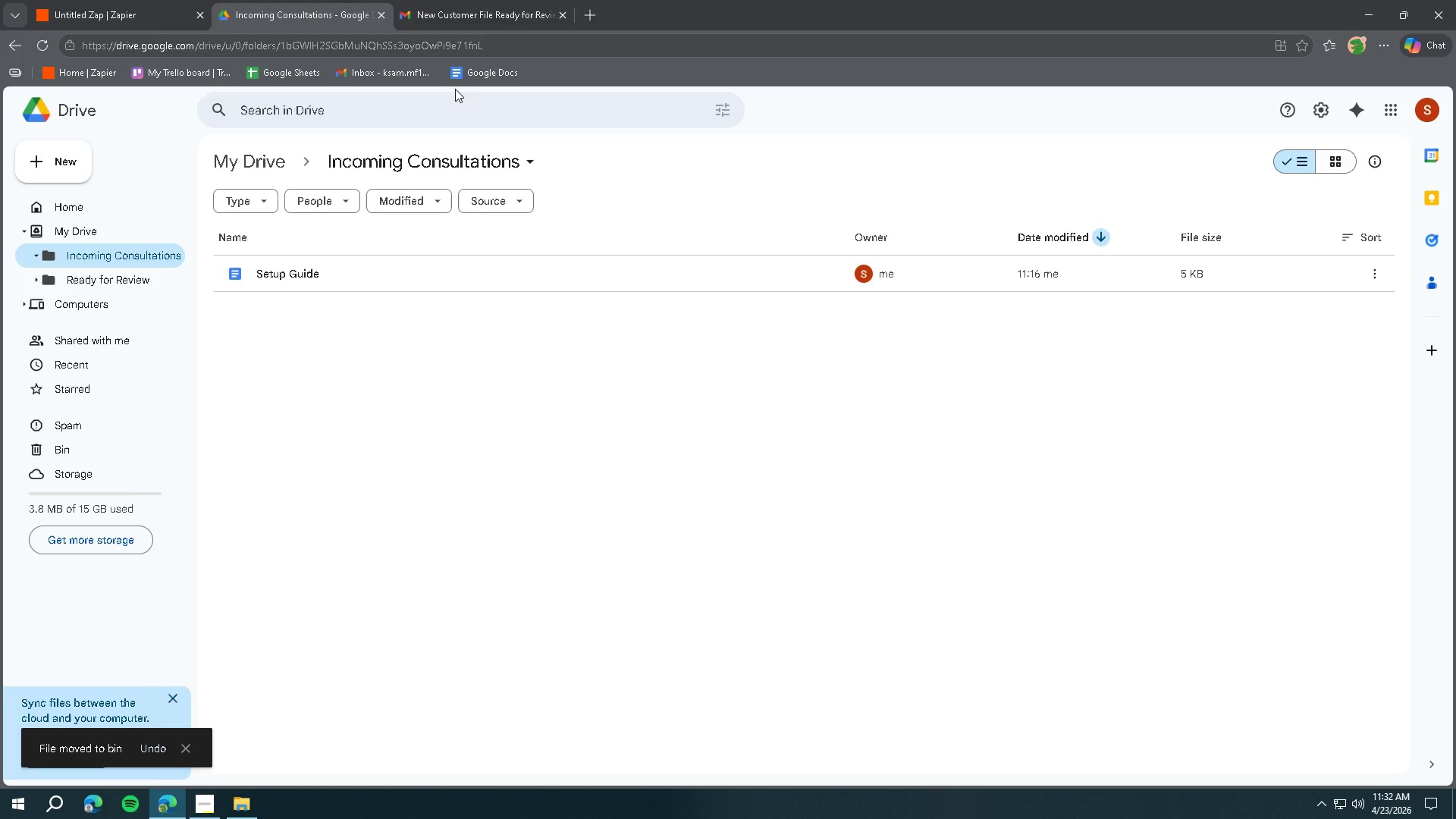 
left_click([479, 17])
 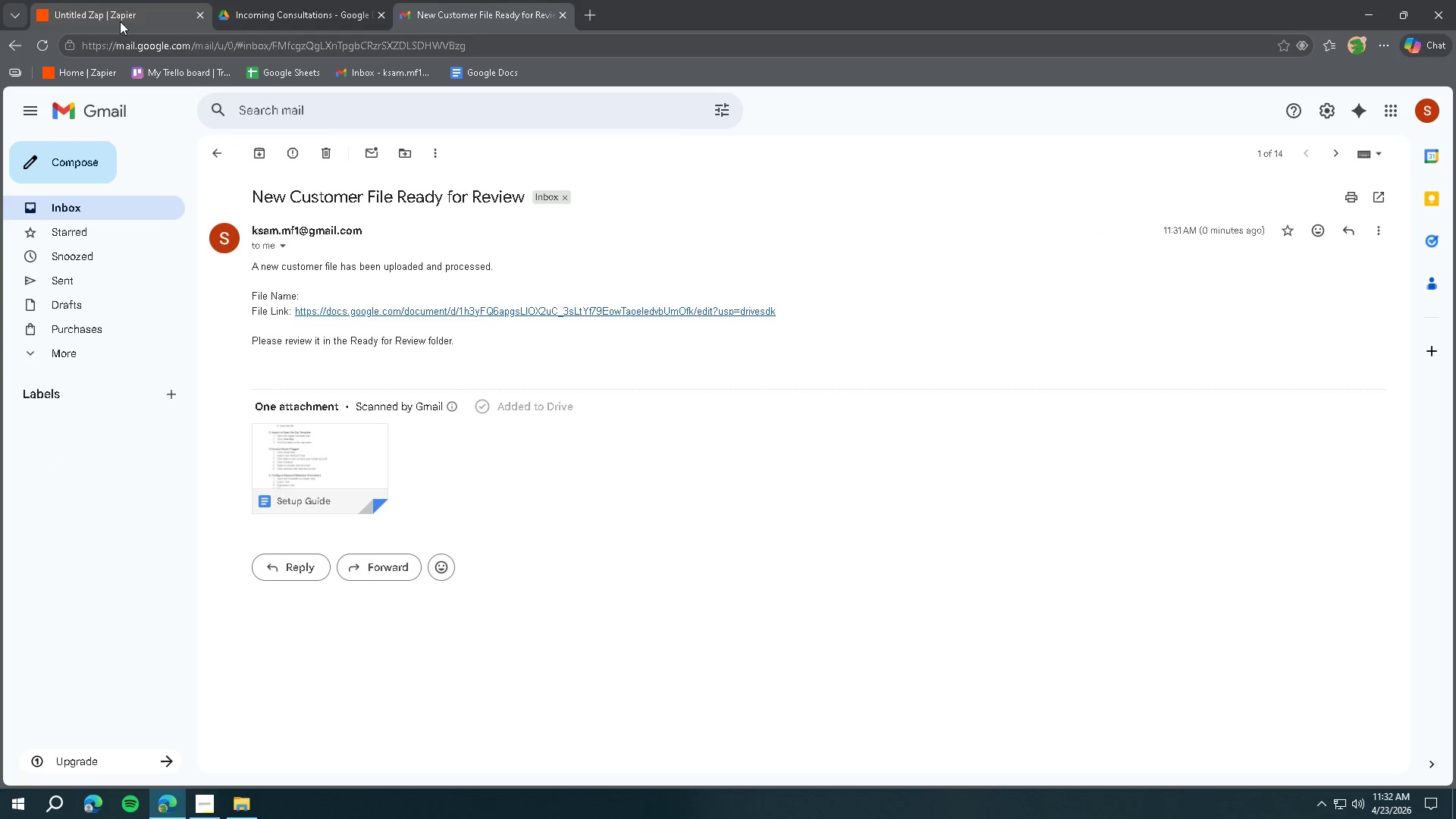 
left_click([85, 114])
 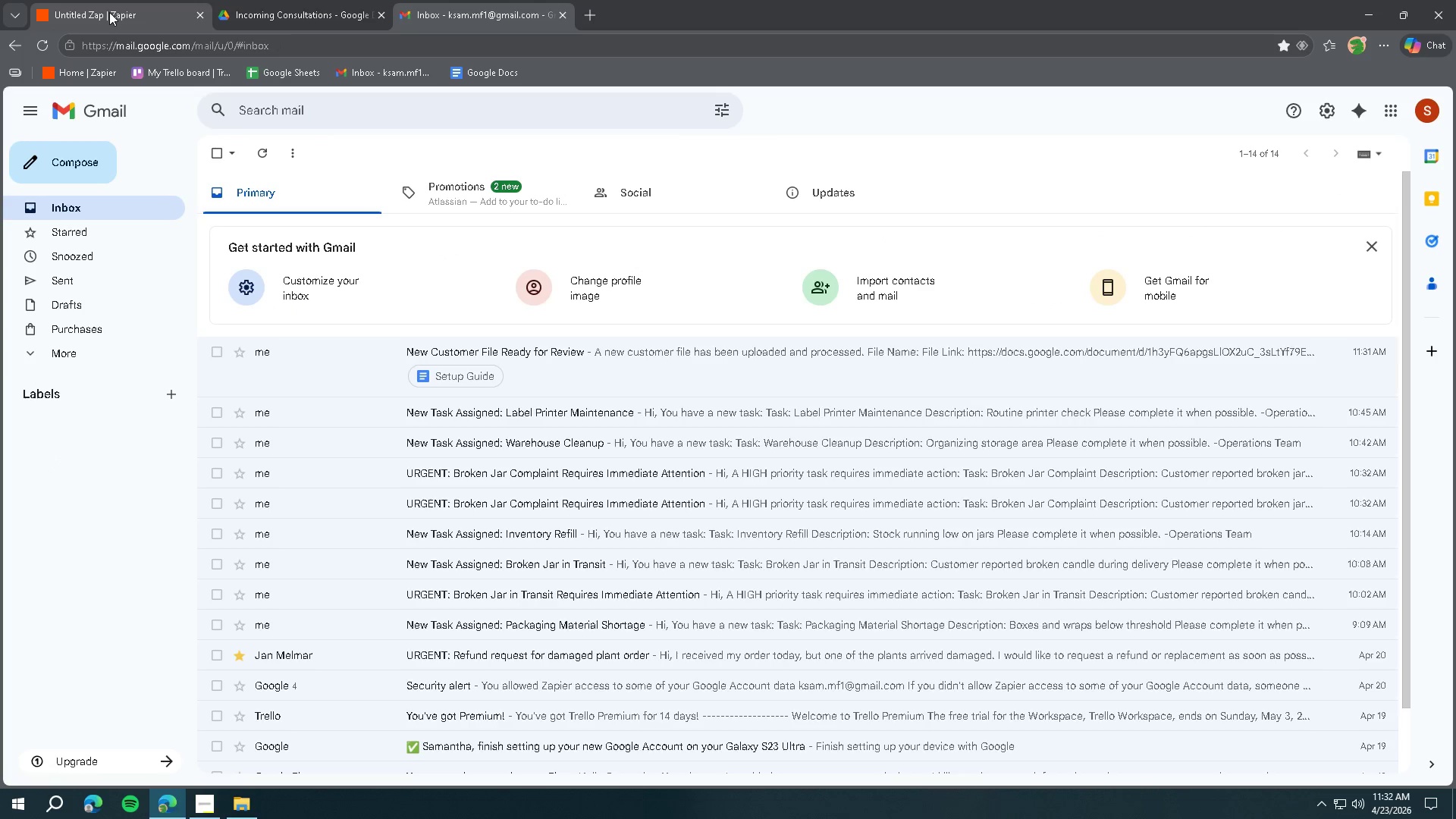 
left_click([109, 12])
 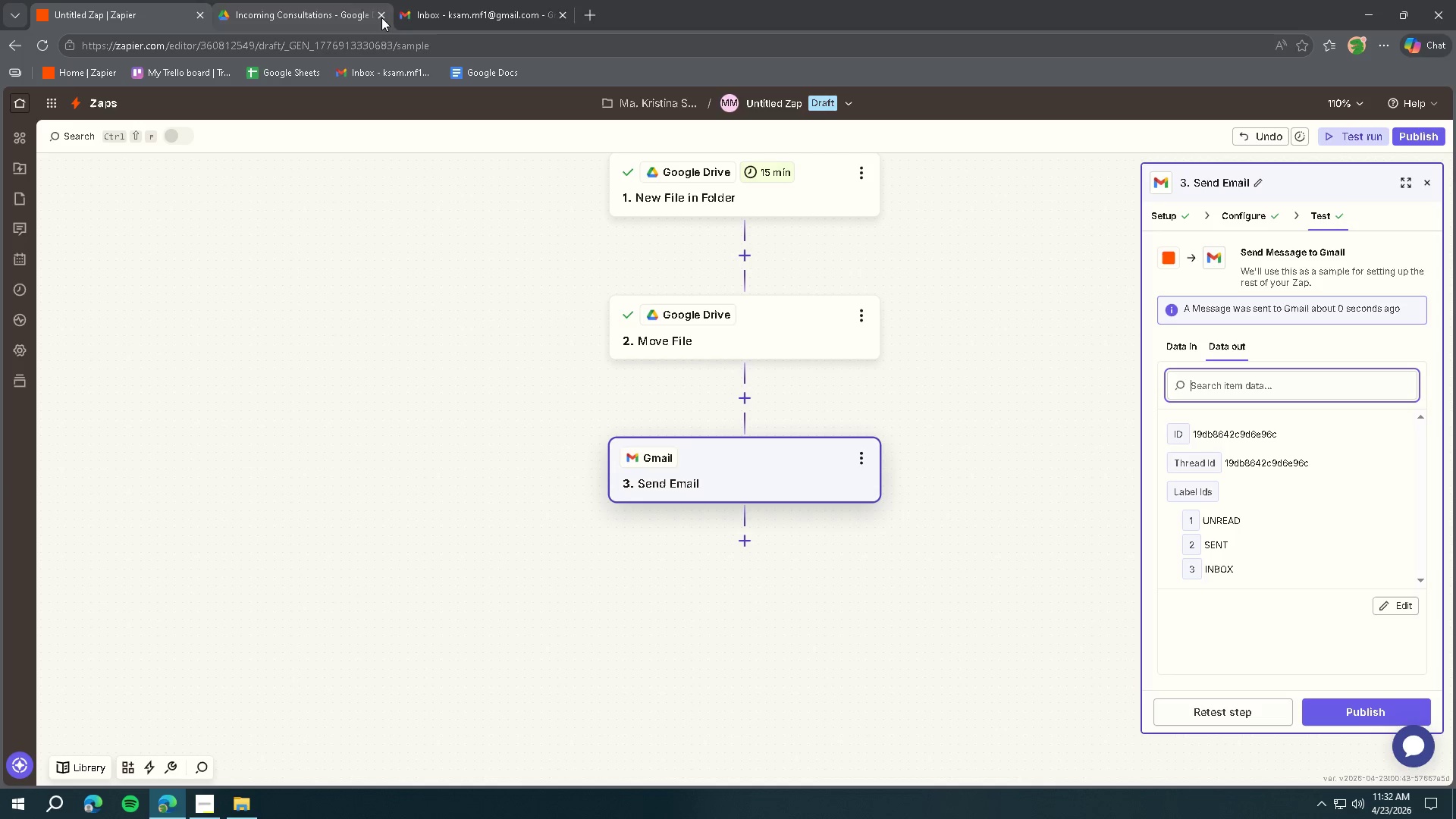 
left_click([446, 17])
 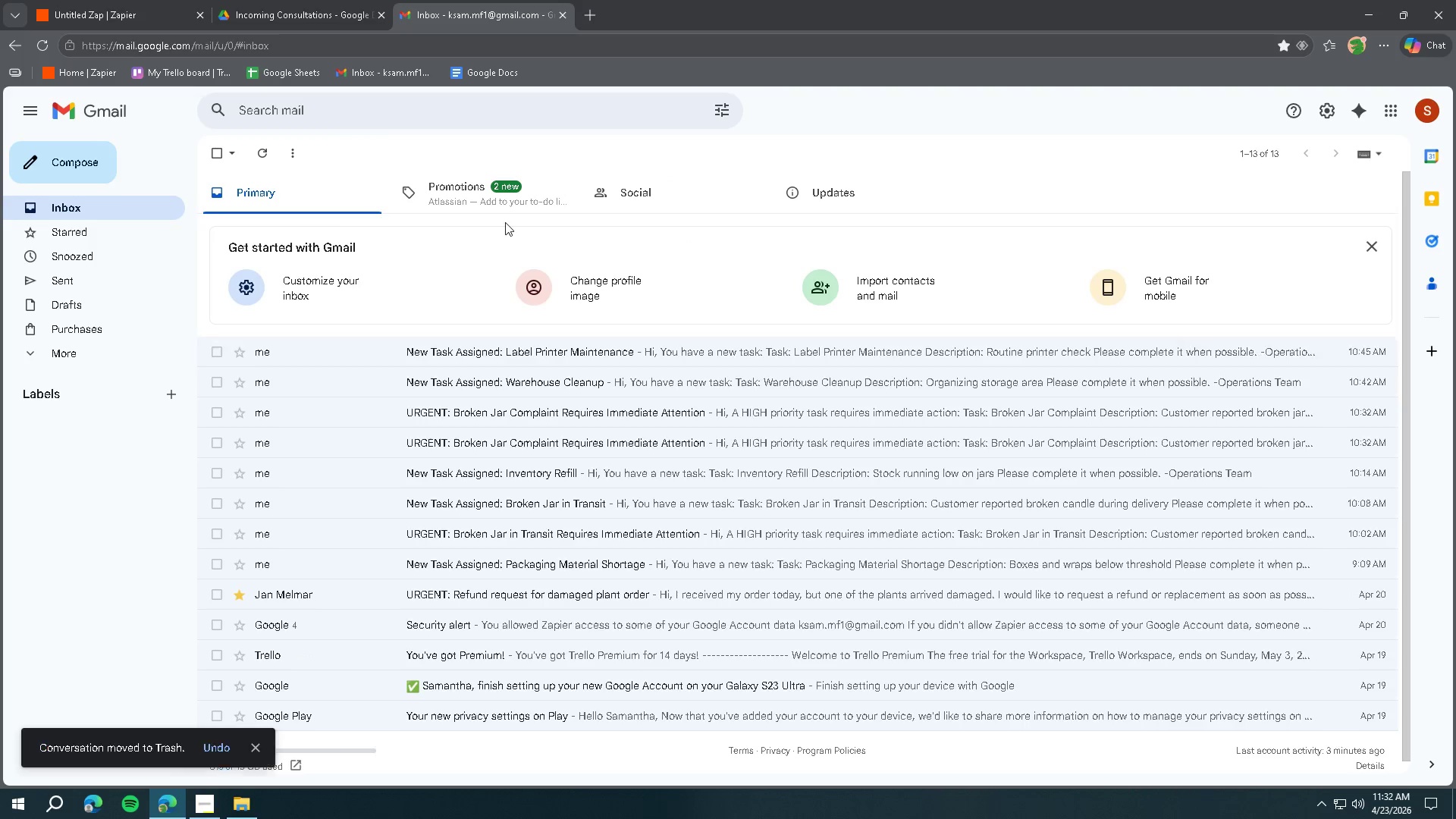 
left_click([117, 14])
 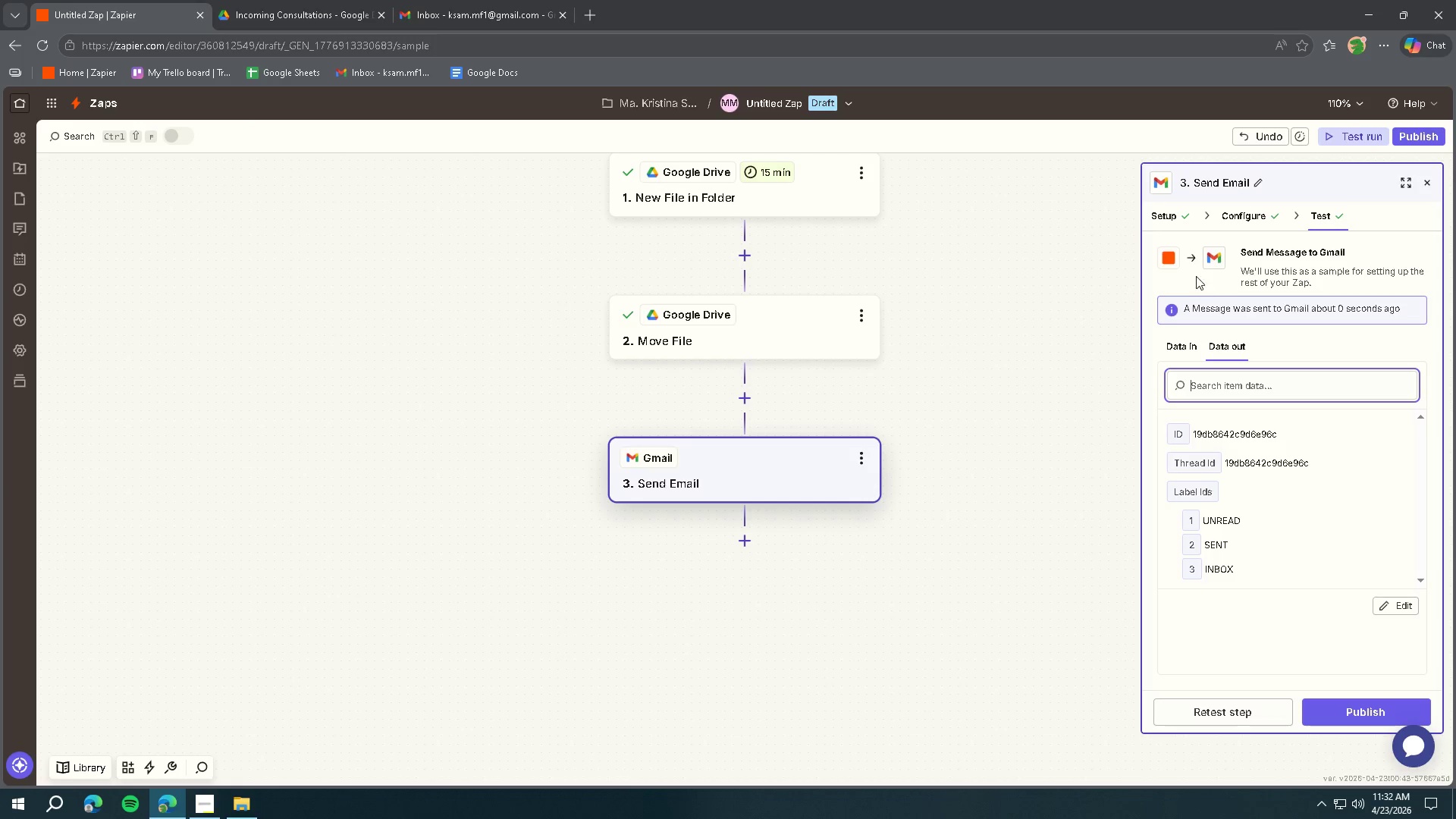 
left_click([1240, 221])
 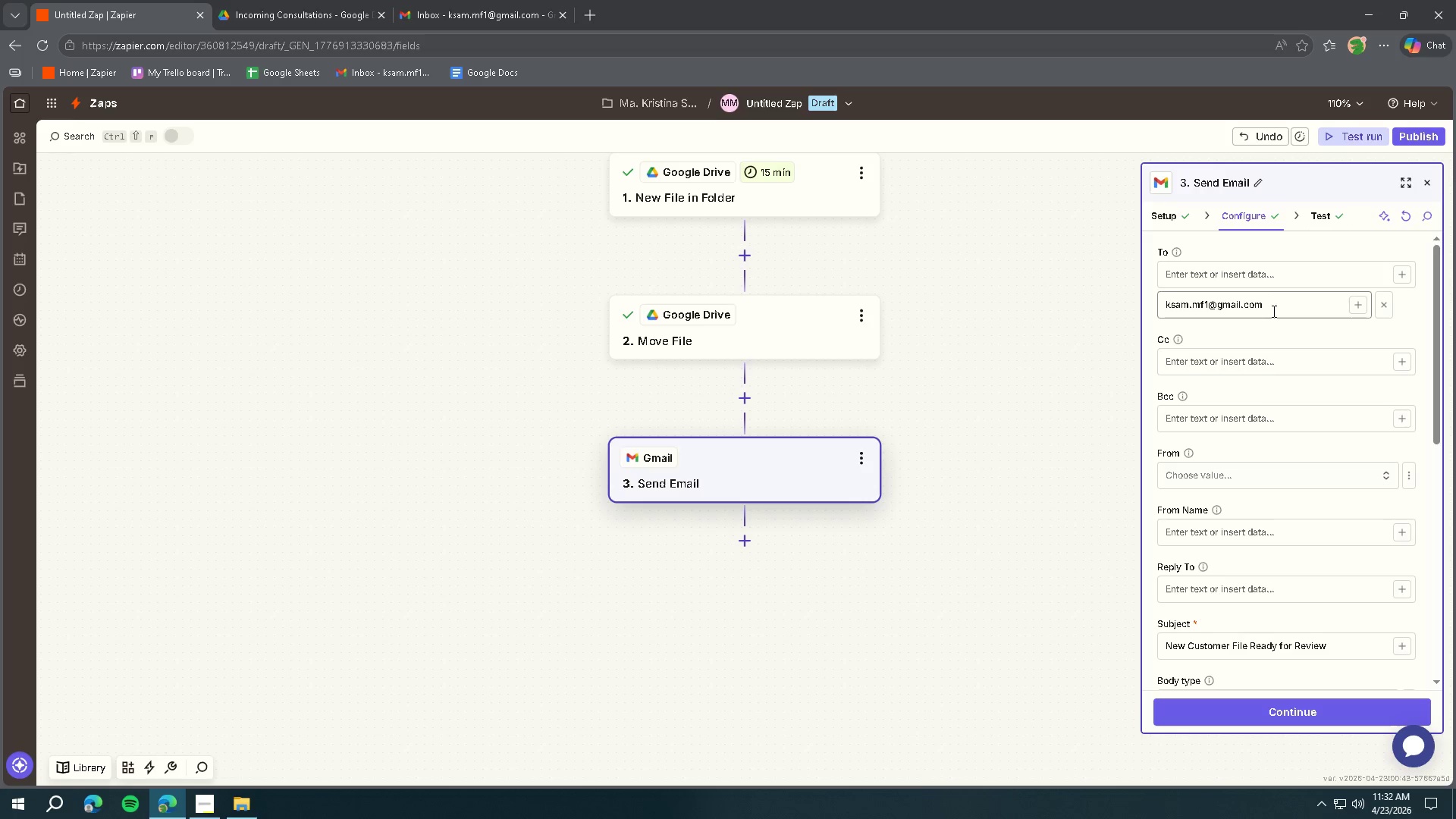 
scroll: coordinate [1216, 451], scroll_direction: down, amount: 4.0
 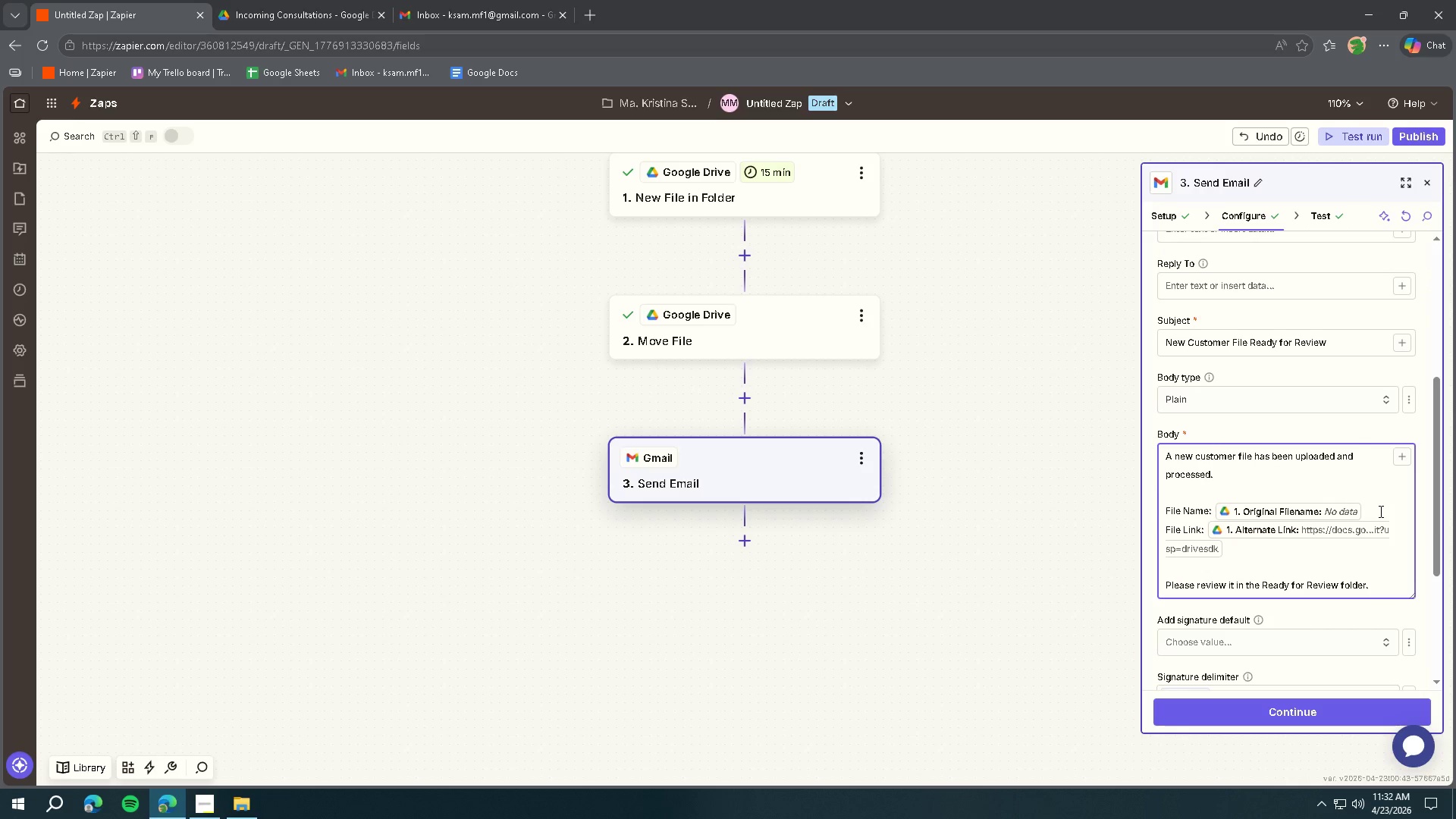 
key(Backspace)
 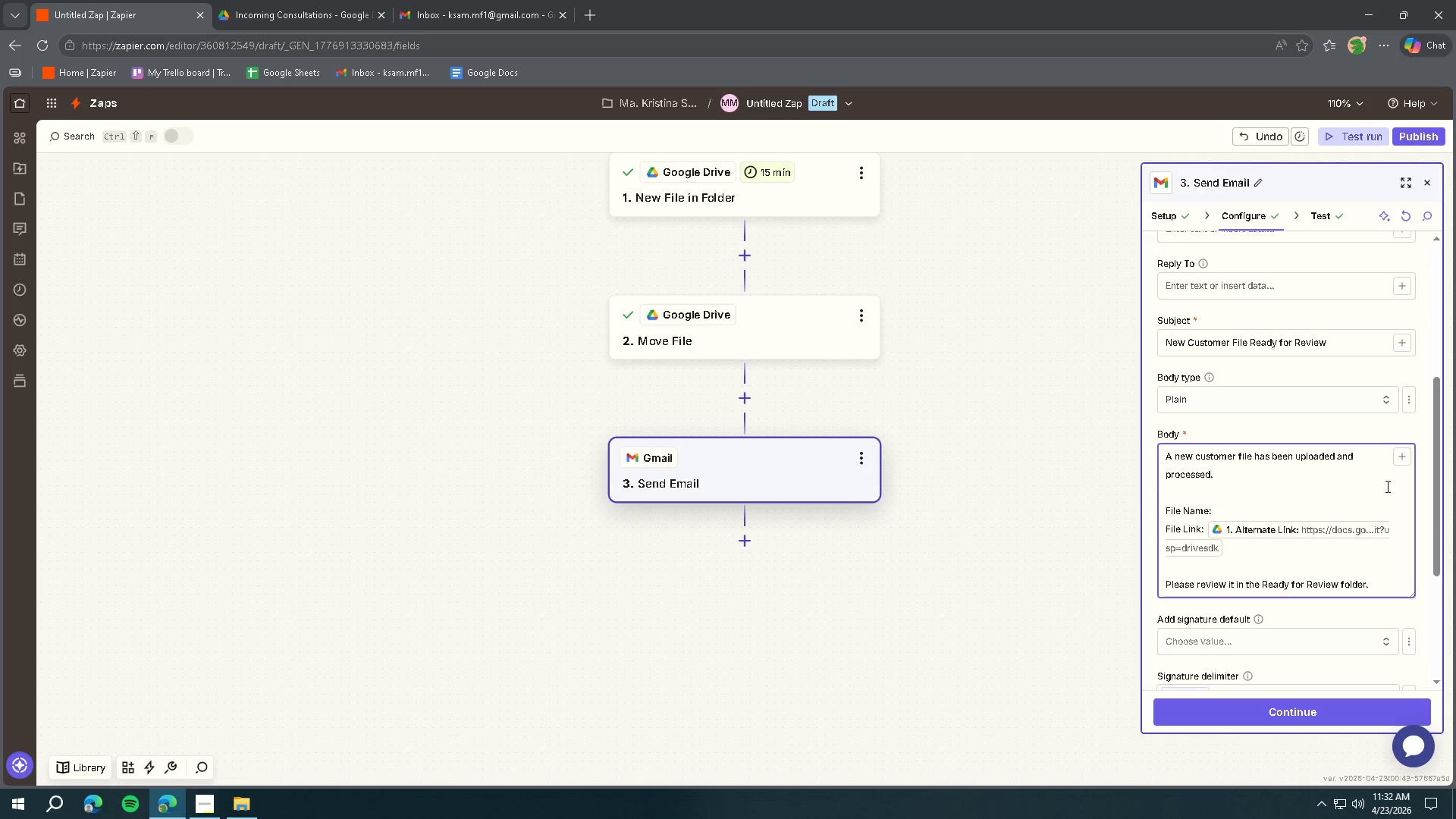 
left_click([1401, 460])
 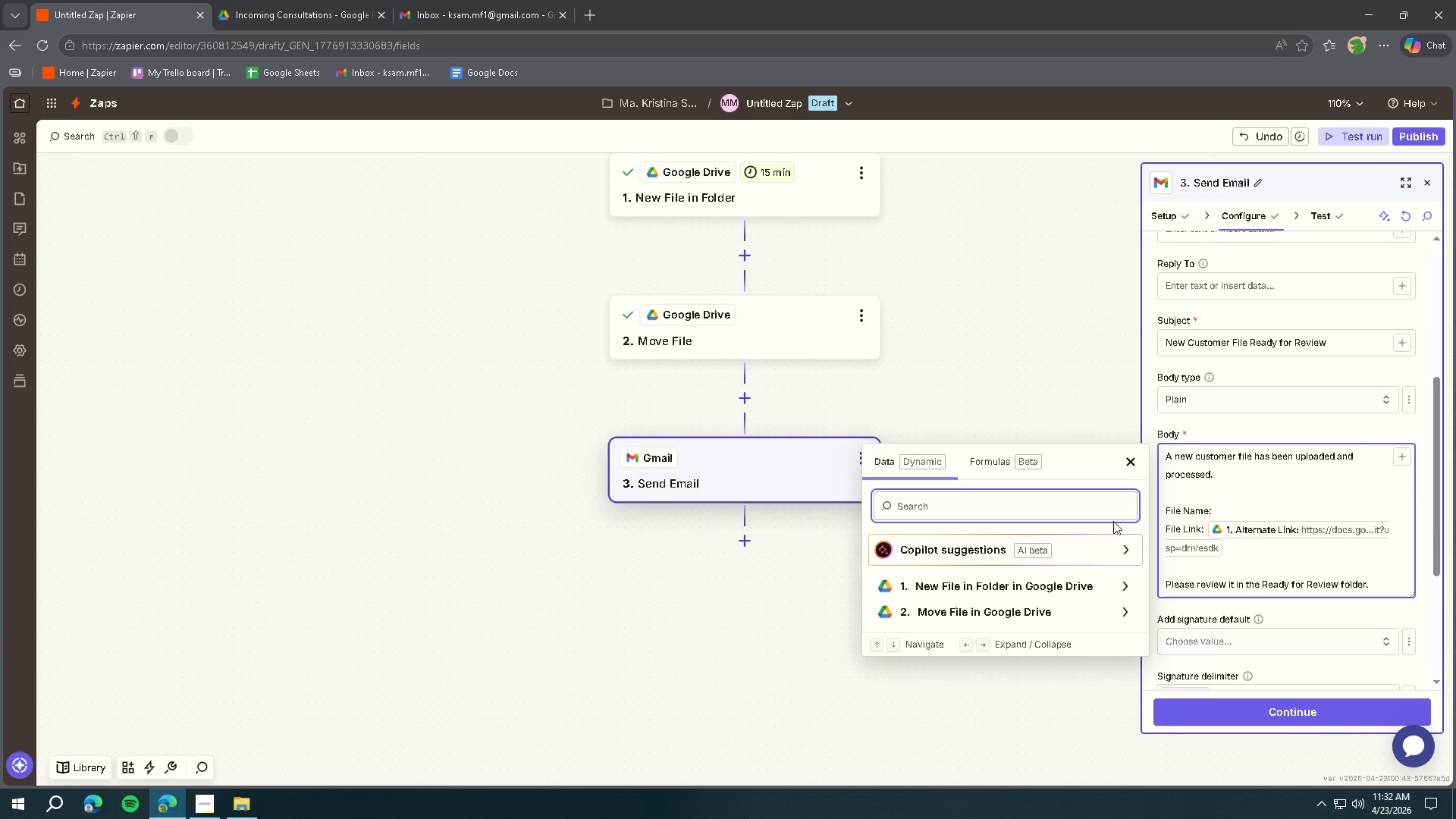 
left_click([1062, 580])
 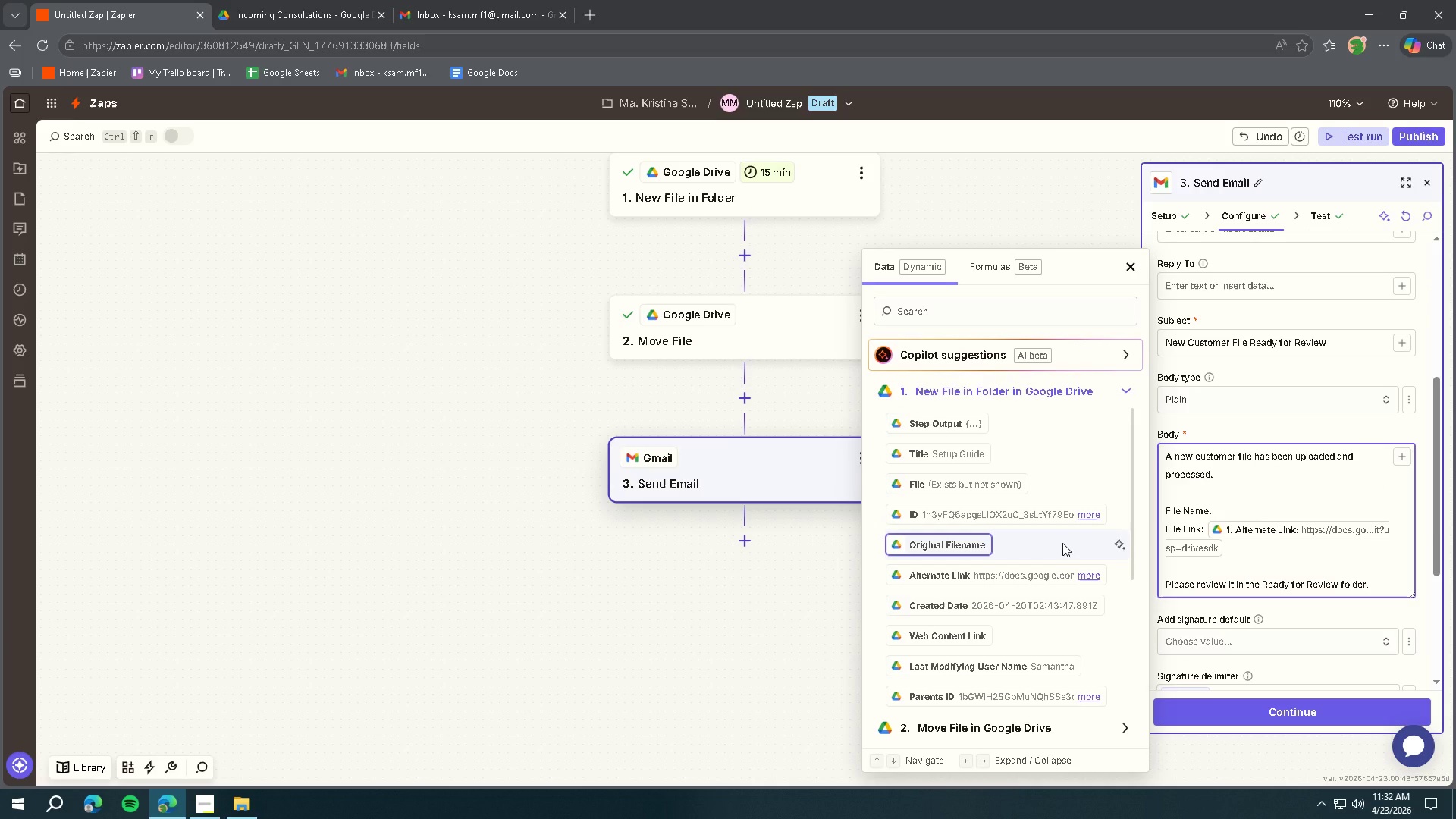 
left_click([960, 541])
 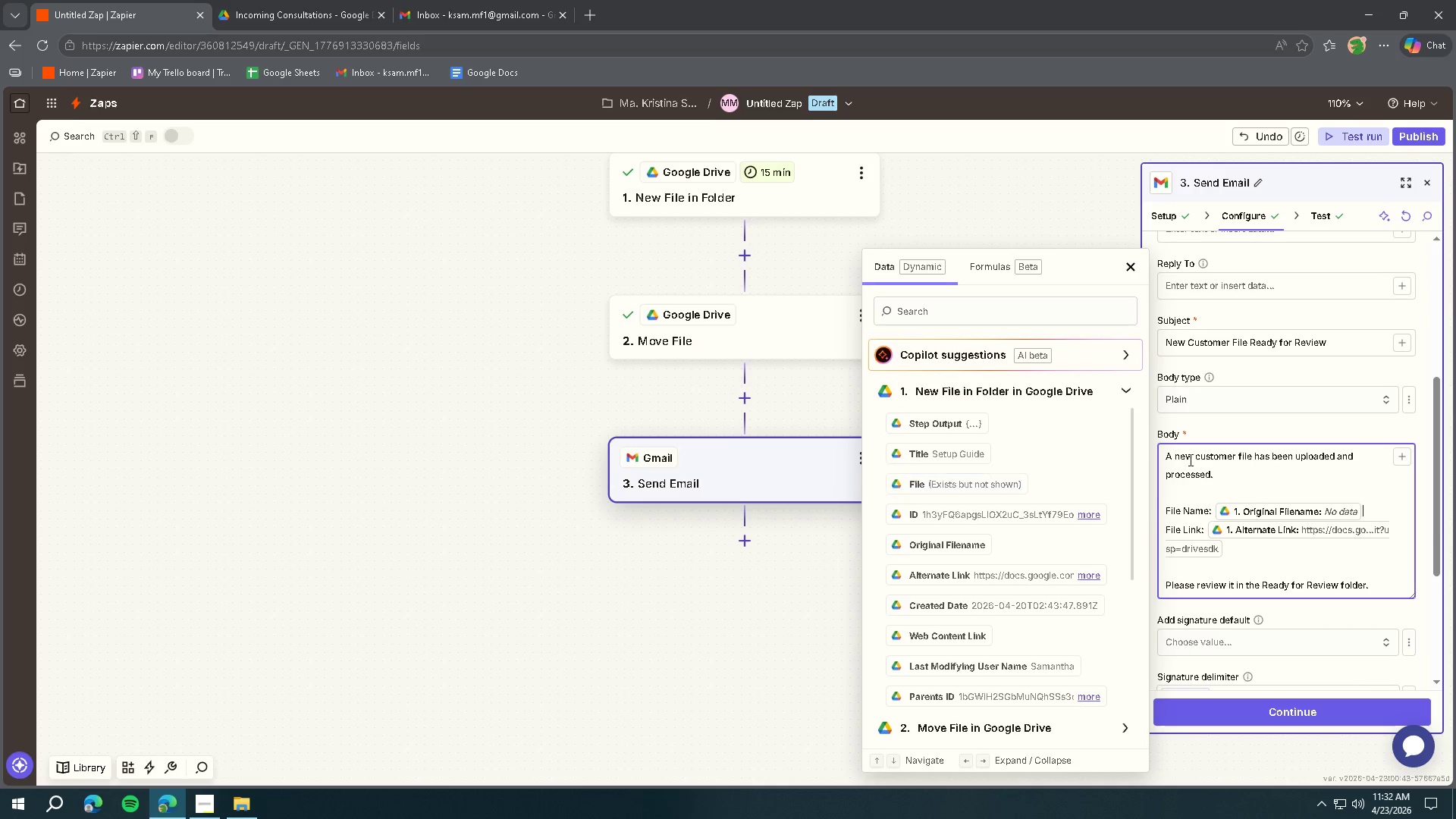 
scroll: coordinate [1186, 456], scroll_direction: up, amount: 3.0
 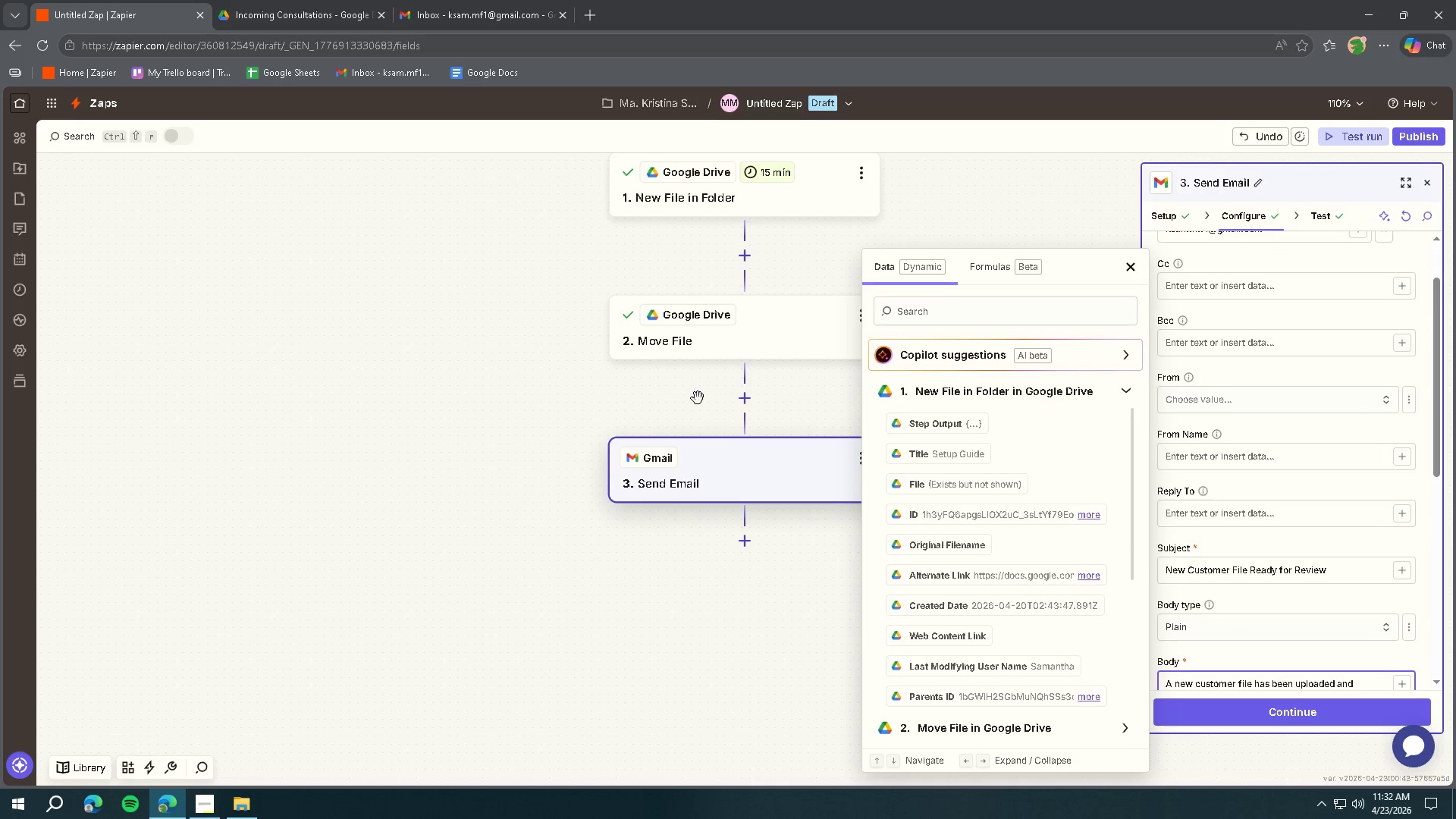 
left_click([585, 394])
 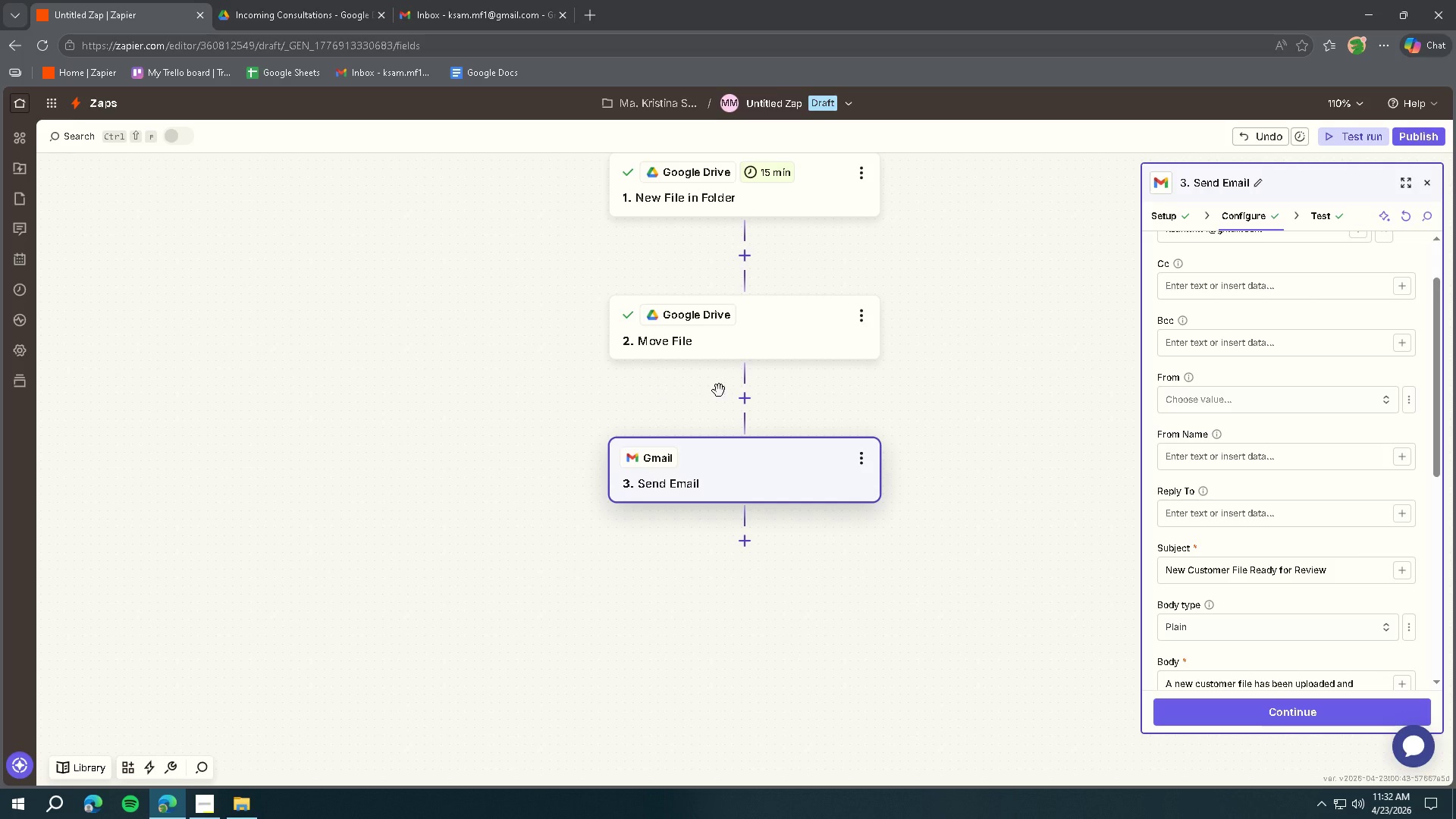 
left_click([822, 349])
 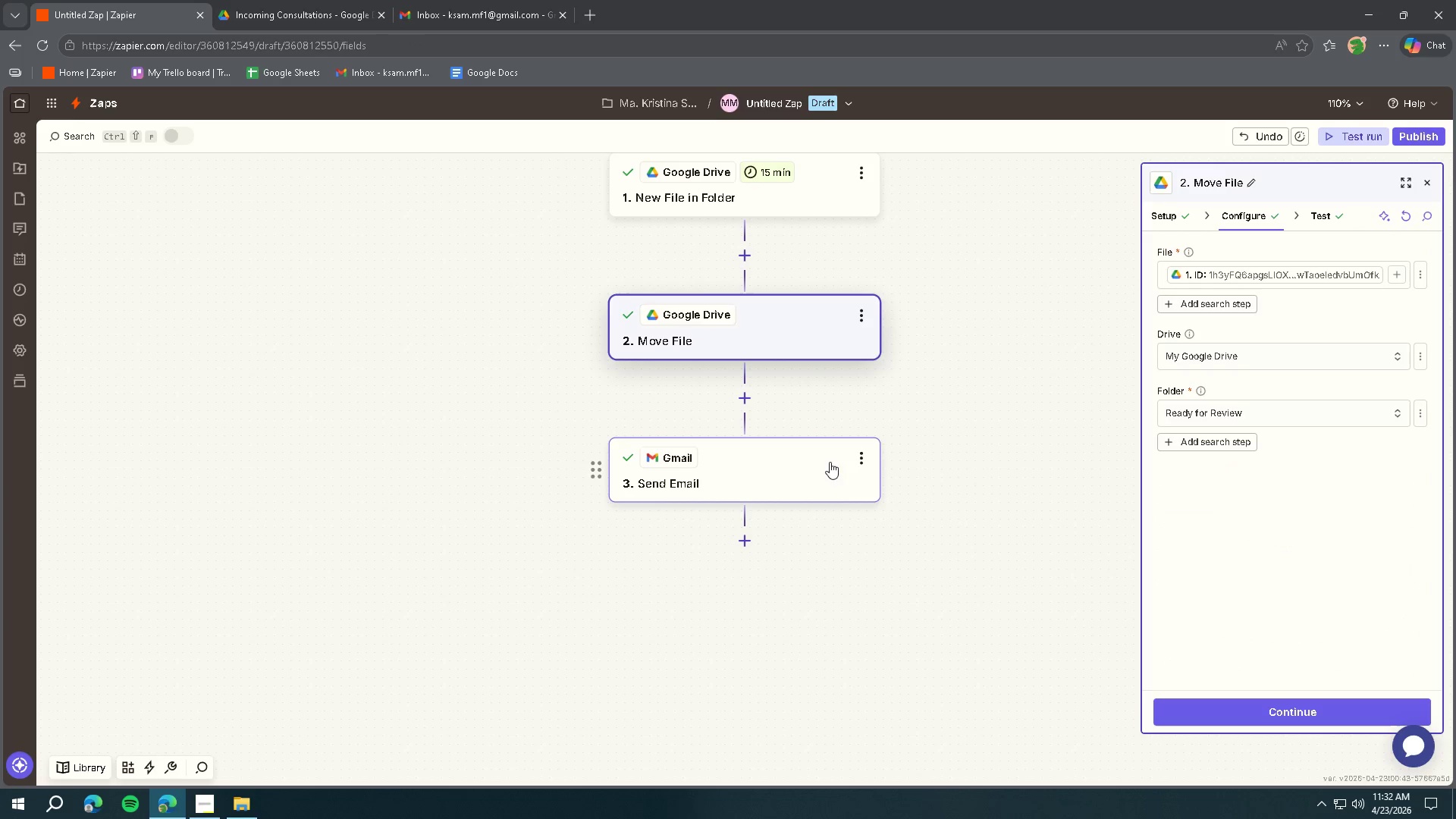 
scroll: coordinate [849, 434], scroll_direction: up, amount: 2.0
 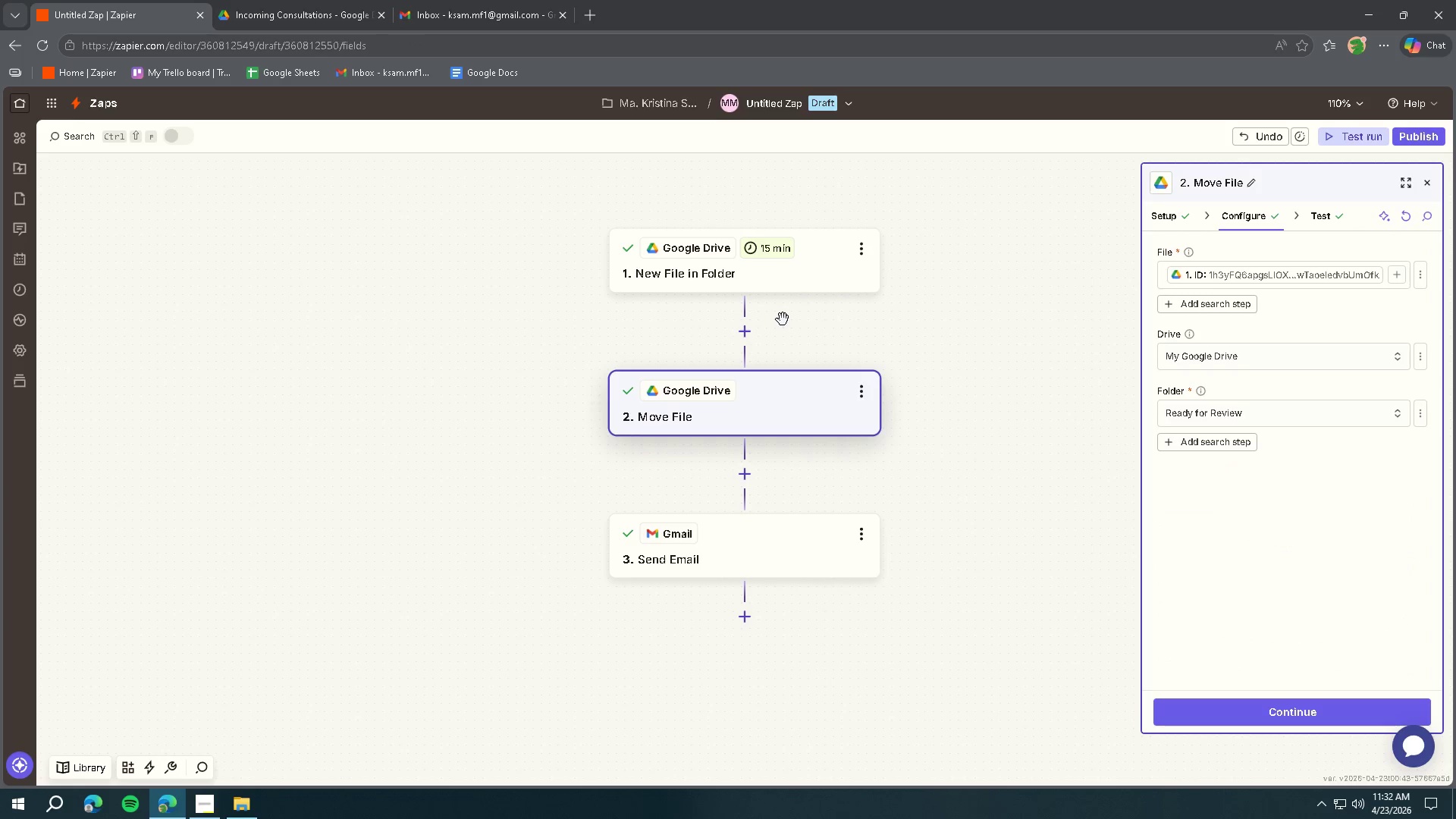 
left_click([799, 276])
 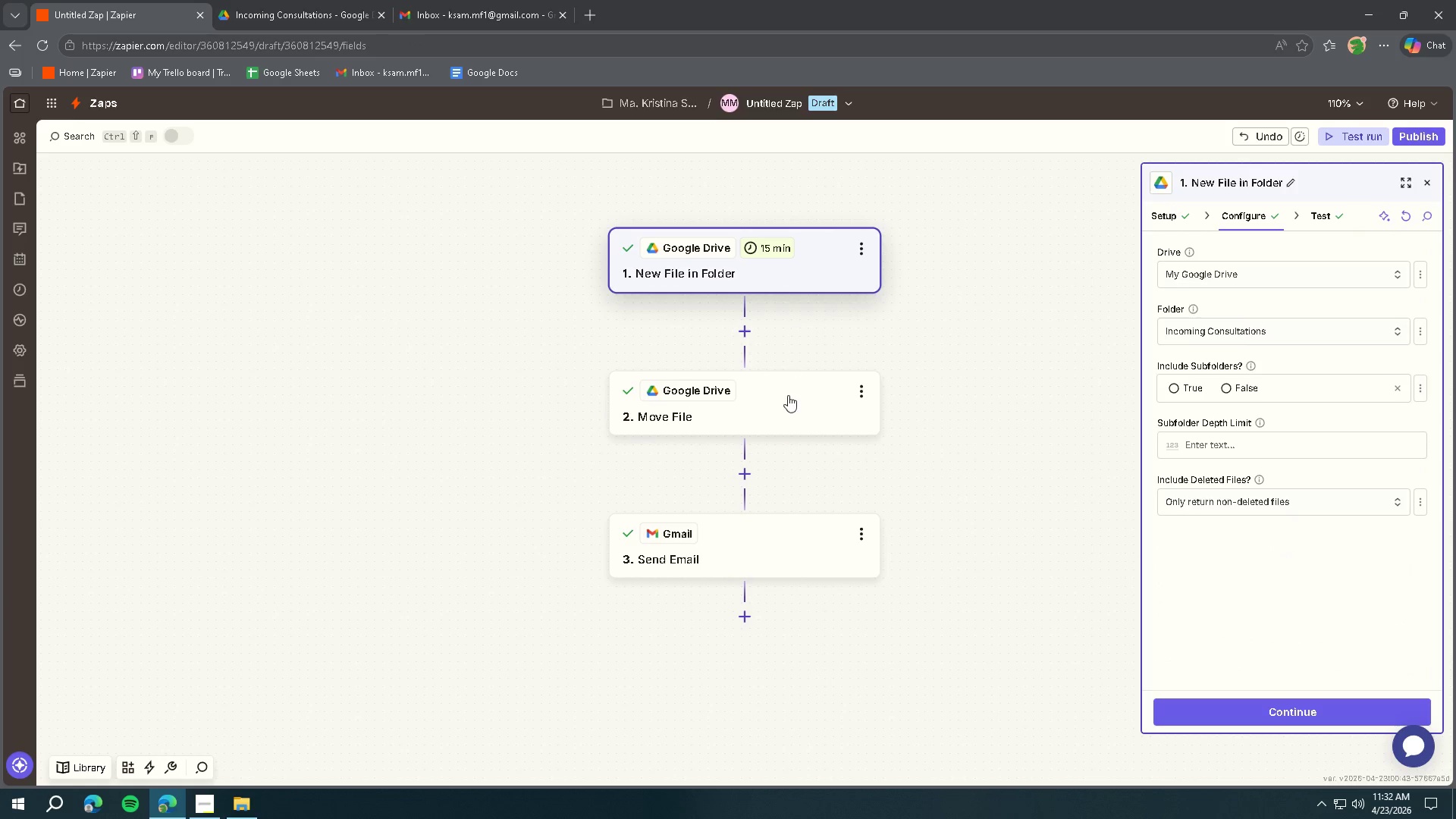 
left_click([774, 533])
 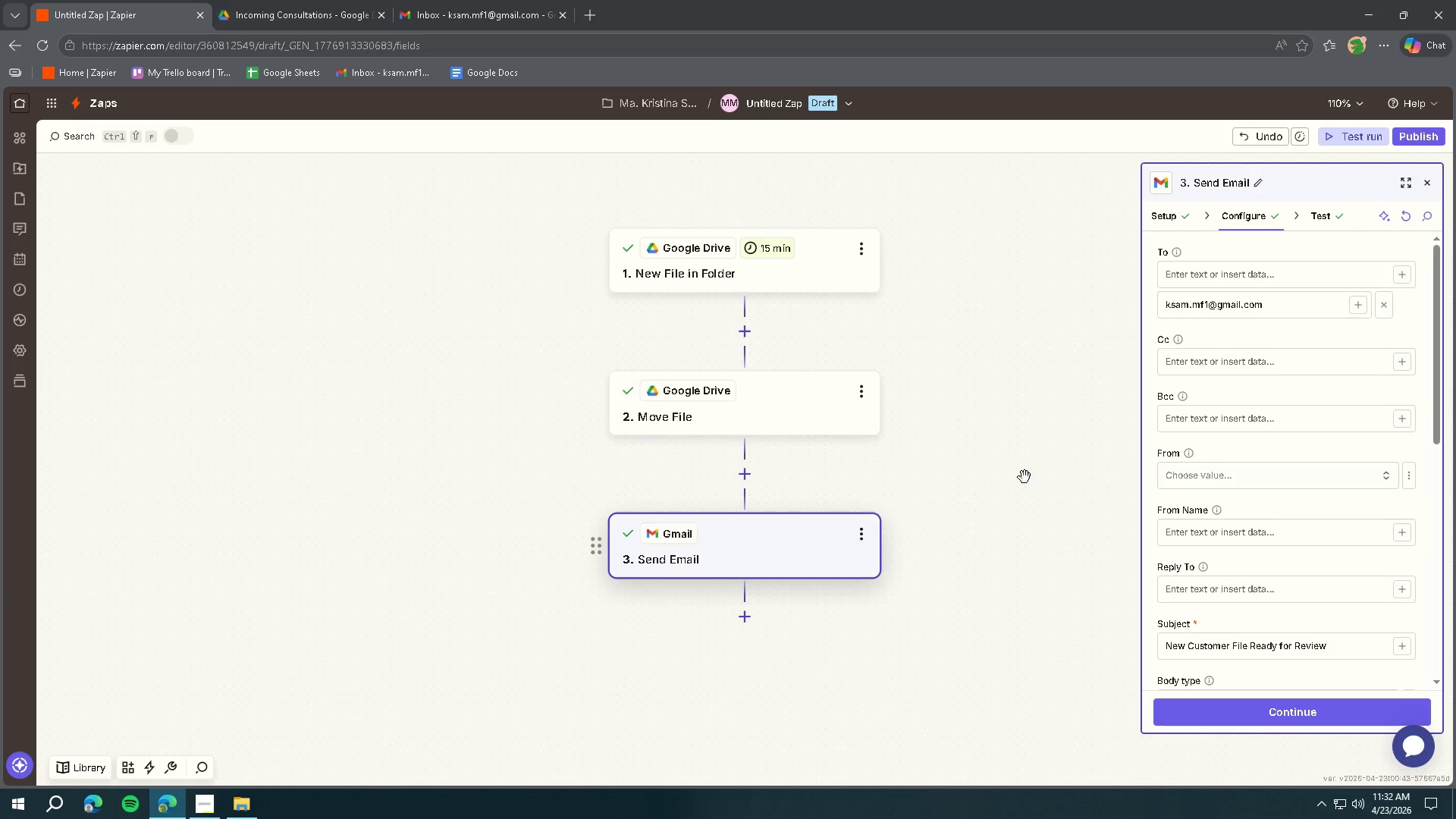 
scroll: coordinate [1230, 456], scroll_direction: down, amount: 8.0
 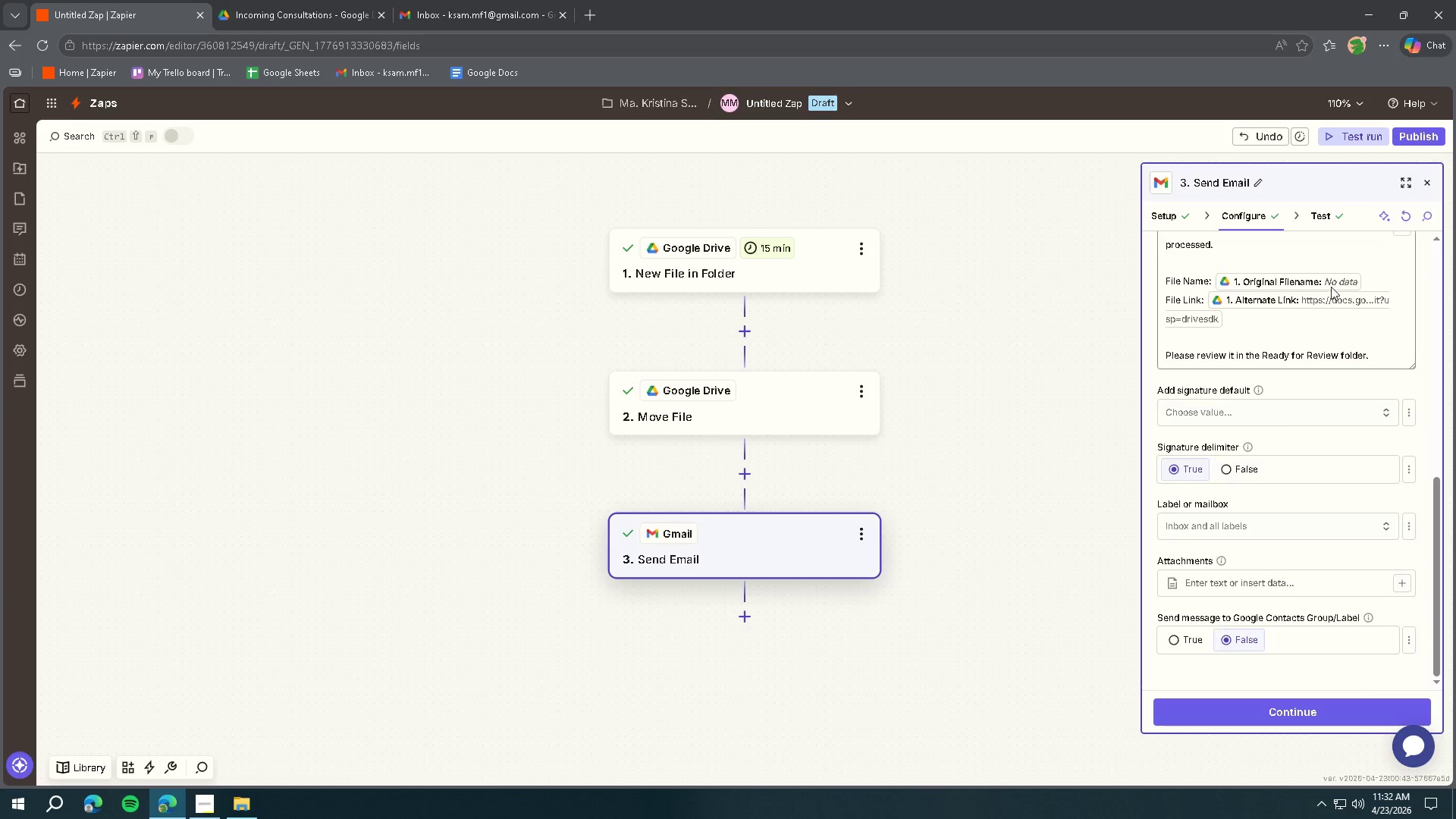 
left_click([1405, 226])
 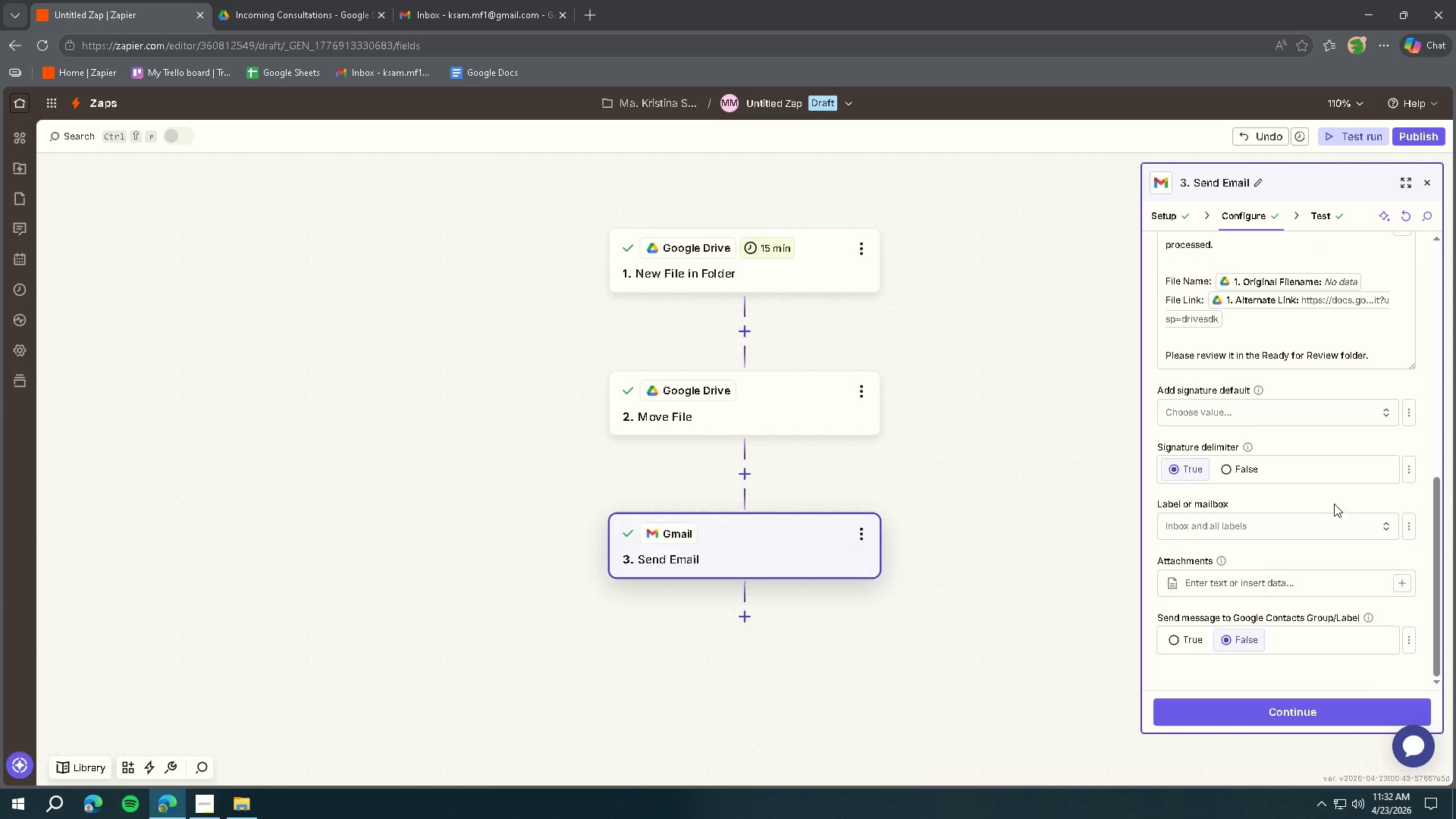 
wait(5.53)
 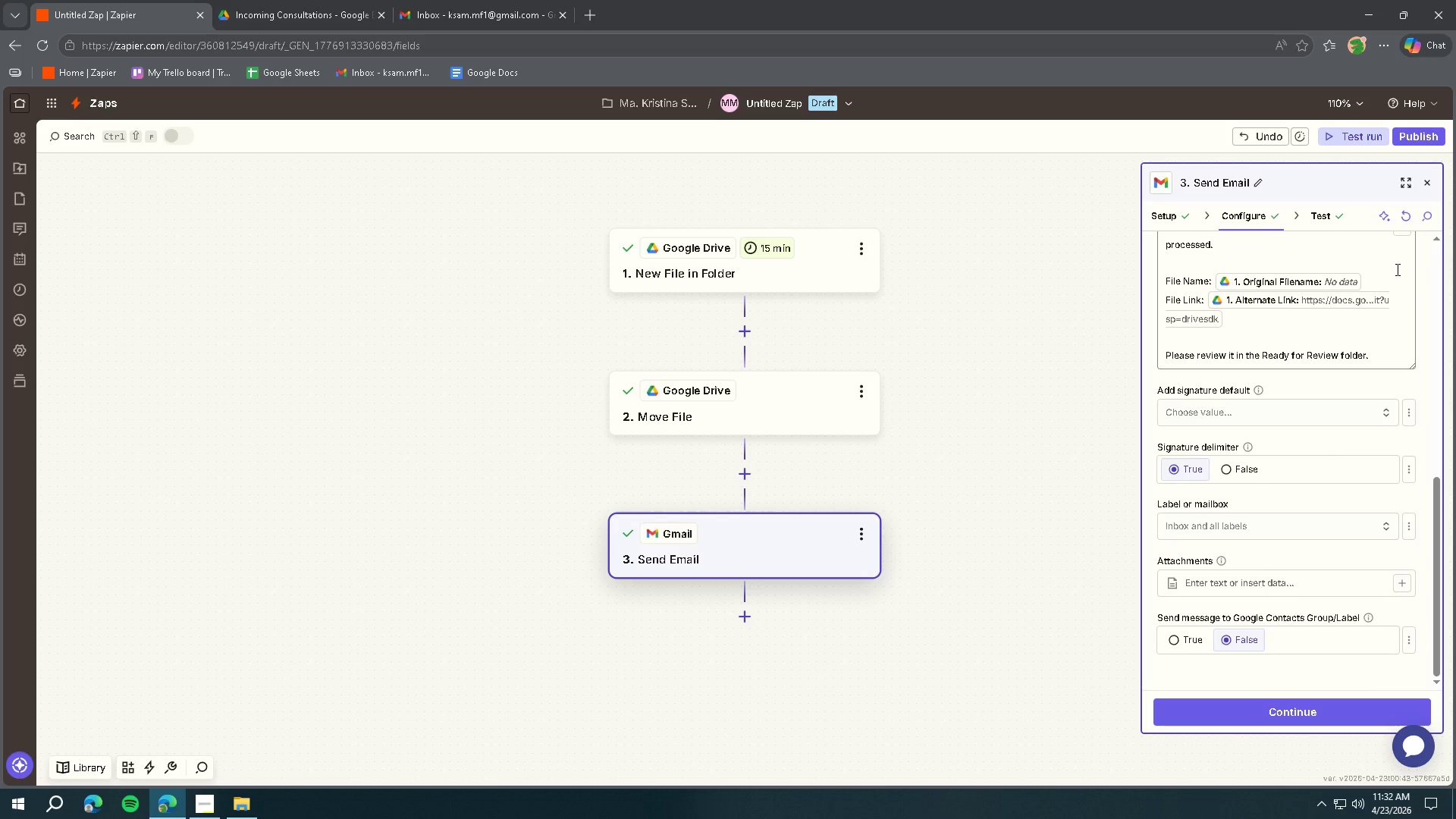 
left_click([1342, 136])
 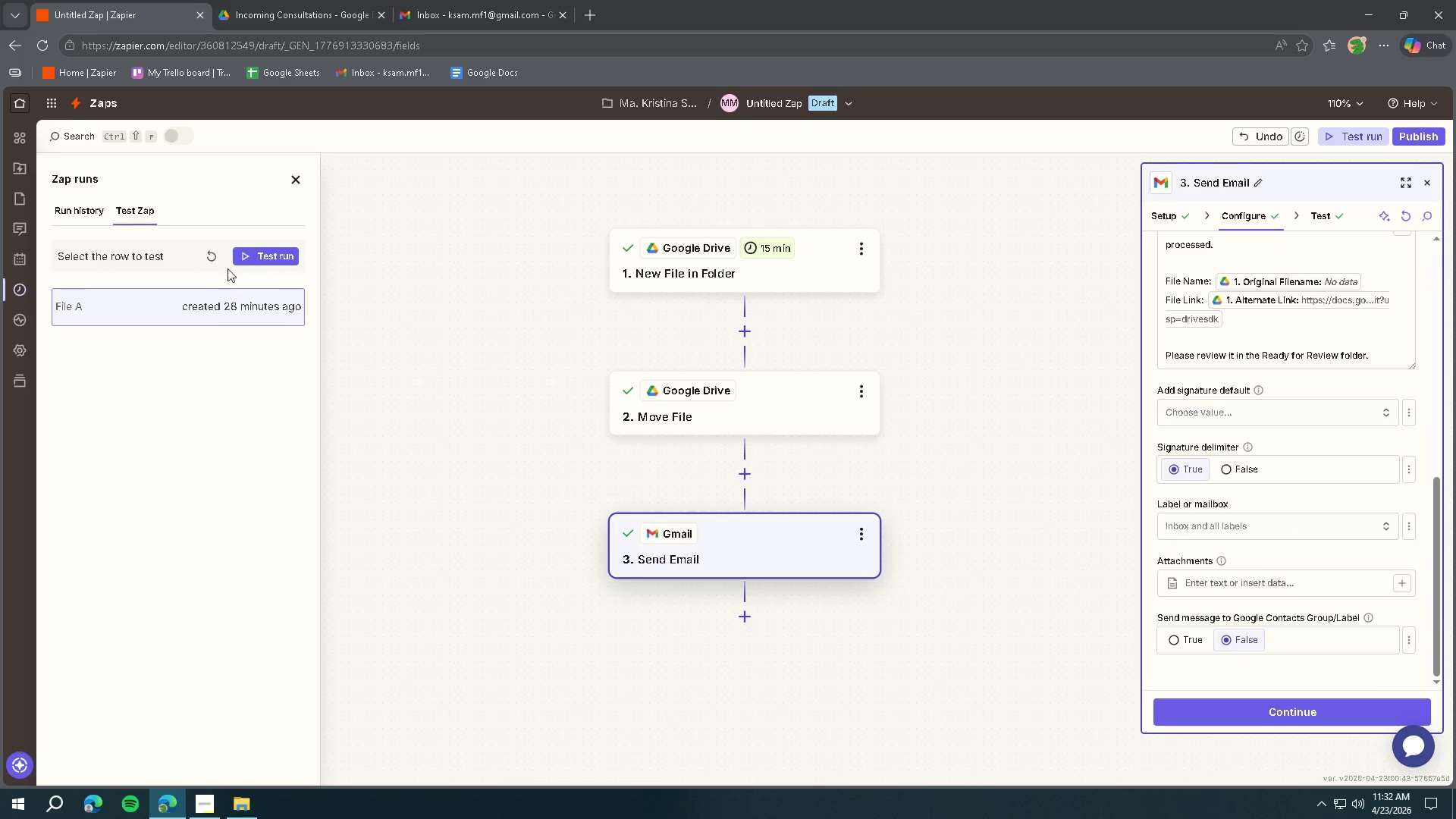 
left_click([216, 255])
 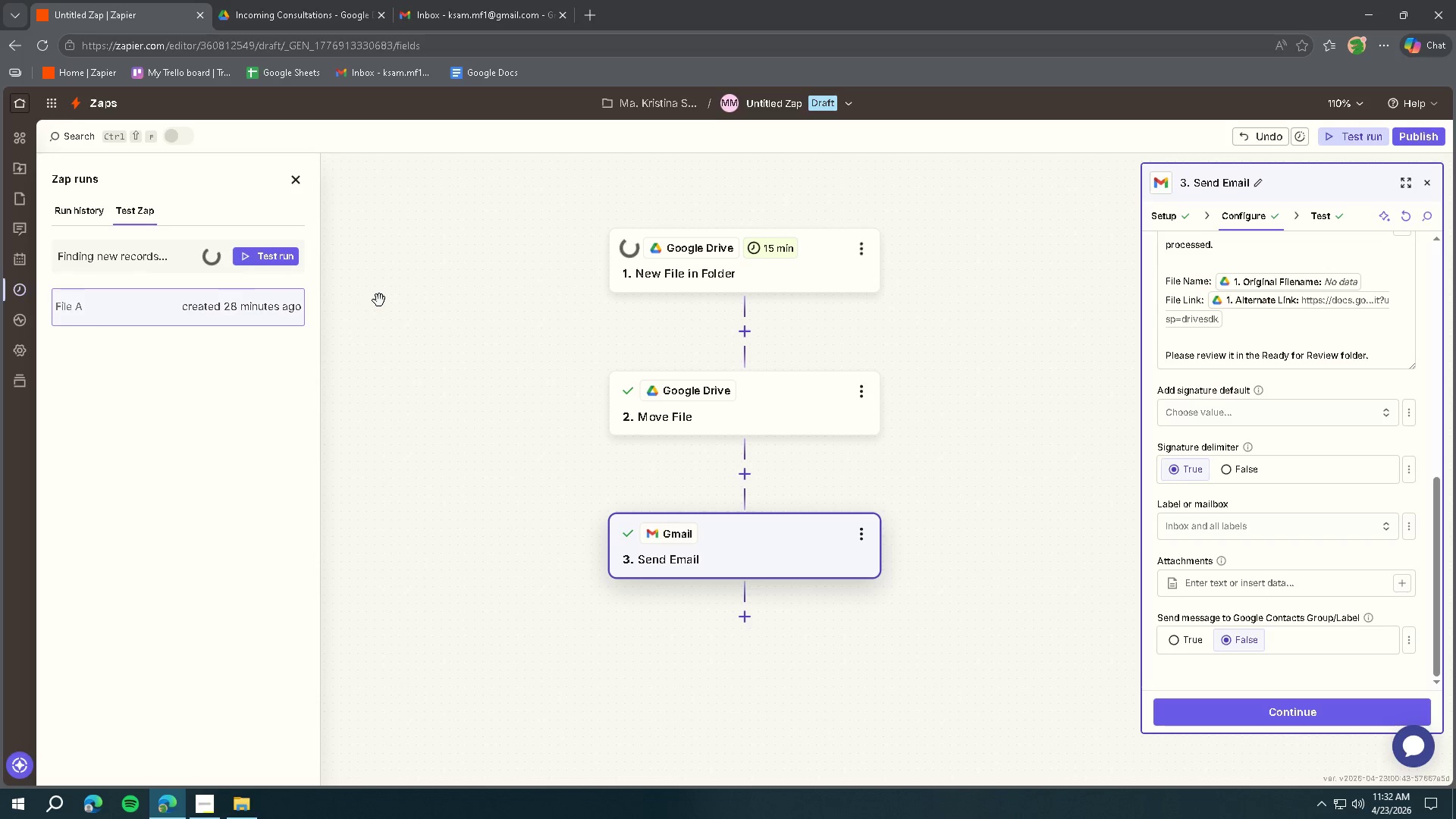 
left_click([303, 24])
 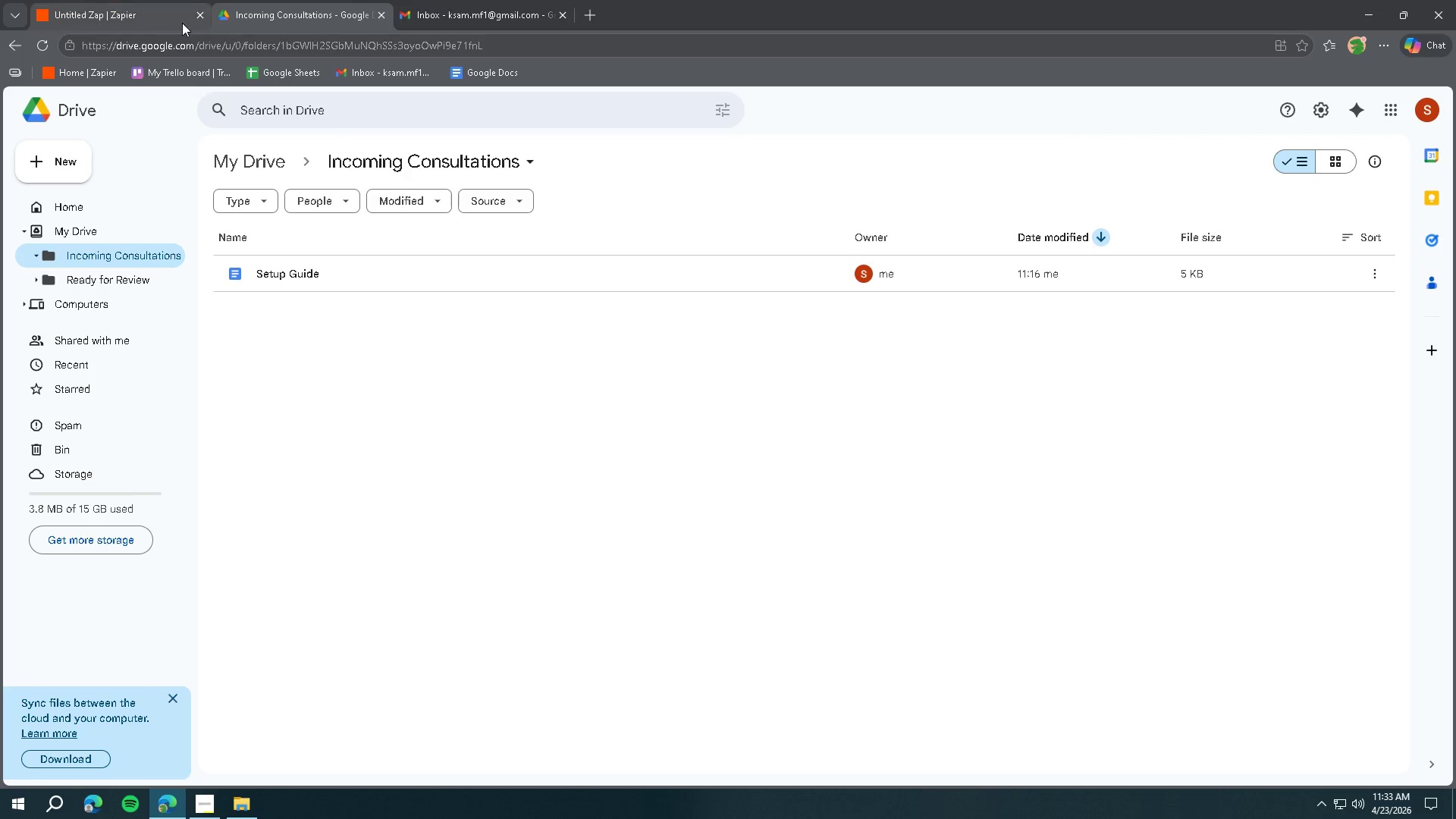 
left_click([137, 18])
 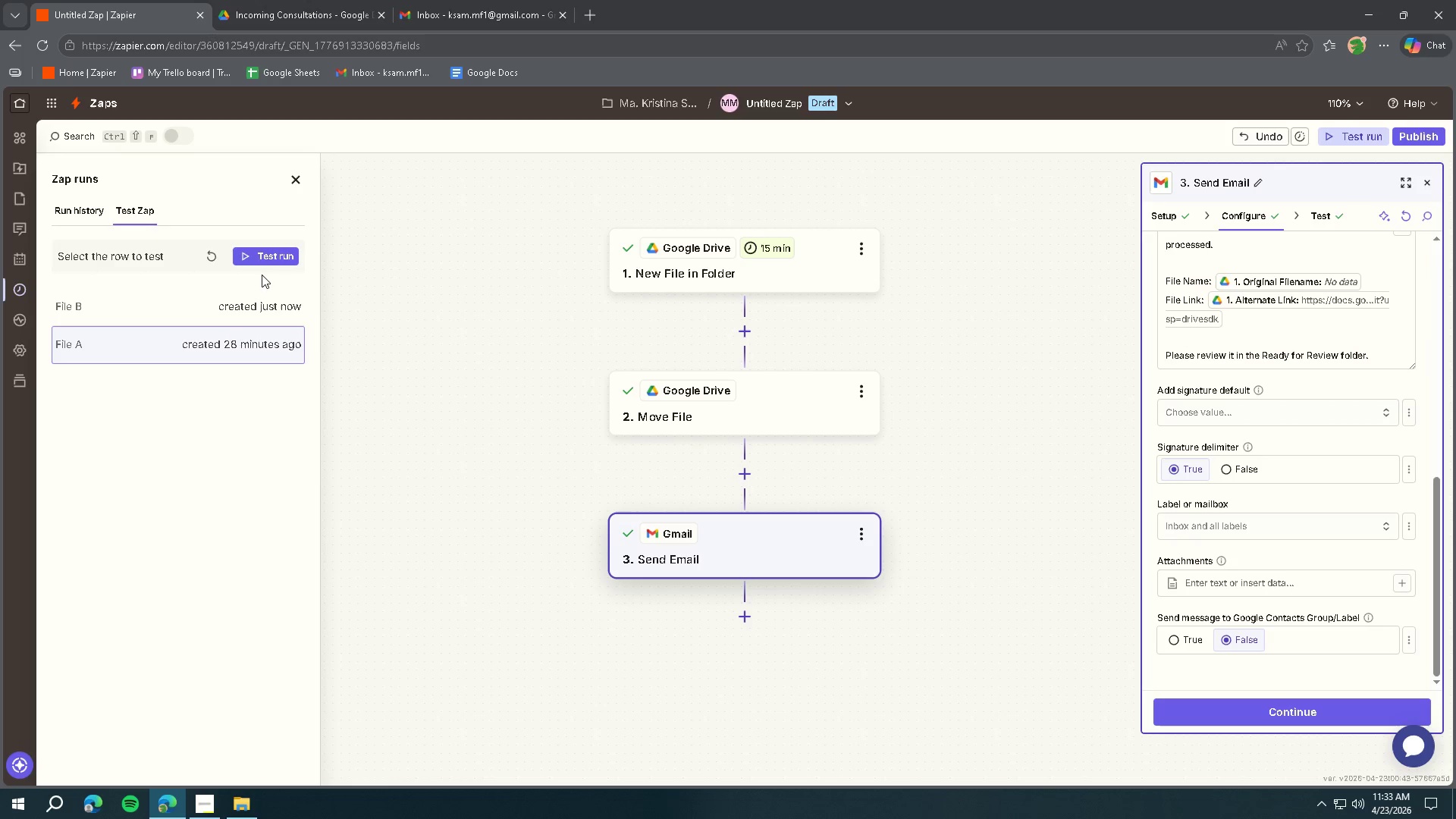 
left_click([180, 303])
 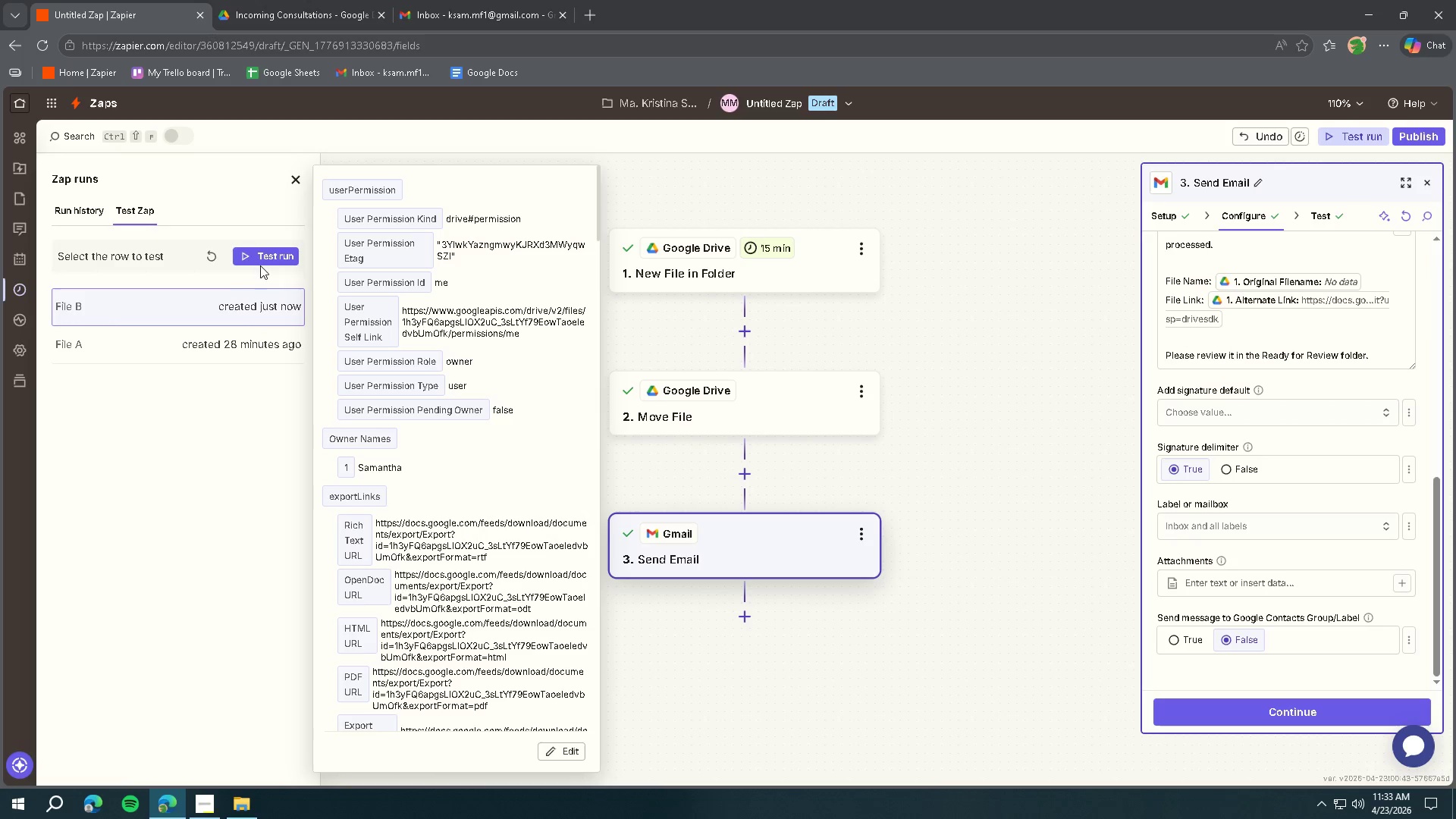 
left_click([259, 258])
 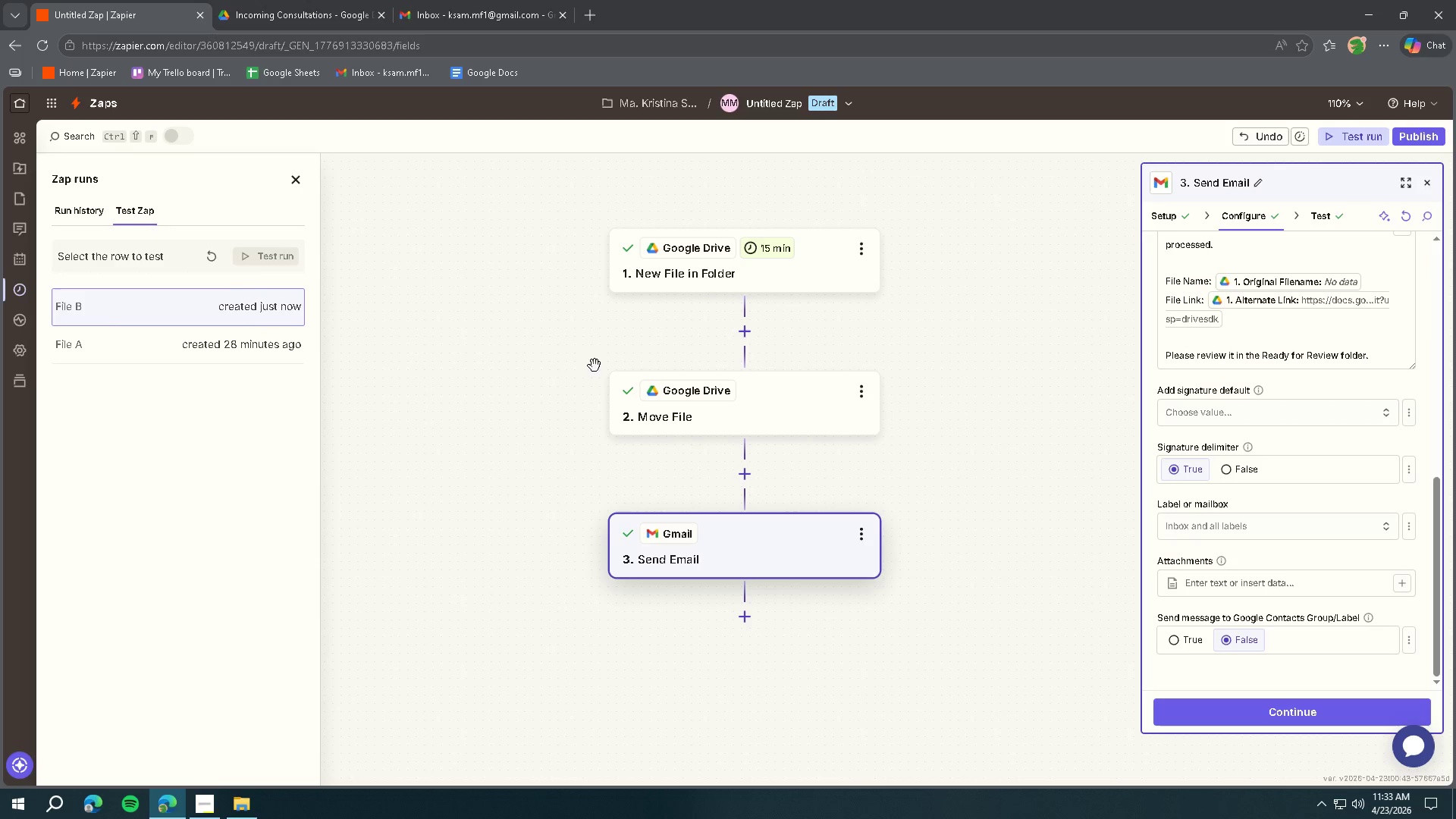 
mouse_move([586, 336])
 